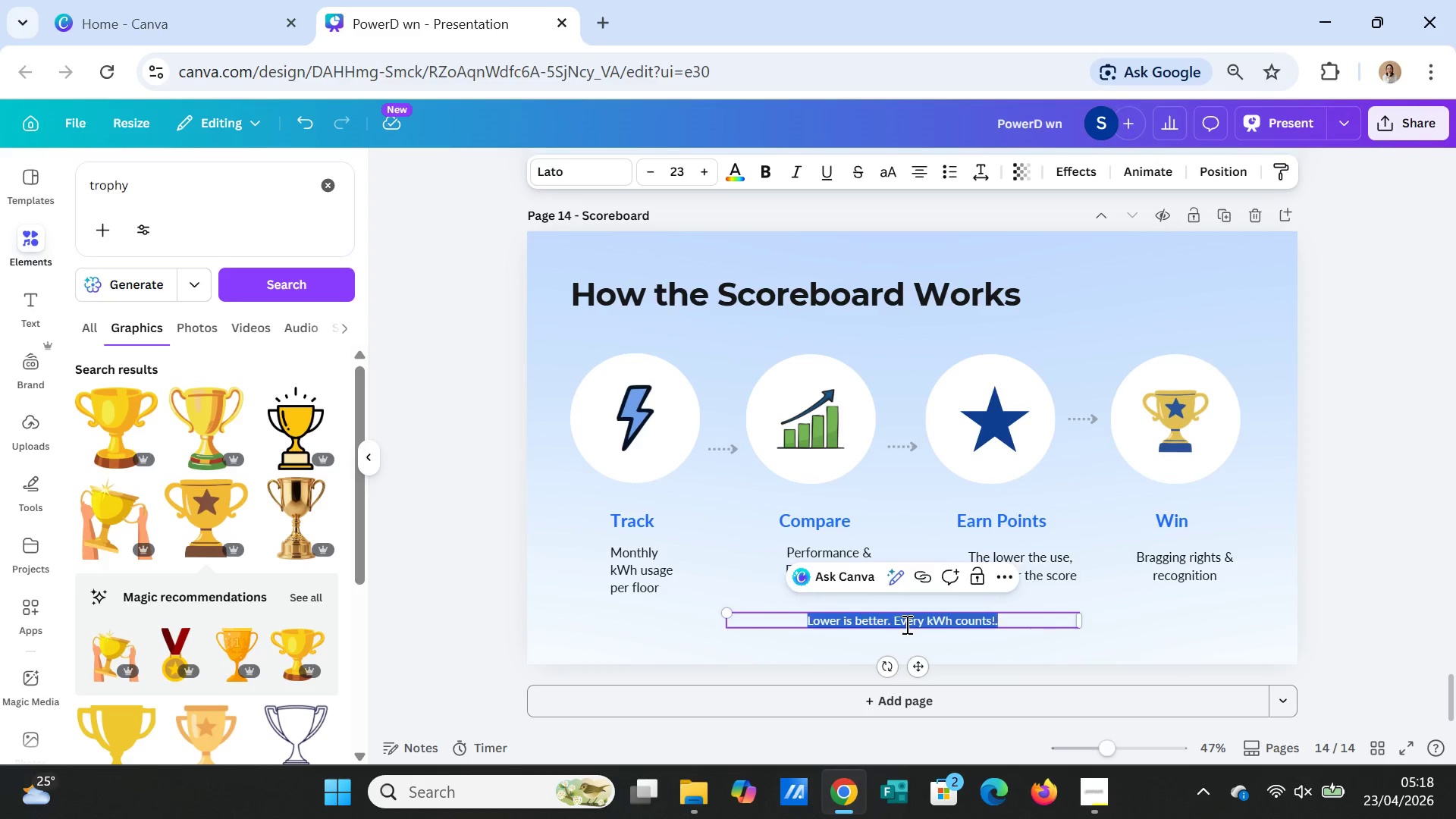 
triple_click([905, 624])
 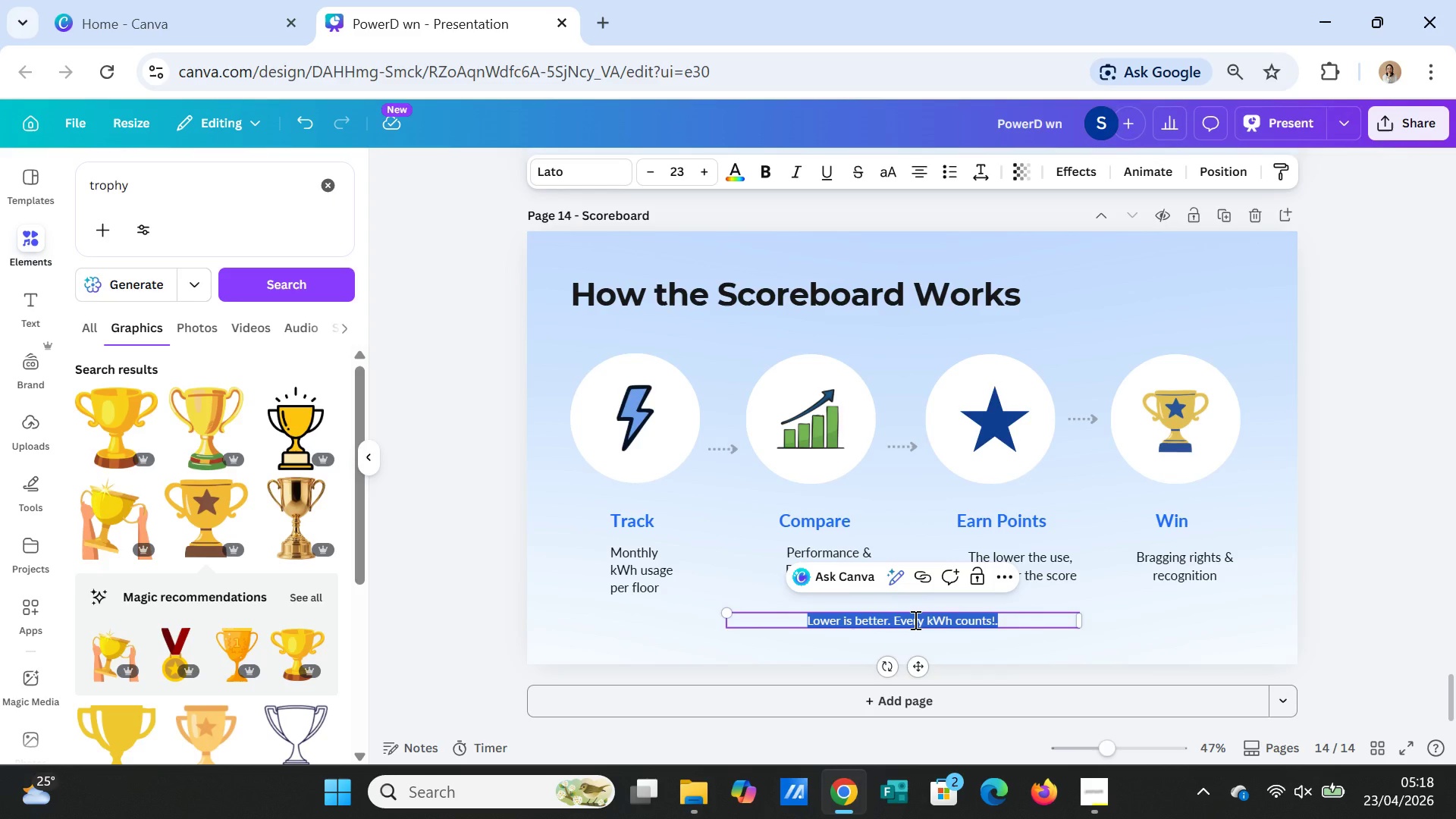 
type(Tras)
key(Backspace)
type(ns)
 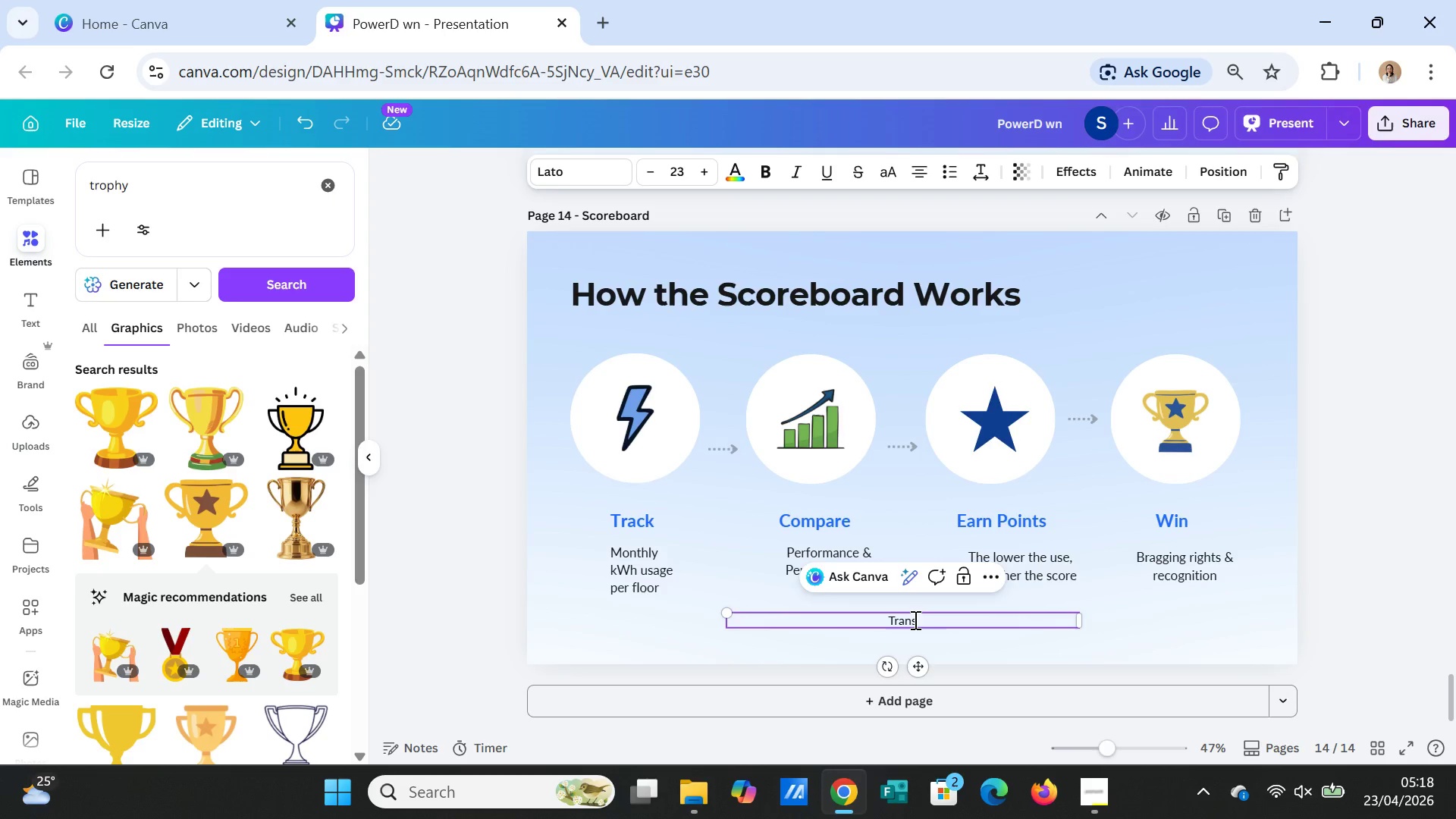 
type(parancy)
key(Backspace)
key(Backspace)
key(Backspace)
key(Backspace)
key(Backspace)
key(Backspace)
 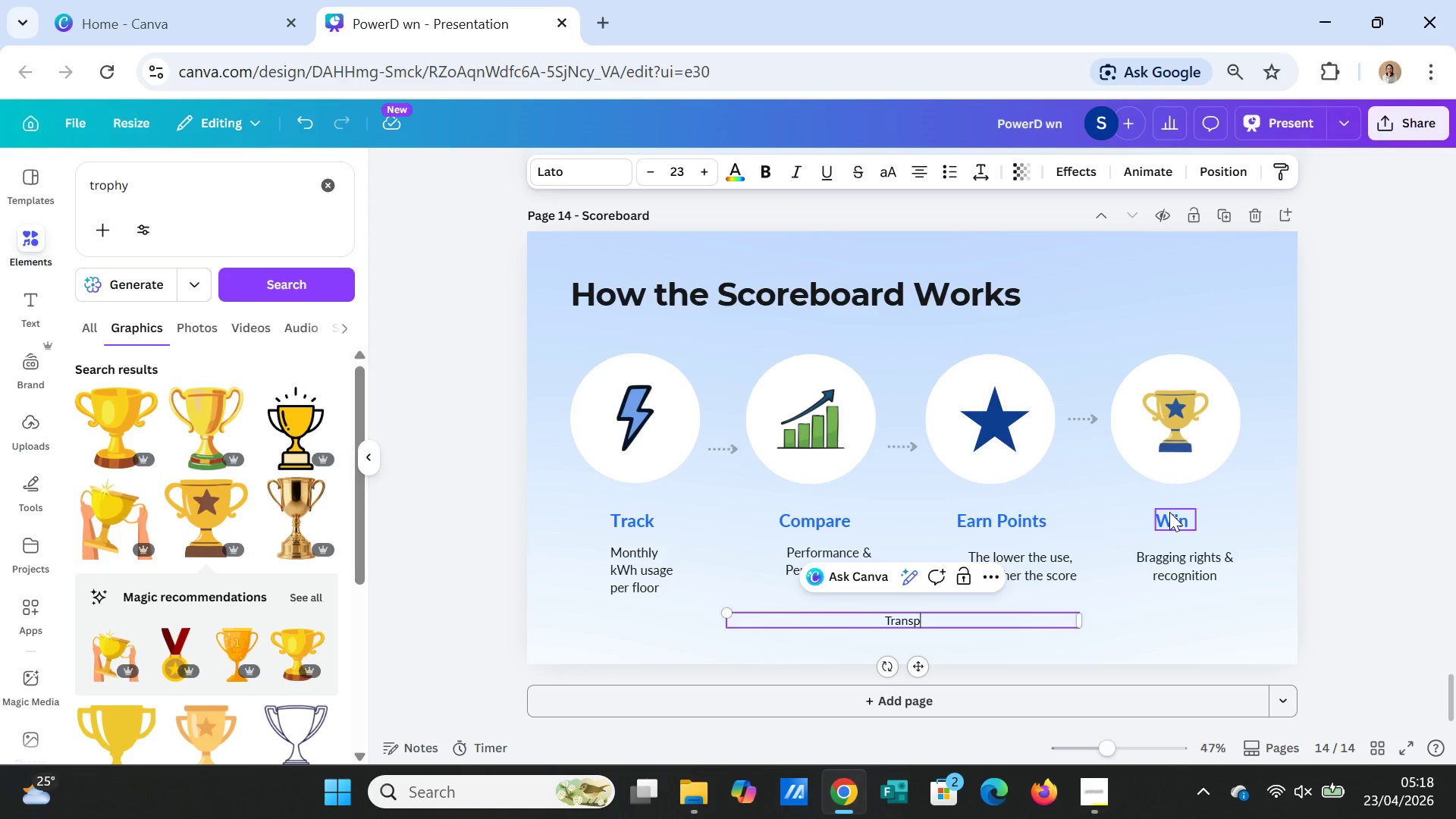 
type(arency. Account)
 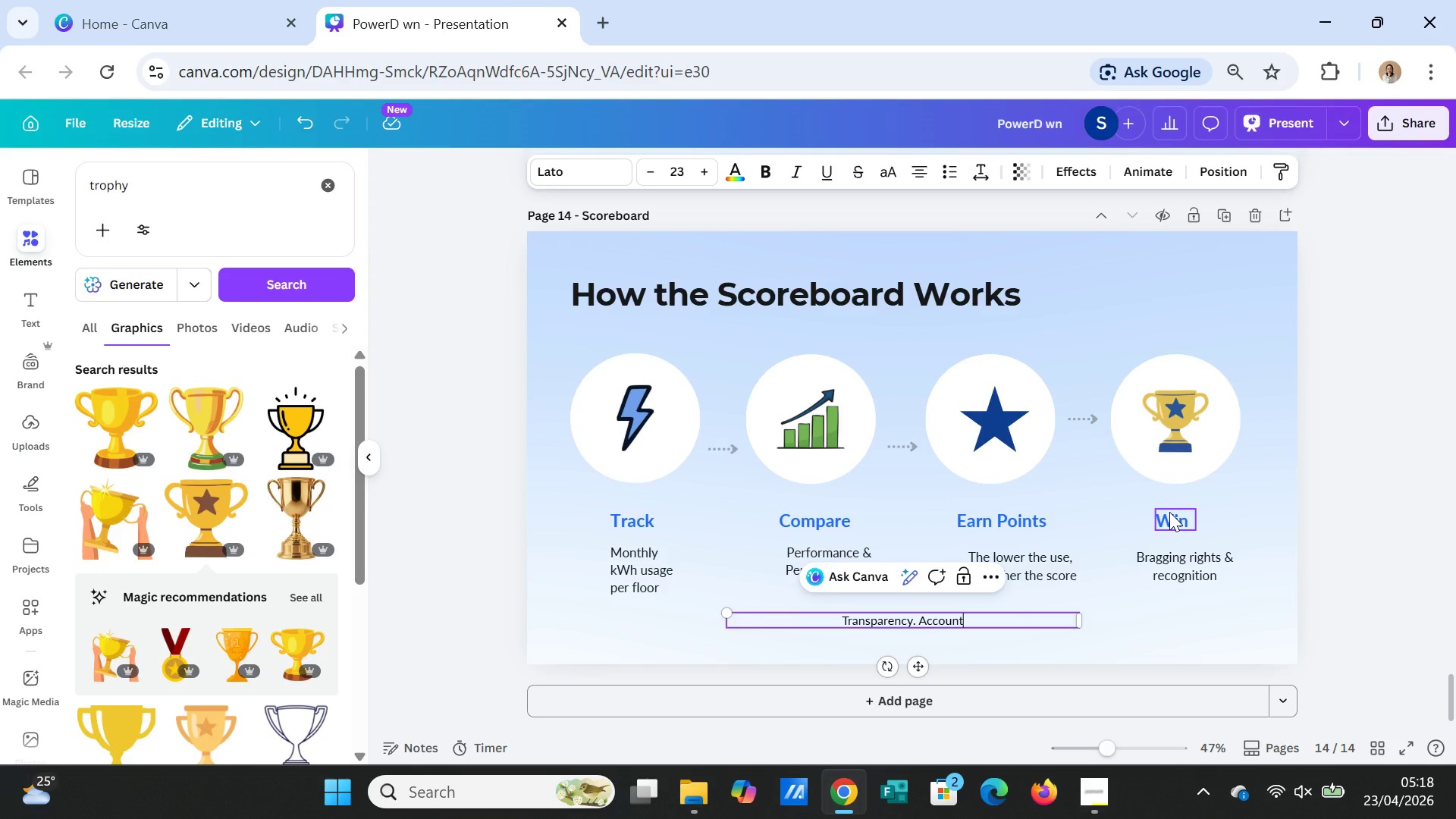 
type(ability,)
key(Backspace)
type(.)
 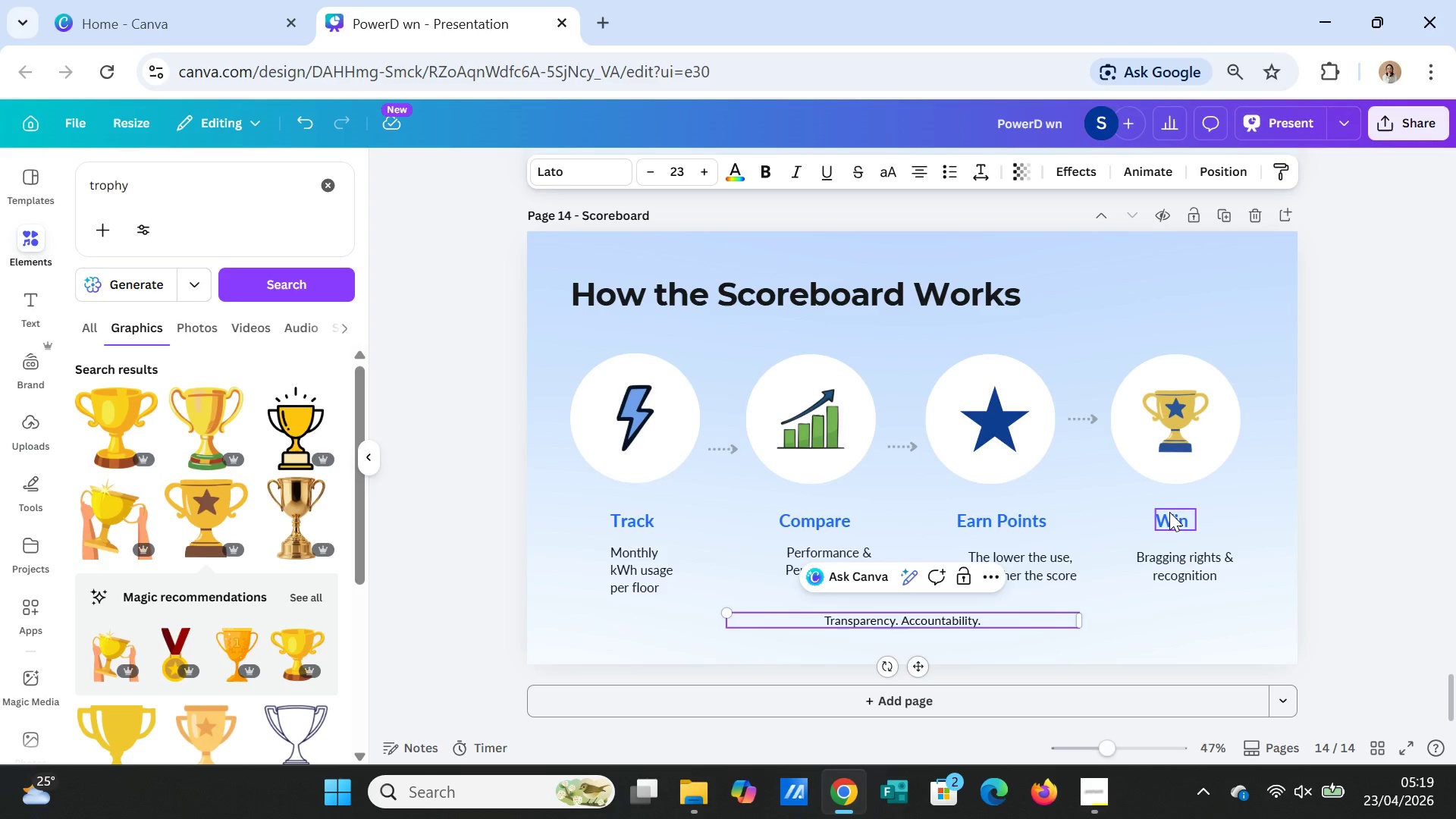 
wait(5.09)
 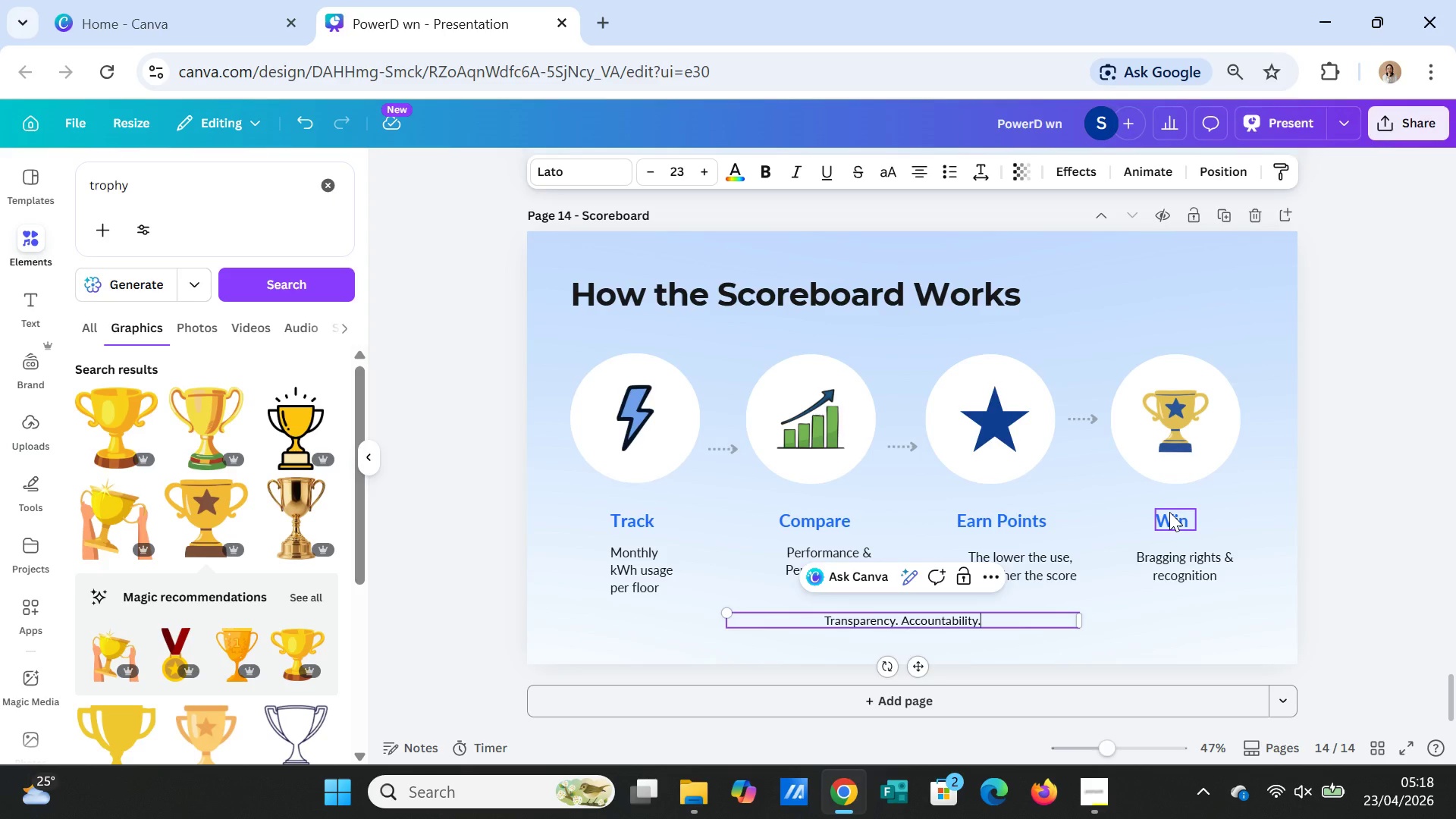 
type(Friedn)
key(Backspace)
key(Backspace)
 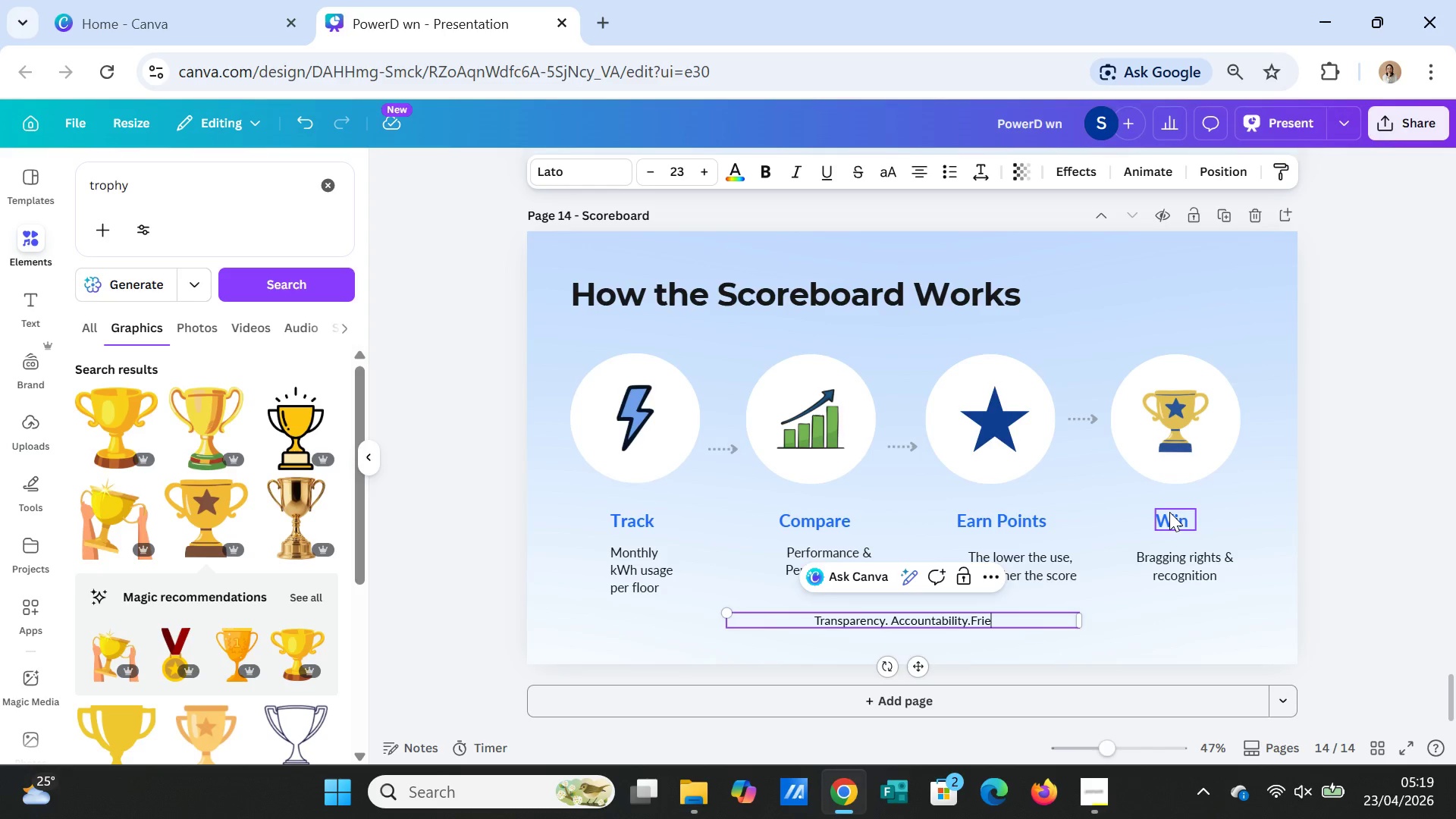 
type(ndly ci)
key(Backspace)
type(ompetition)
 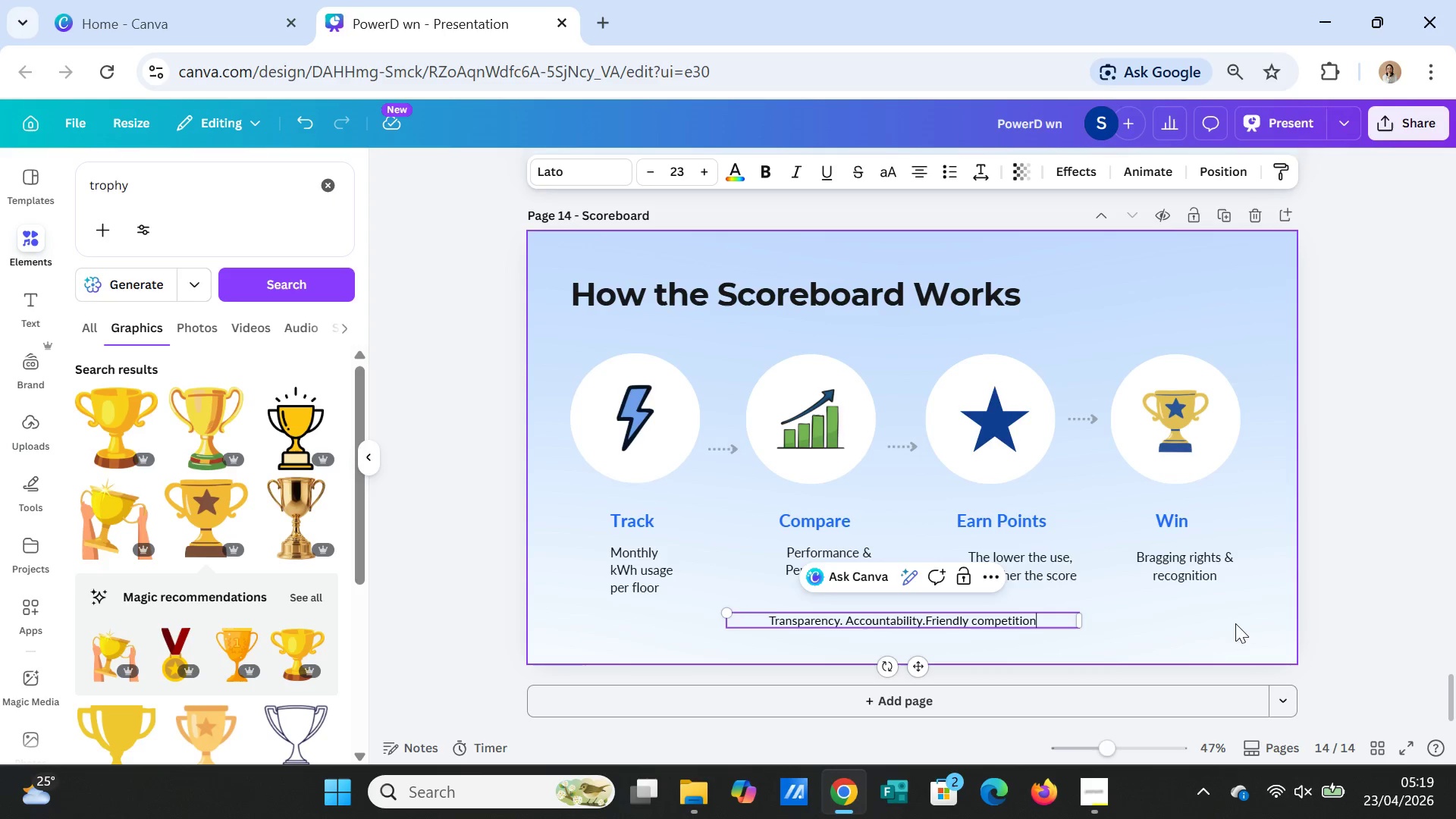 
left_click([1160, 619])
 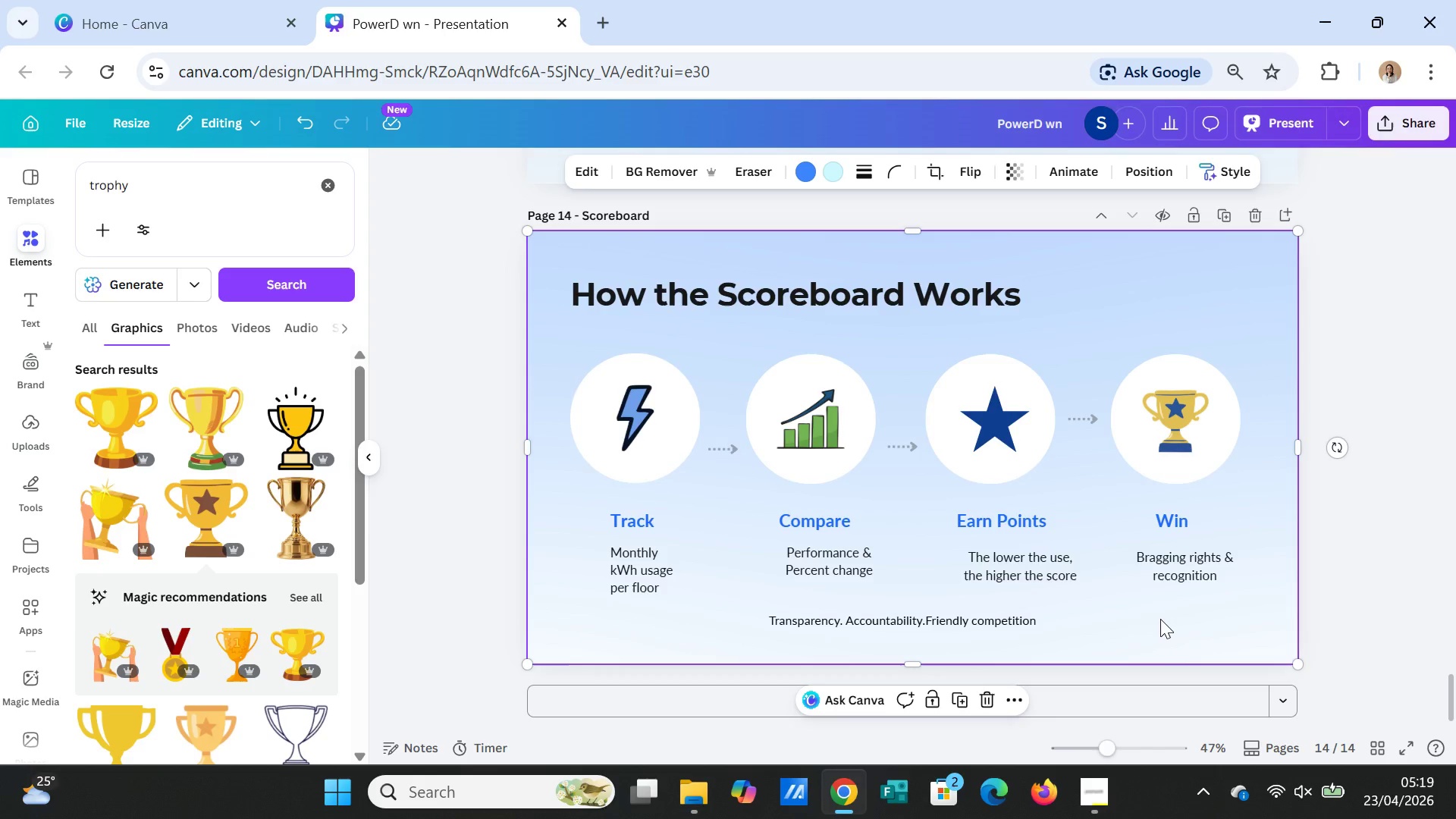 
wait(18.76)
 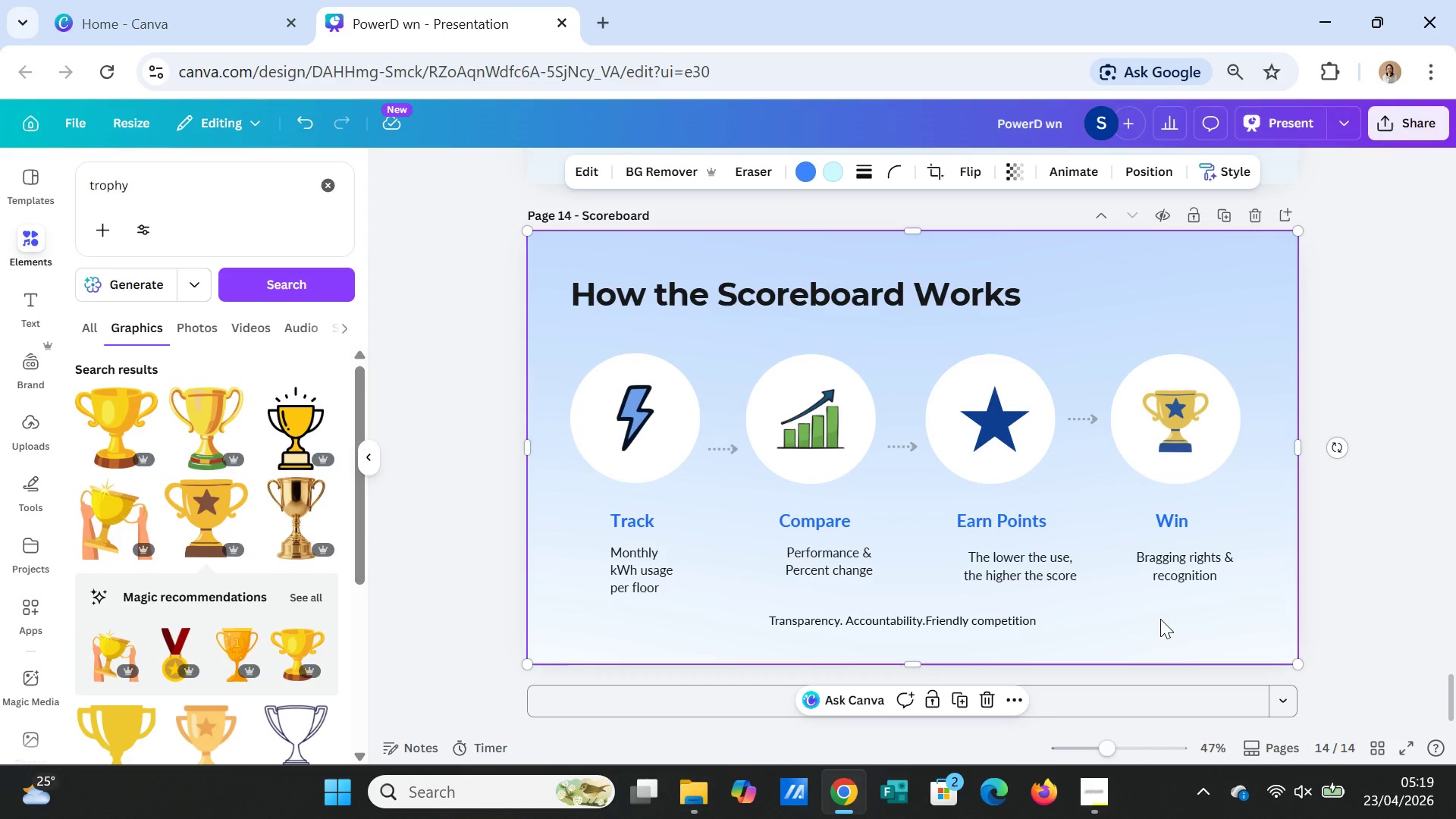 
left_click([1226, 216])
 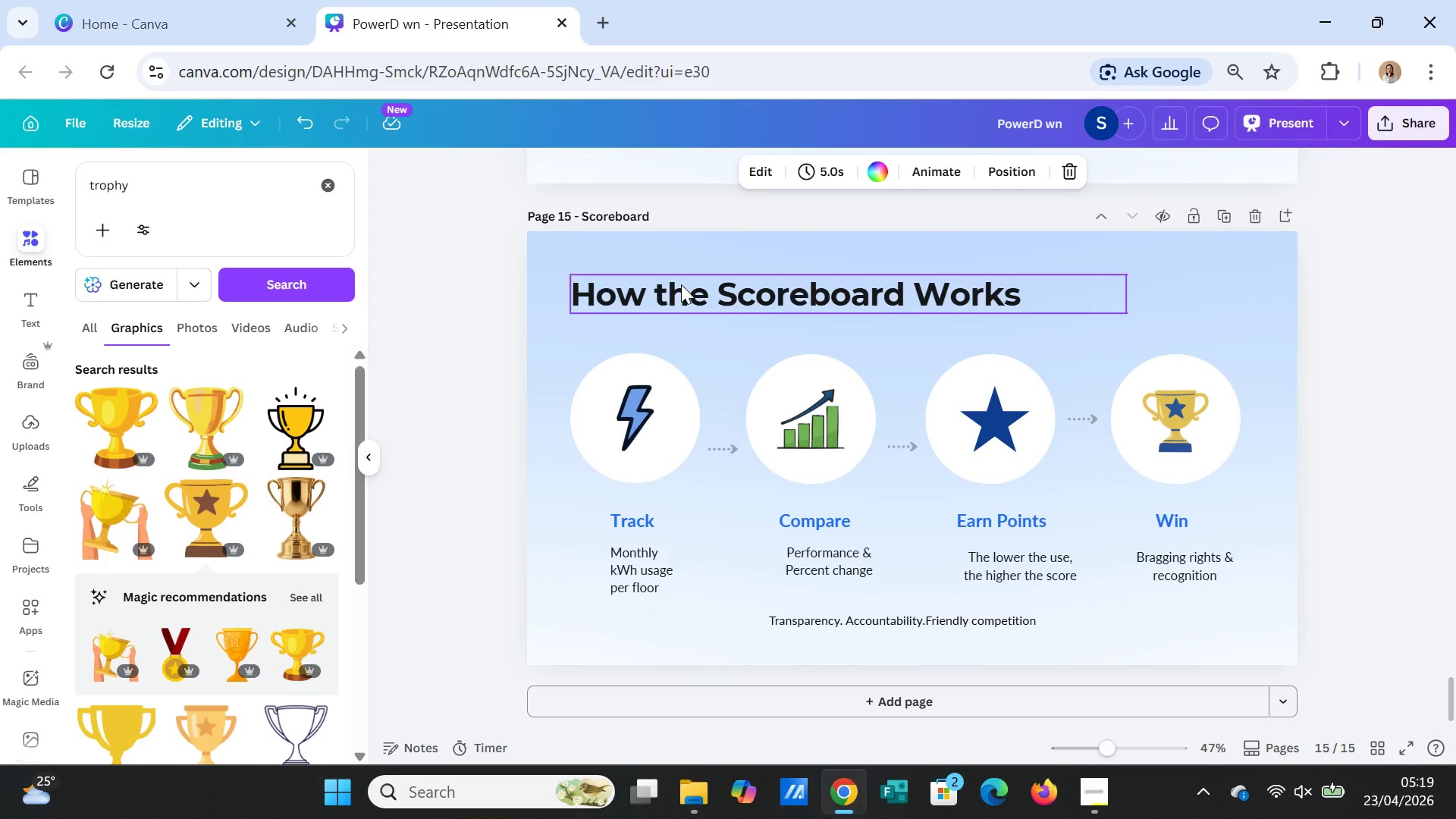 
double_click([685, 281])
 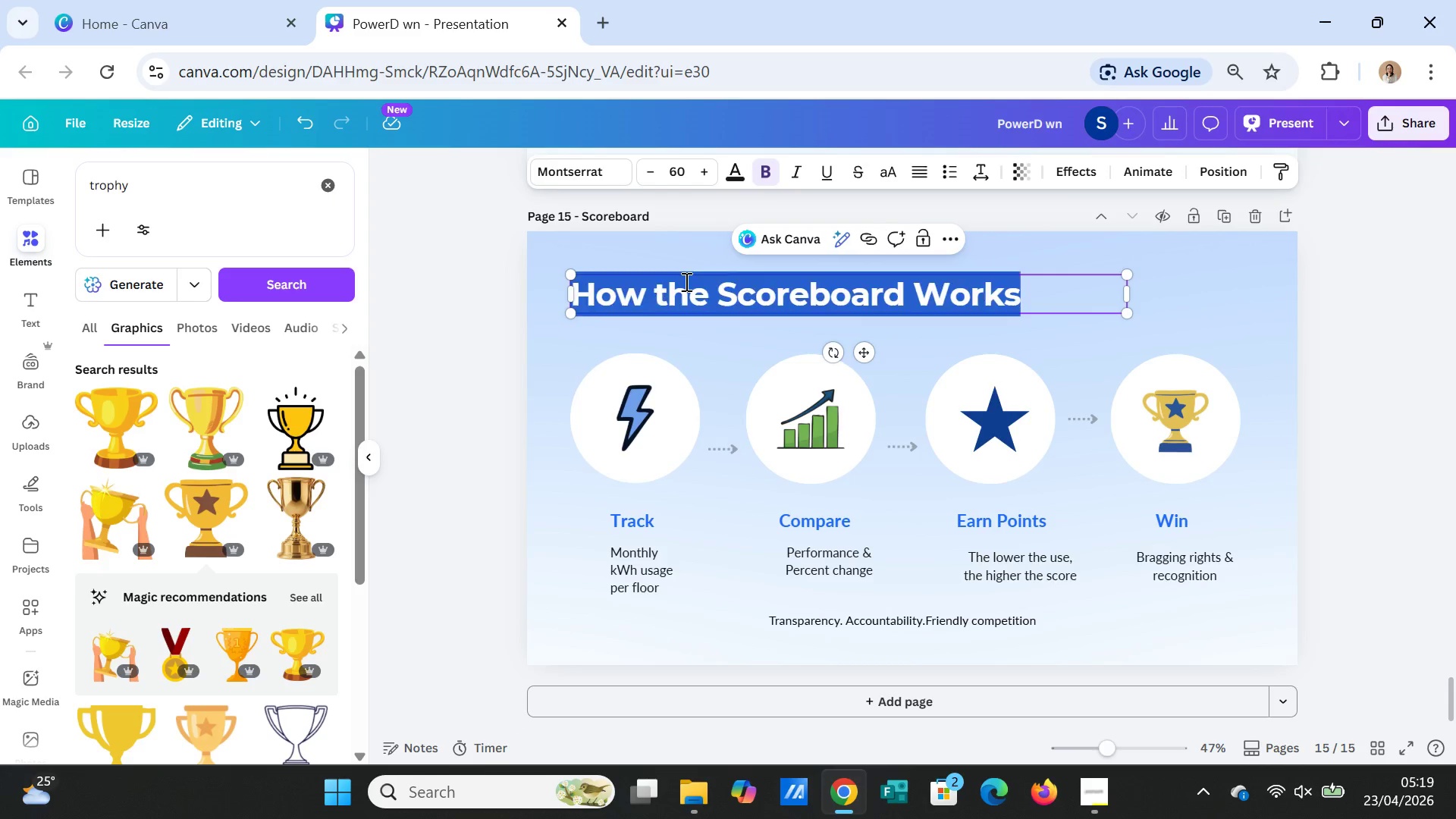 
triple_click([685, 281])
 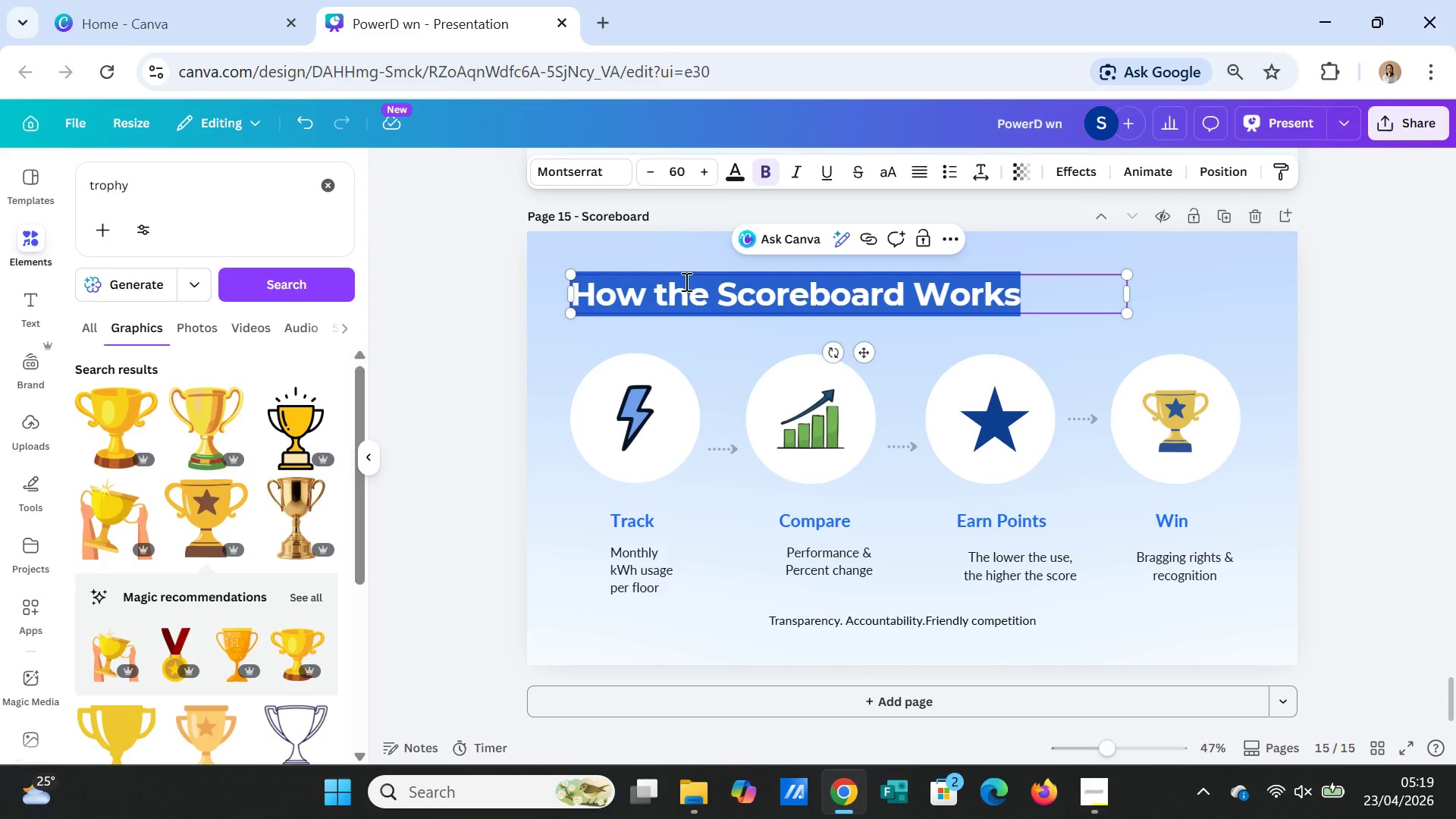 
type(Togetht)
key(Backspace)
type(er, We can PowerDown)
 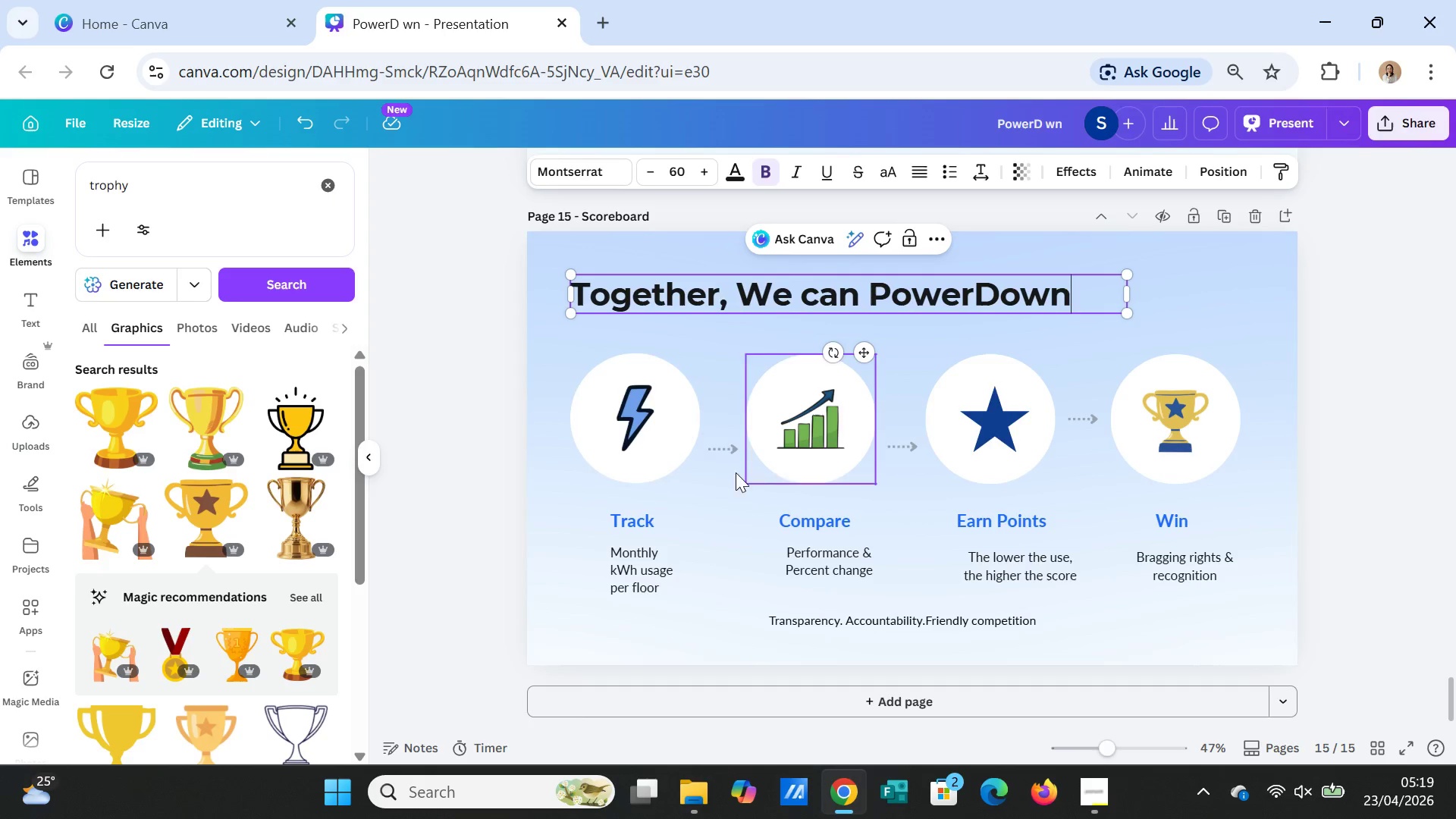 
left_click([643, 441])
 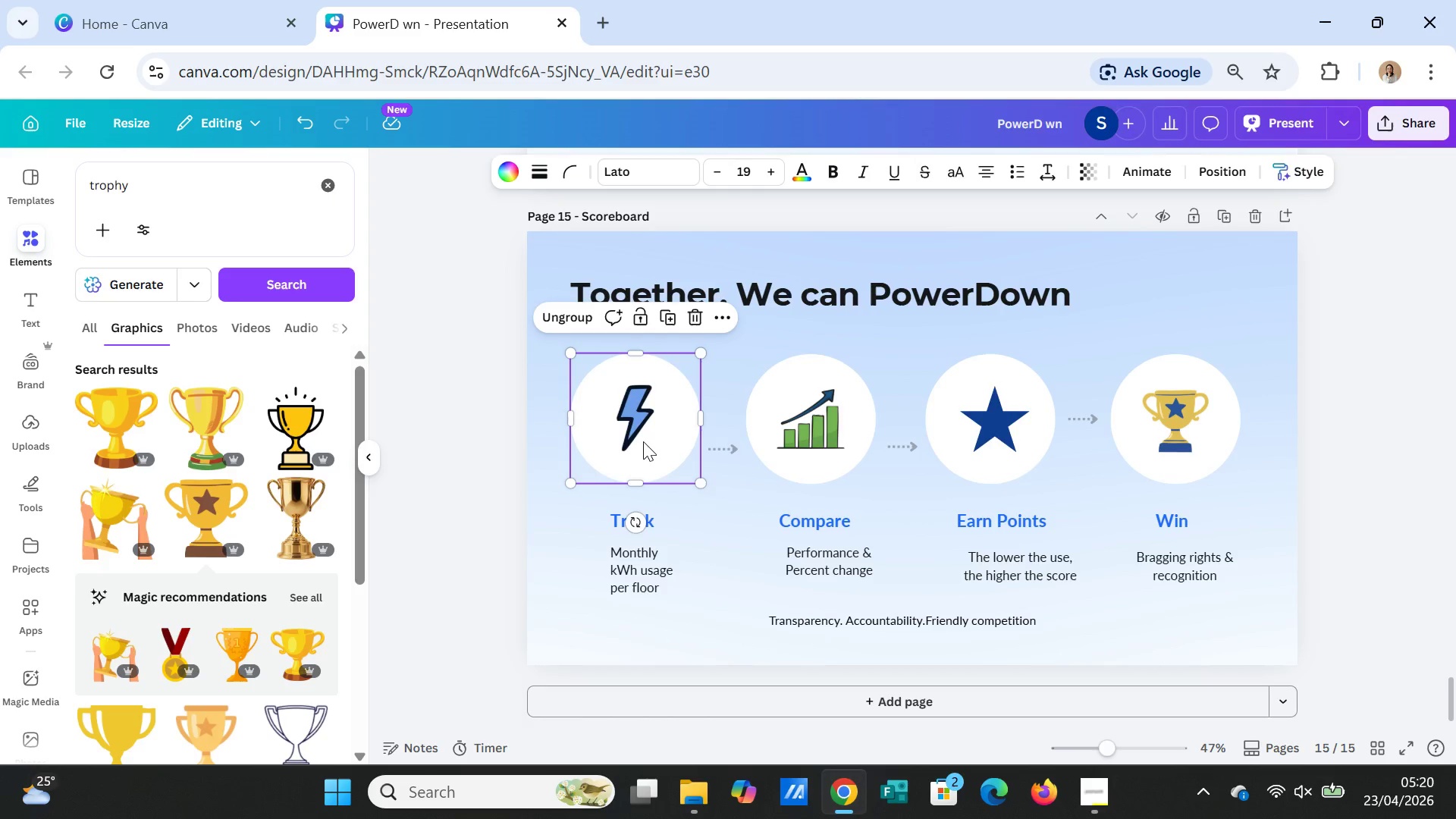 
double_click([639, 410])
 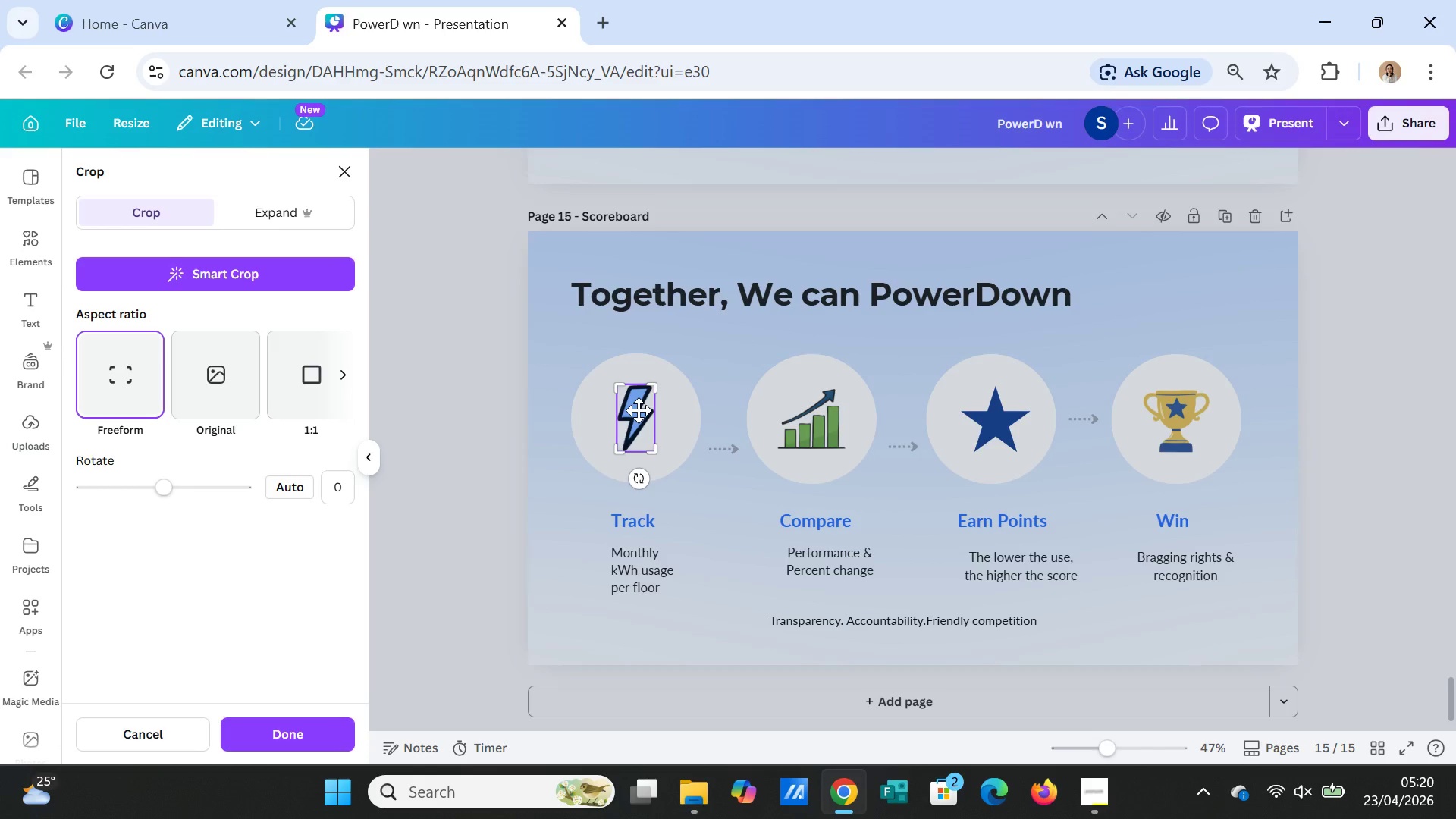 
key(Delete)
 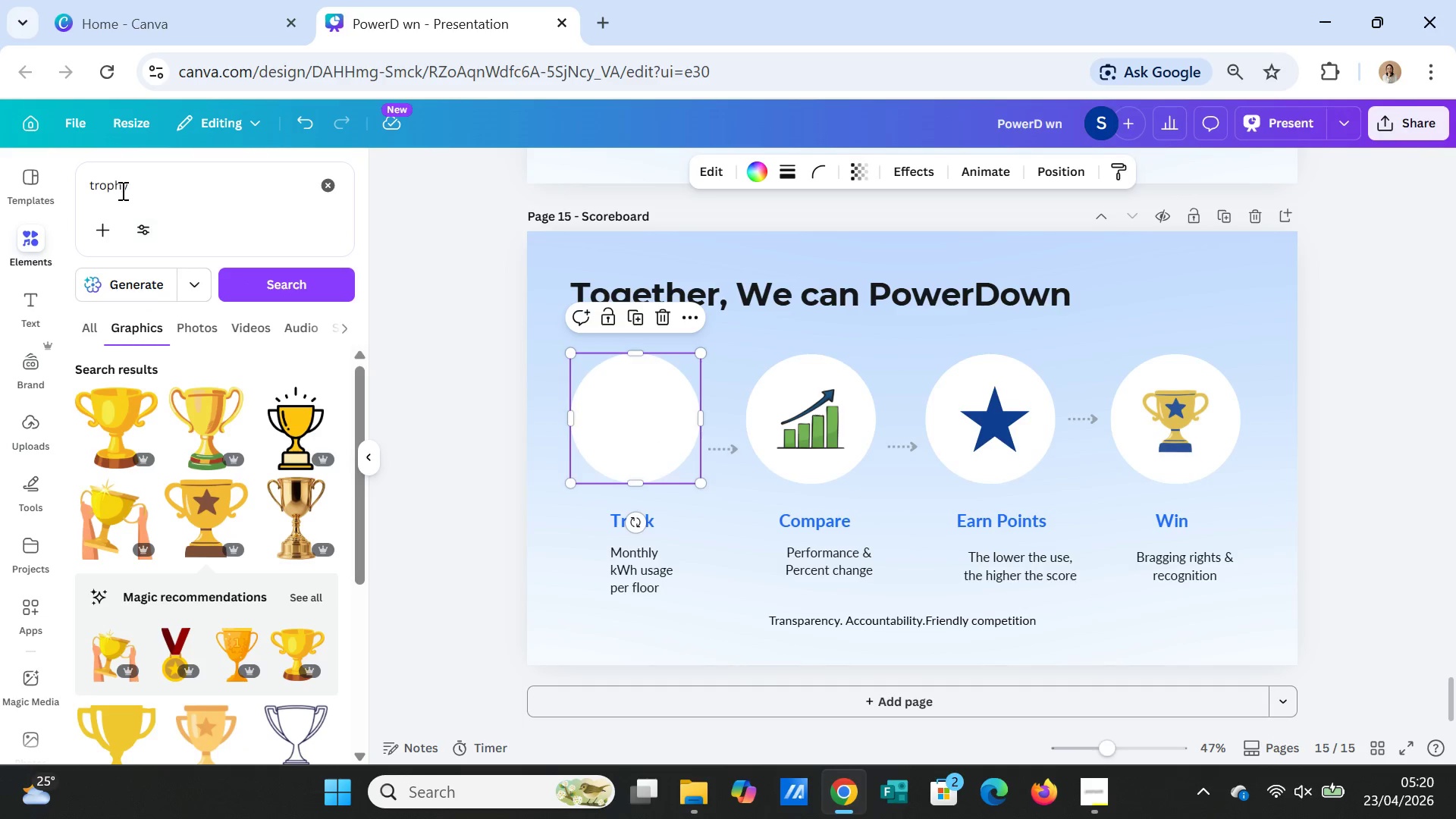 
left_click([329, 185])
 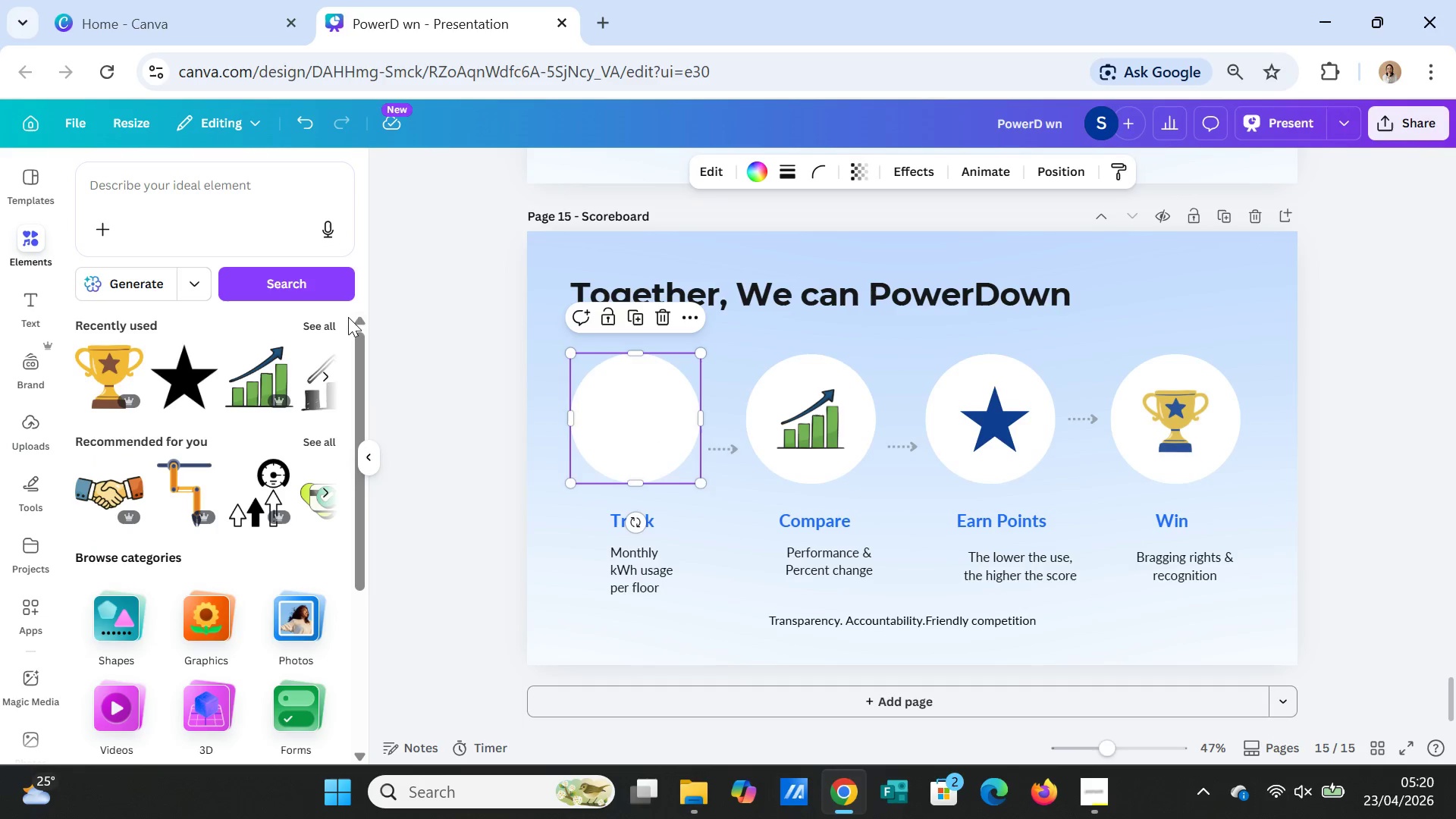 
left_click([333, 326])
 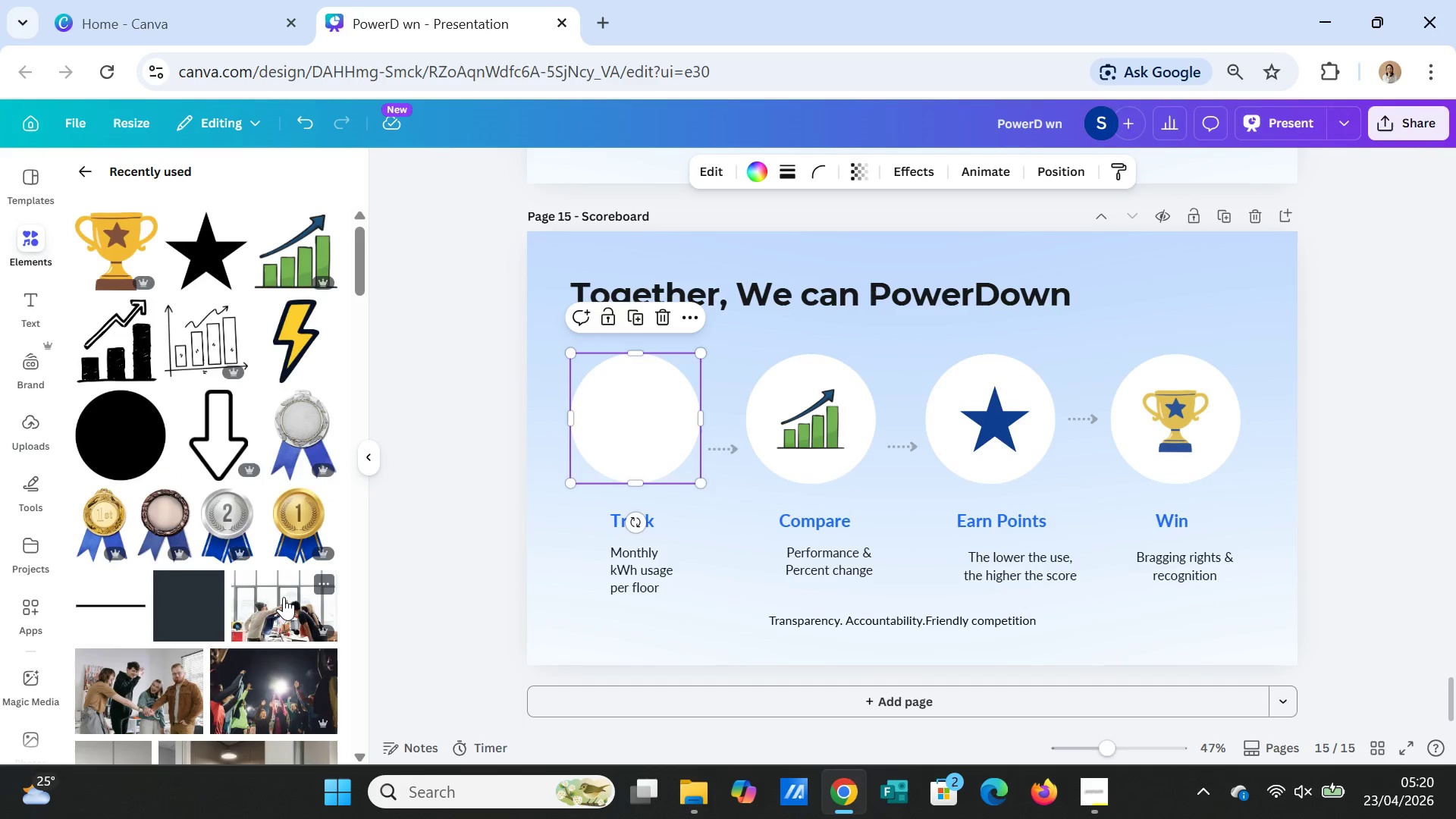 
scroll: coordinate [284, 599], scroll_direction: down, amount: 4.0
 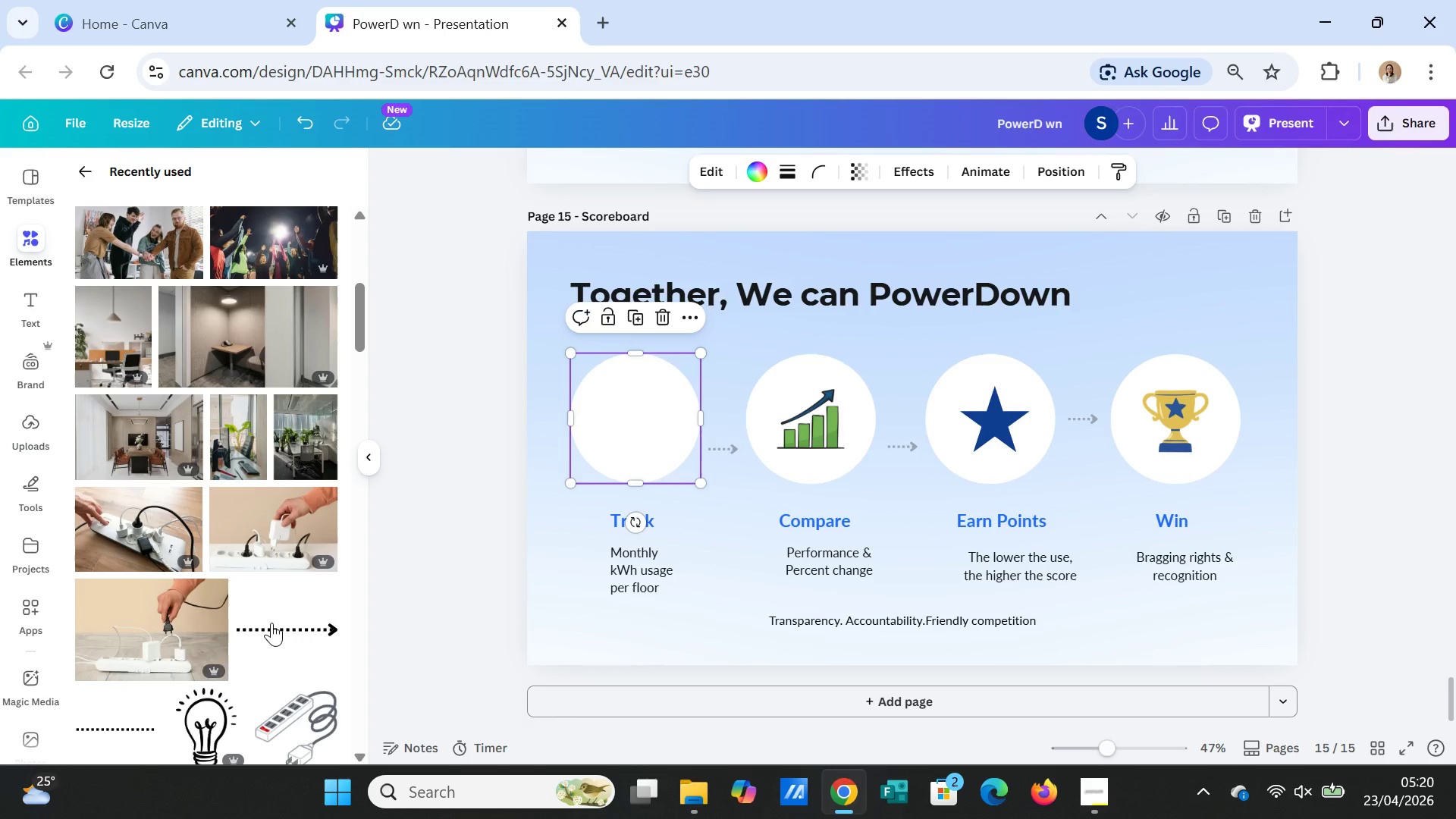 
wait(8.77)
 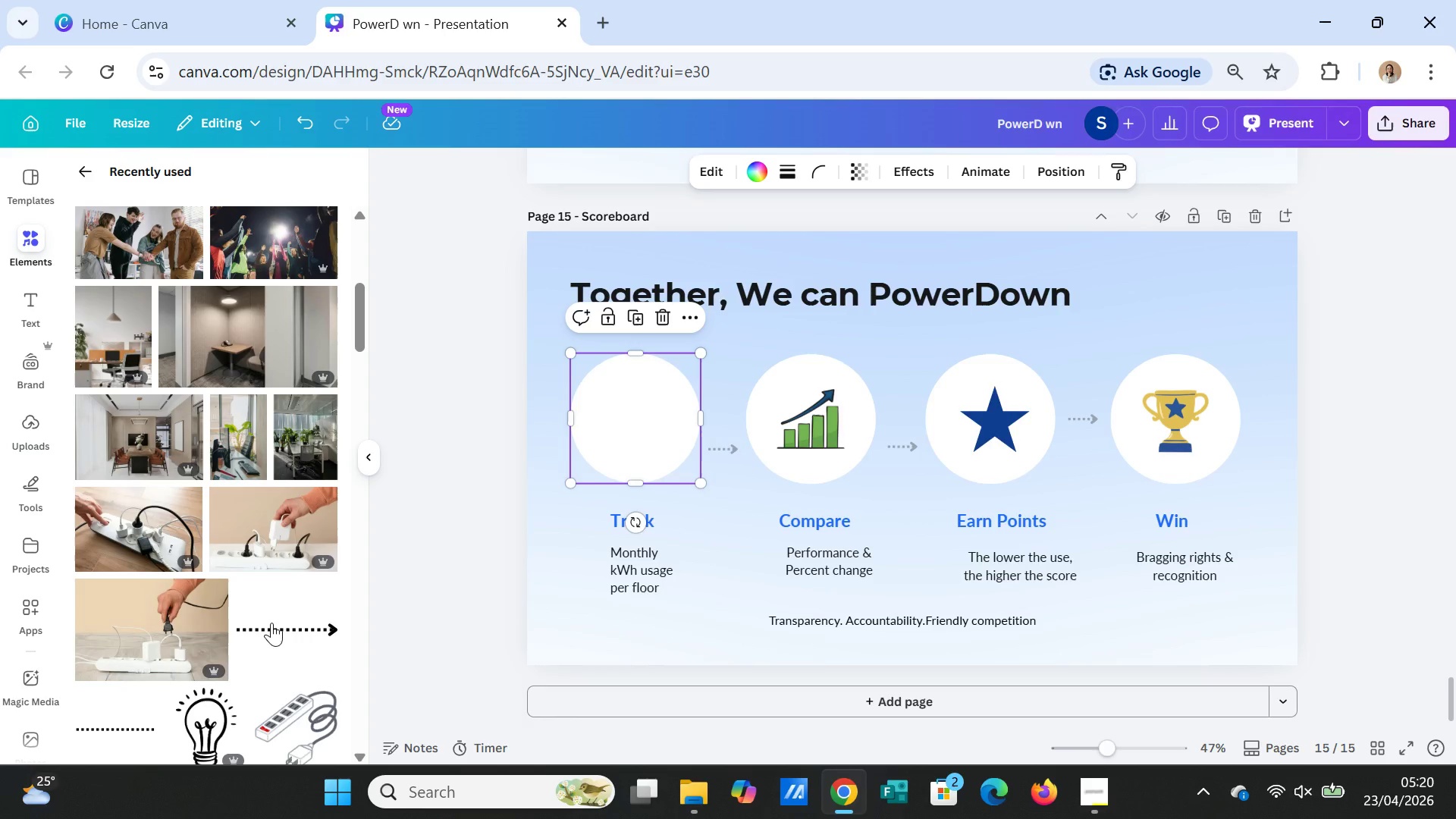 
left_click([89, 168])
 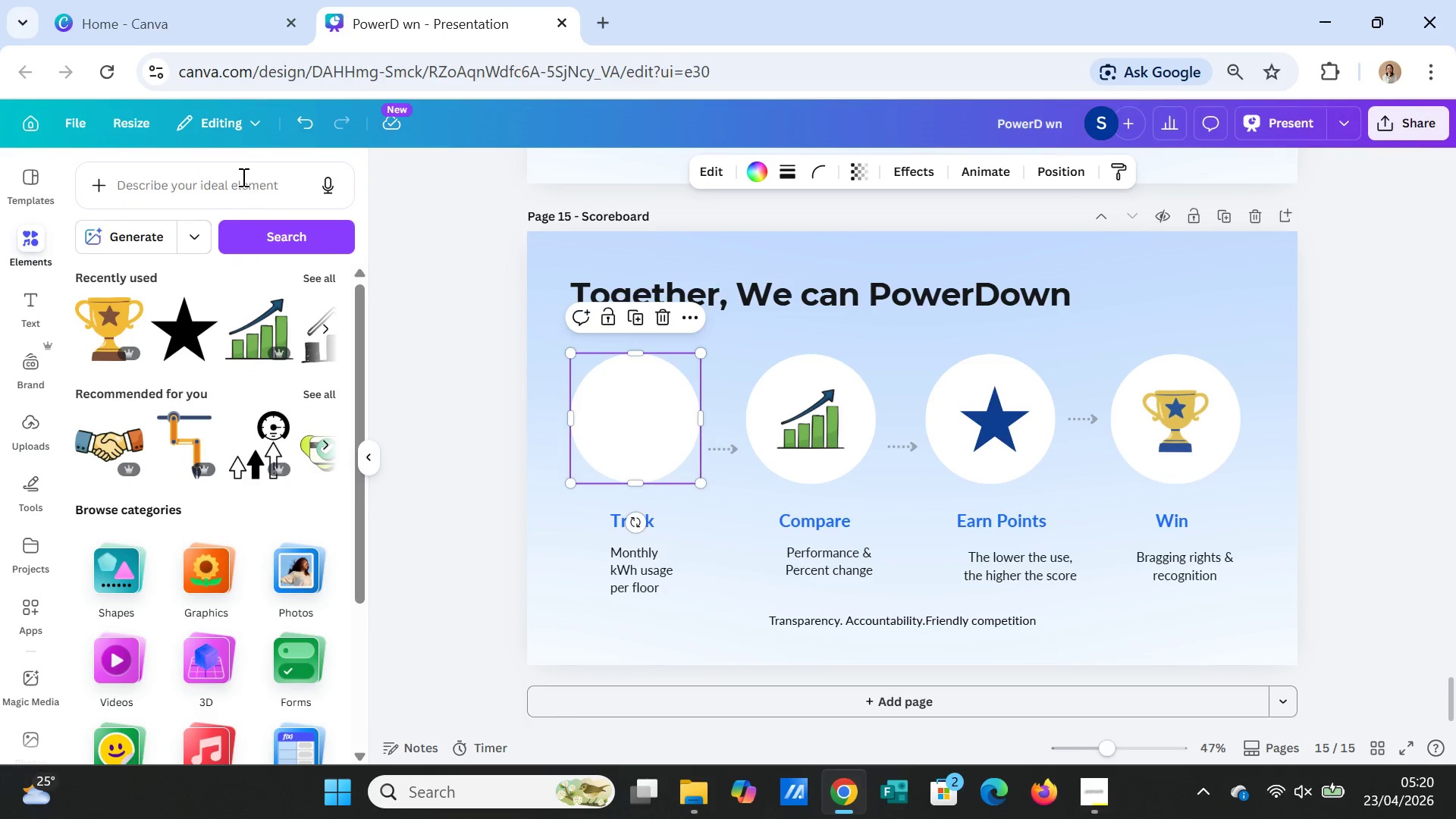 
left_click([242, 173])
 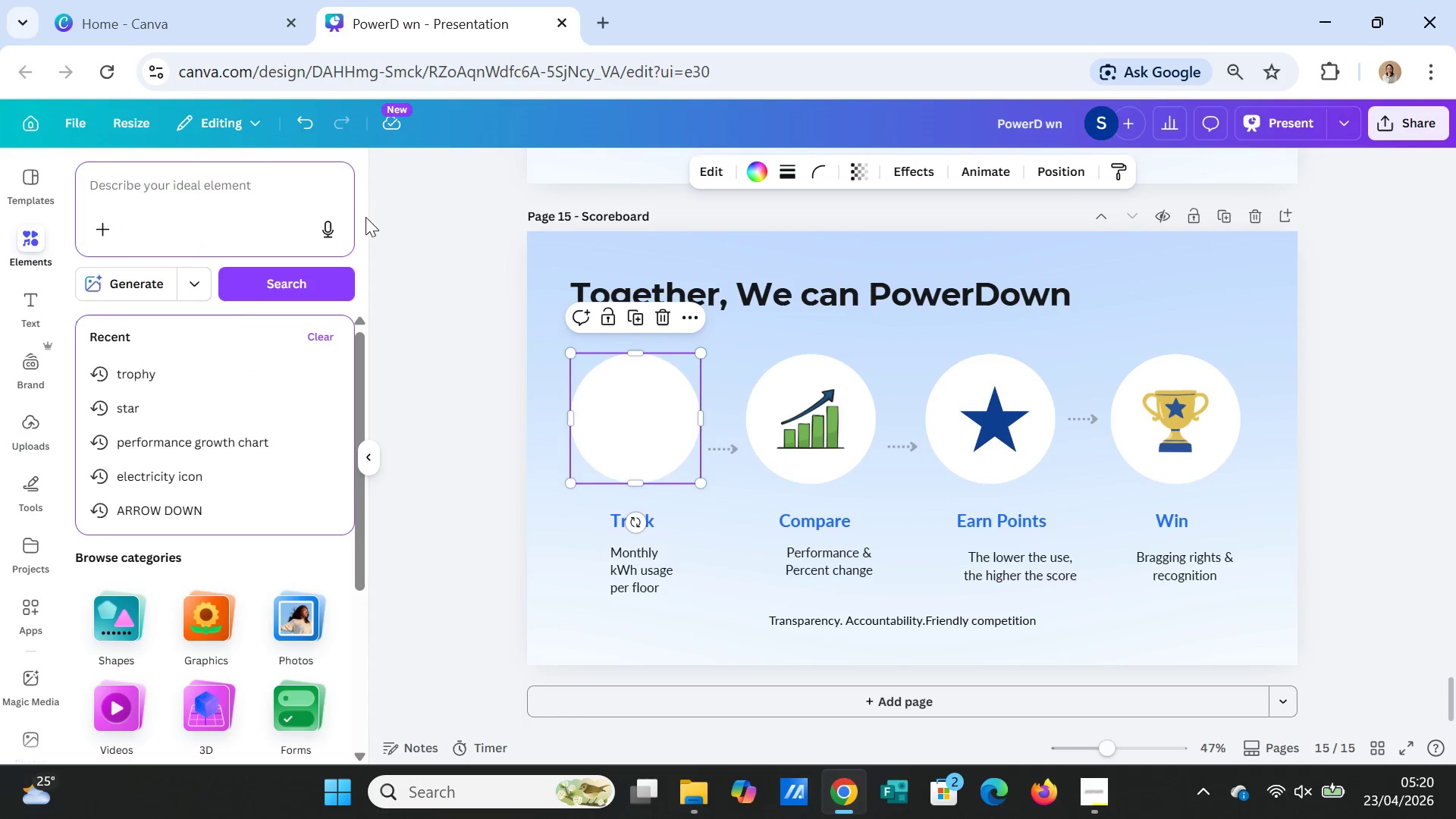 
left_click([375, 217])
 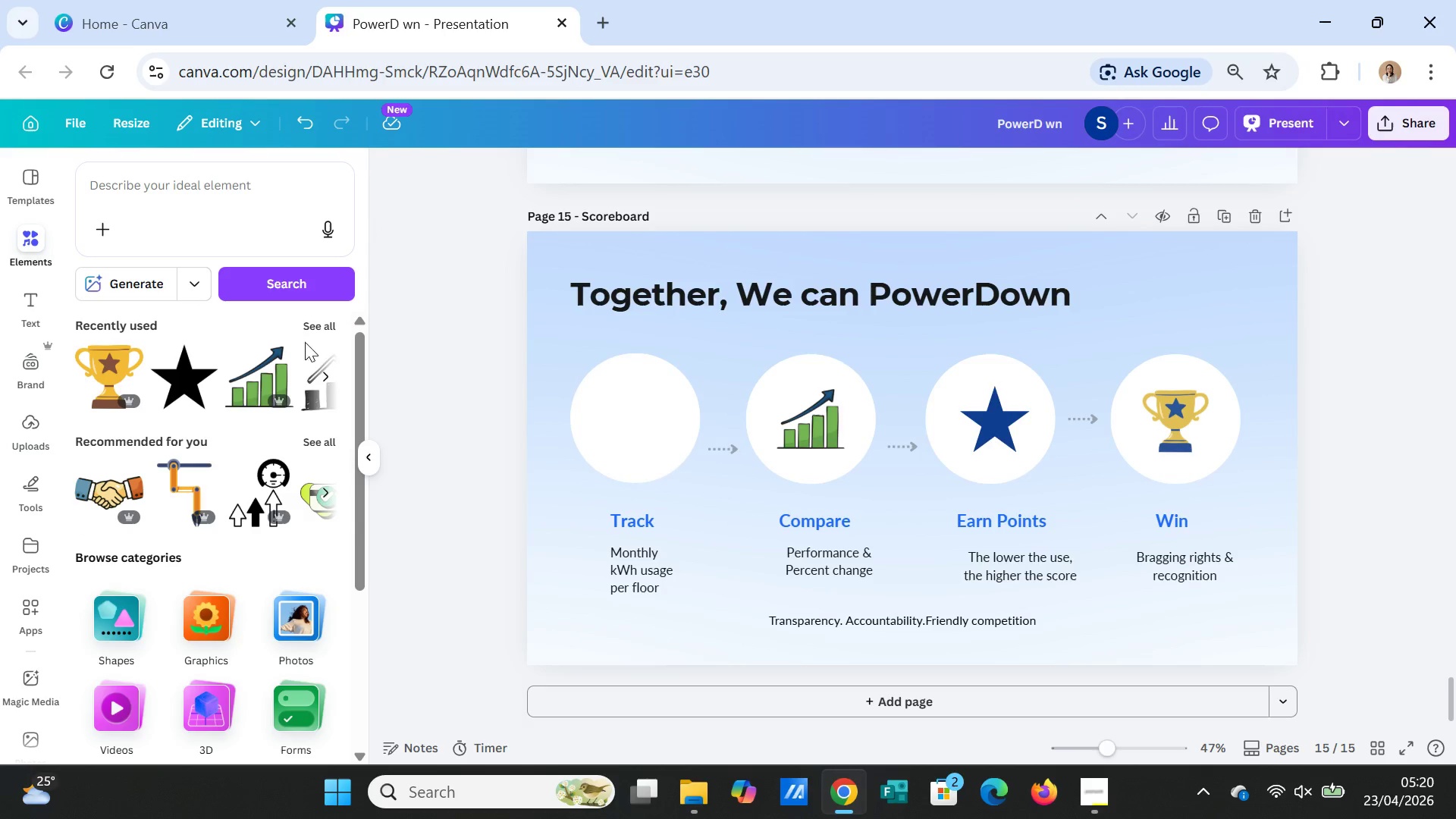 
left_click([314, 318])
 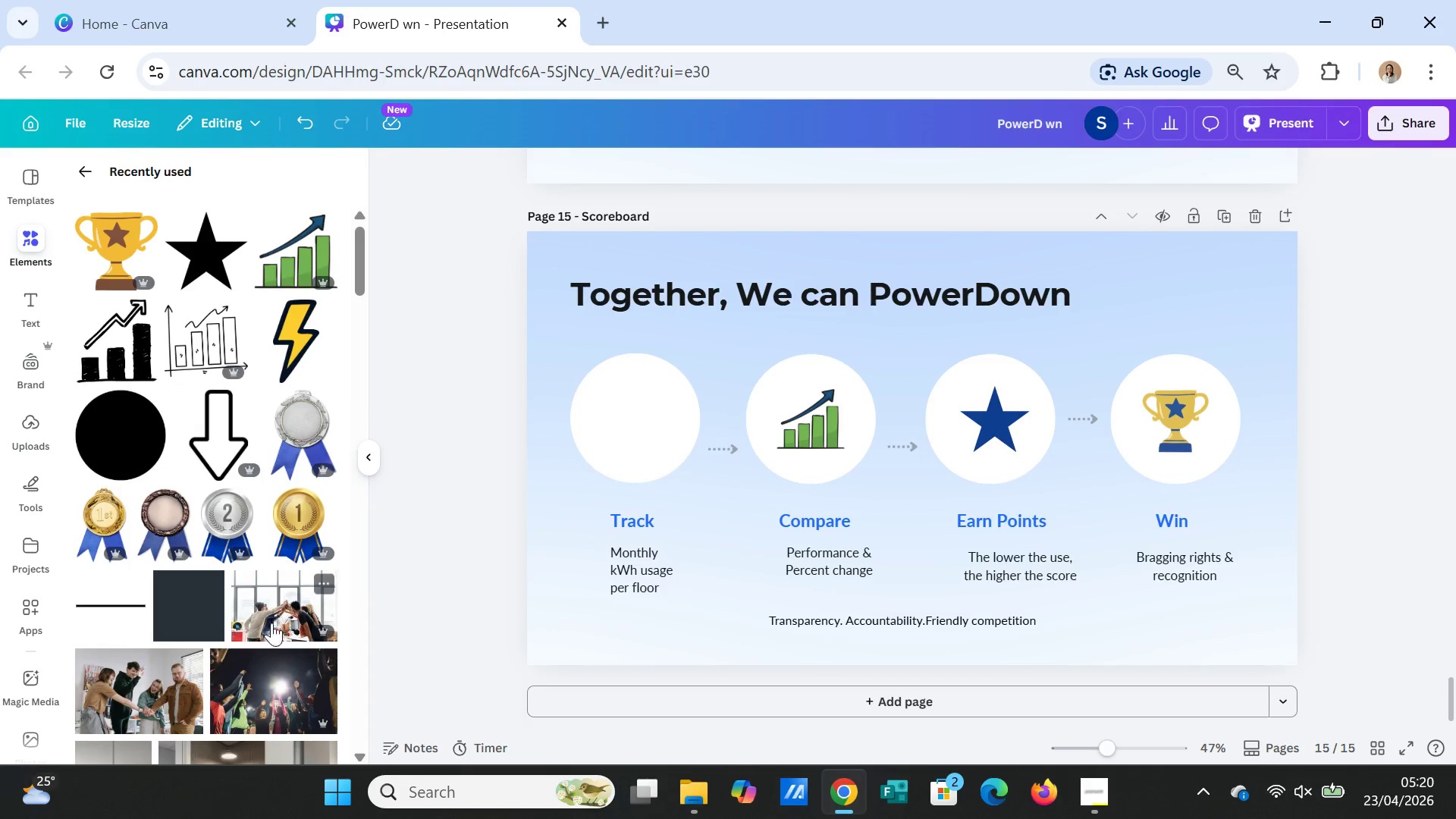 
scroll: coordinate [262, 659], scroll_direction: down, amount: 14.0
 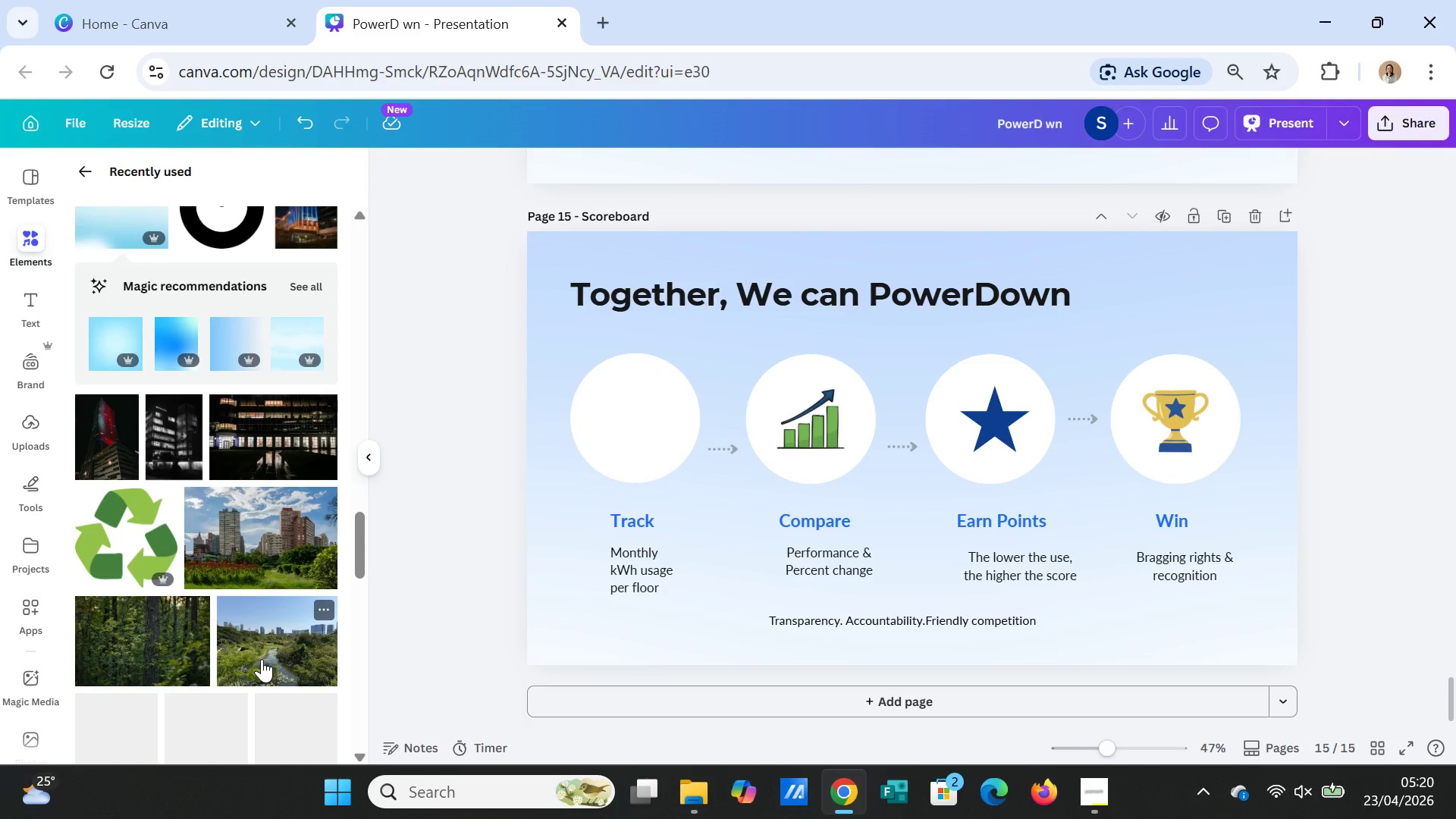 
scroll: coordinate [262, 659], scroll_direction: up, amount: 4.0
 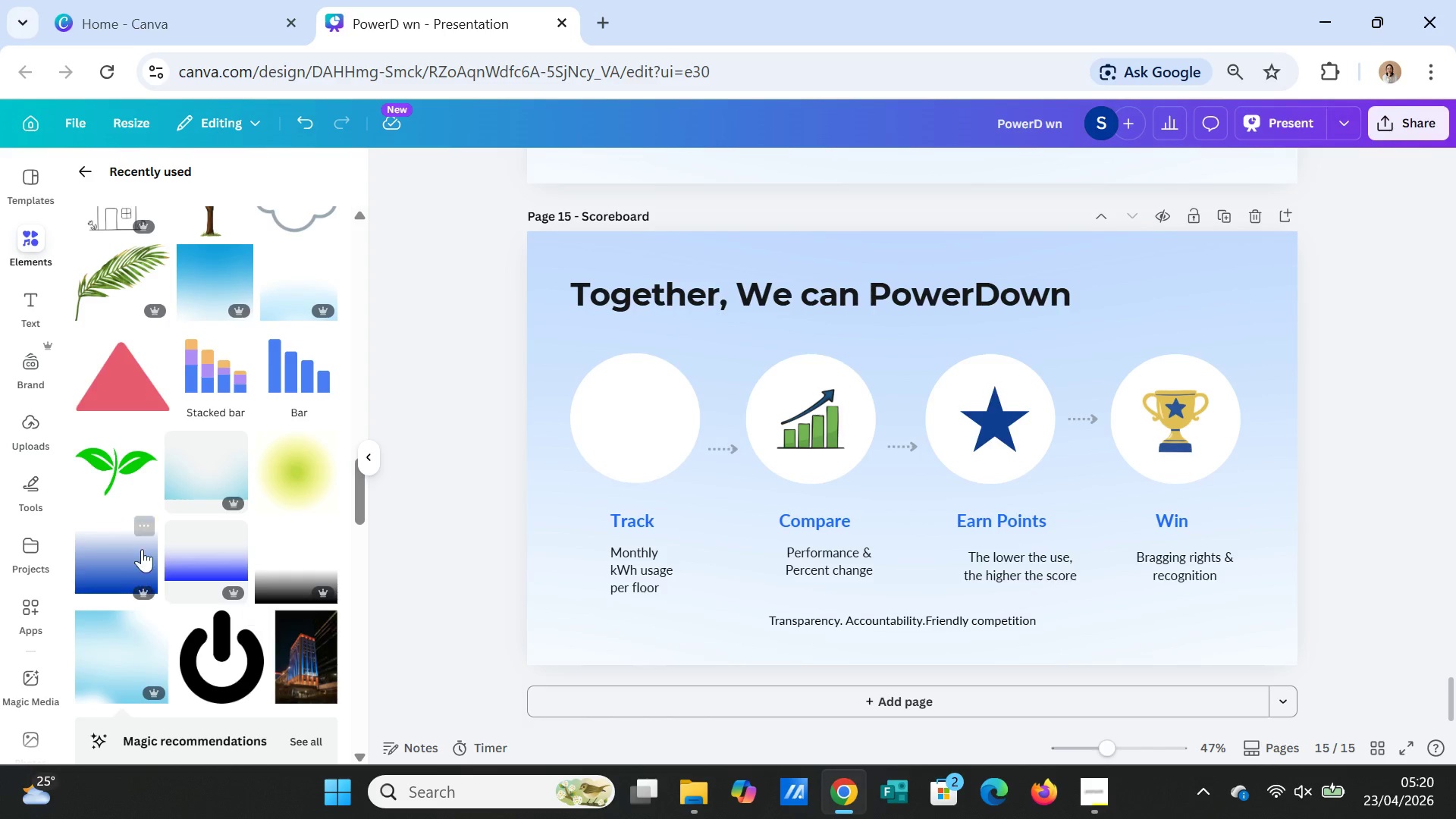 
left_click([118, 476])
 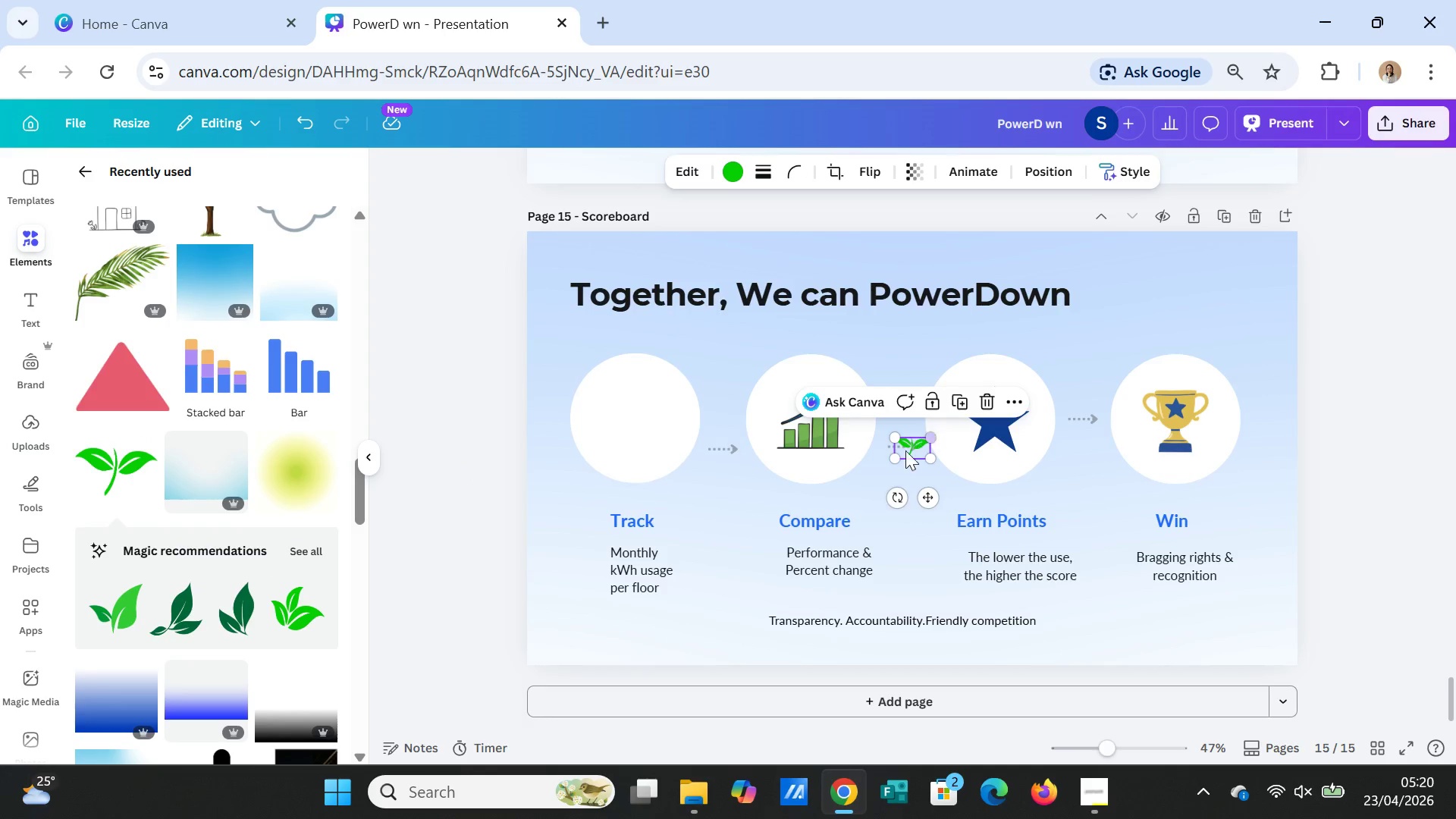 
left_click_drag(start_coordinate=[905, 450], to_coordinate=[627, 424])
 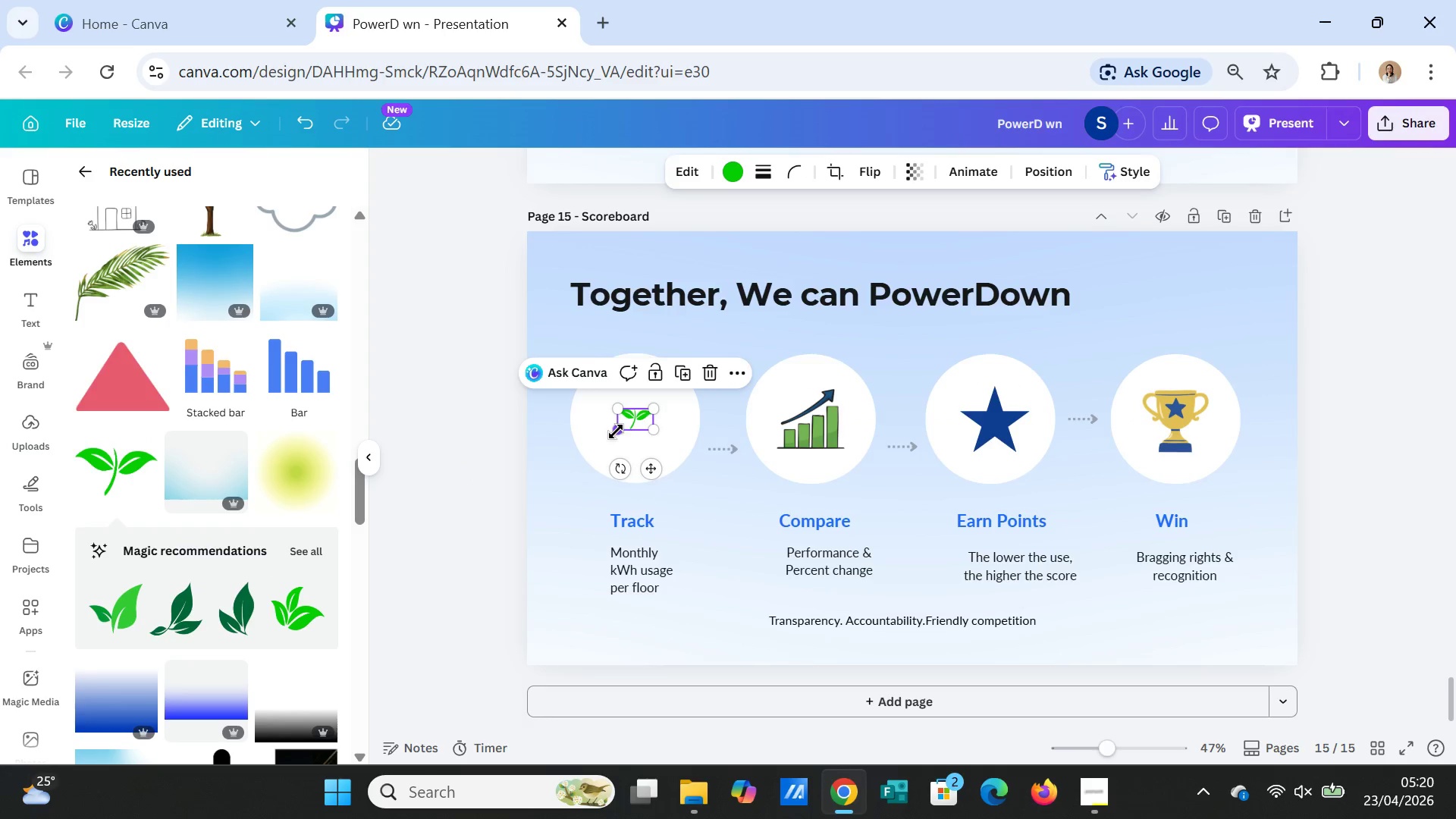 
left_click_drag(start_coordinate=[616, 431], to_coordinate=[599, 472])
 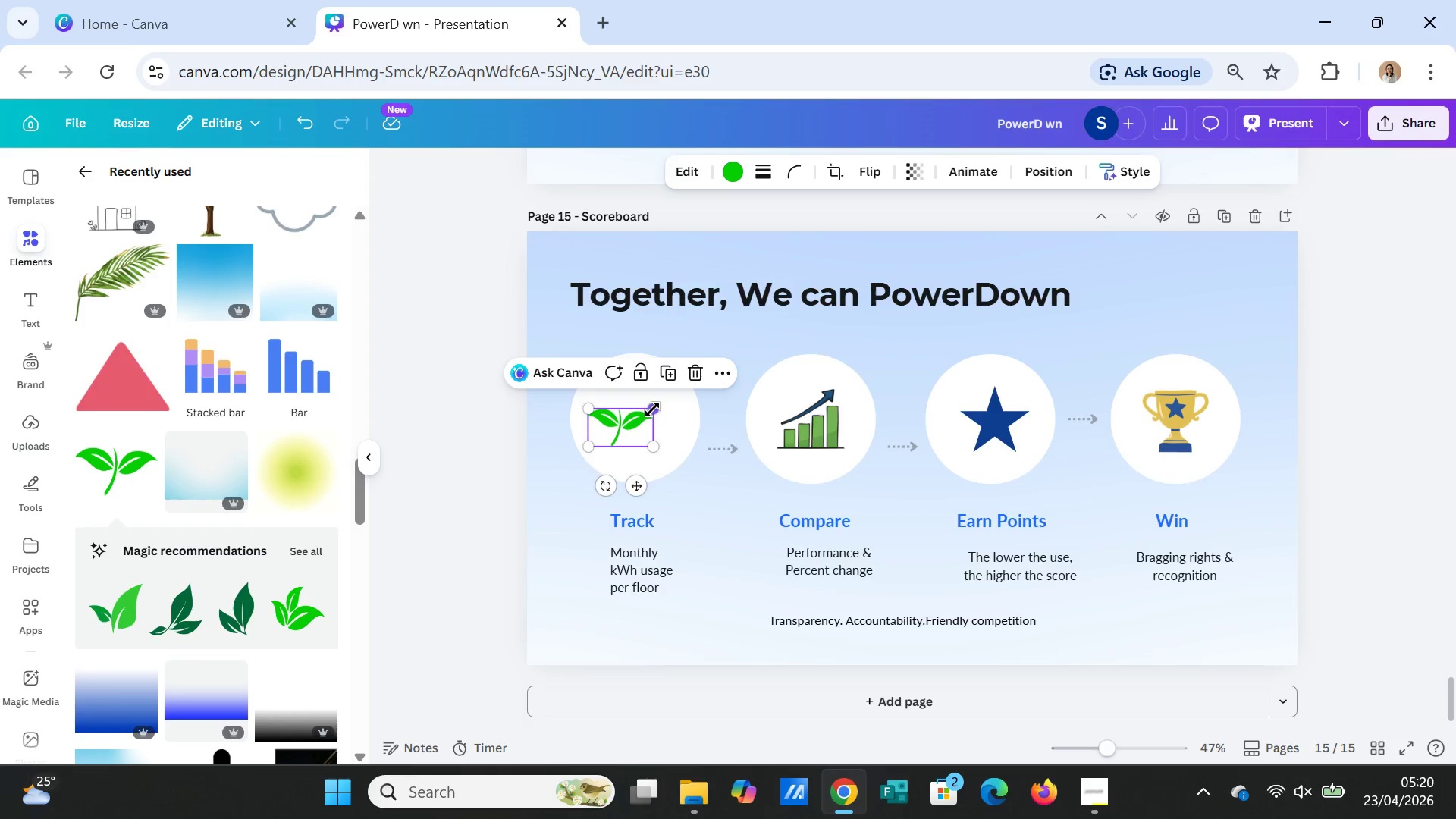 
left_click_drag(start_coordinate=[652, 410], to_coordinate=[664, 395])
 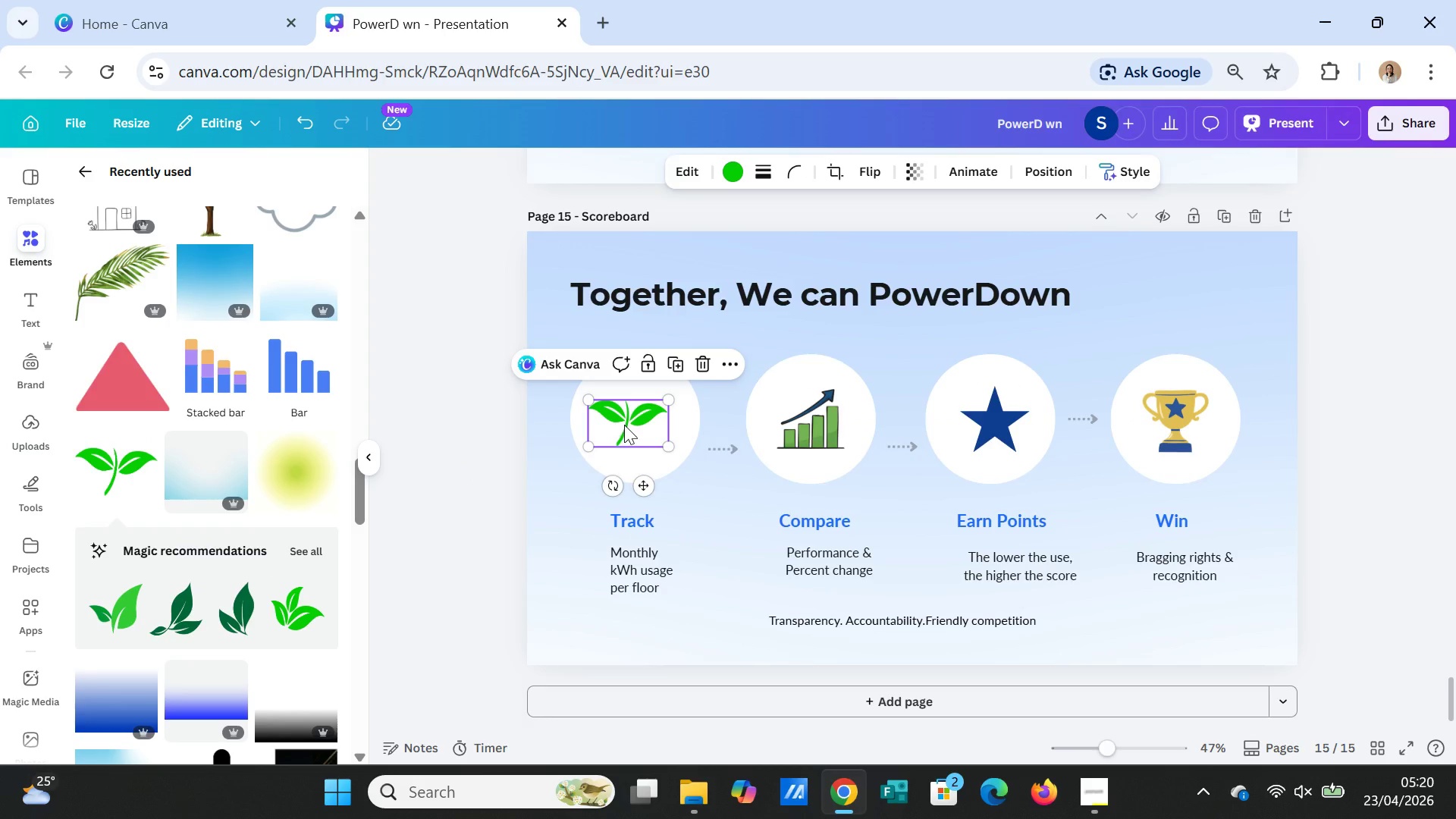 
left_click_drag(start_coordinate=[622, 426], to_coordinate=[628, 423])
 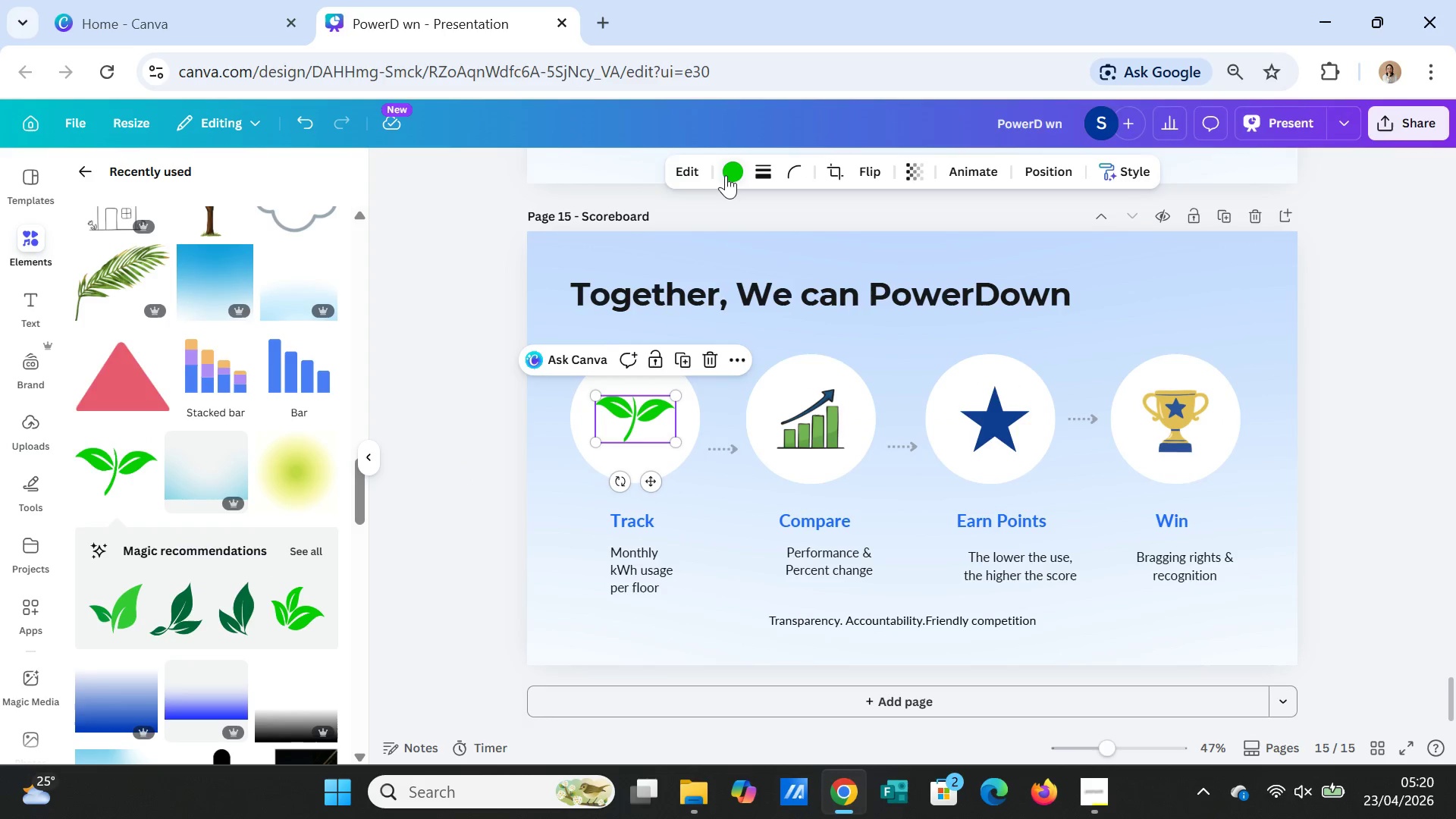 
left_click([726, 175])
 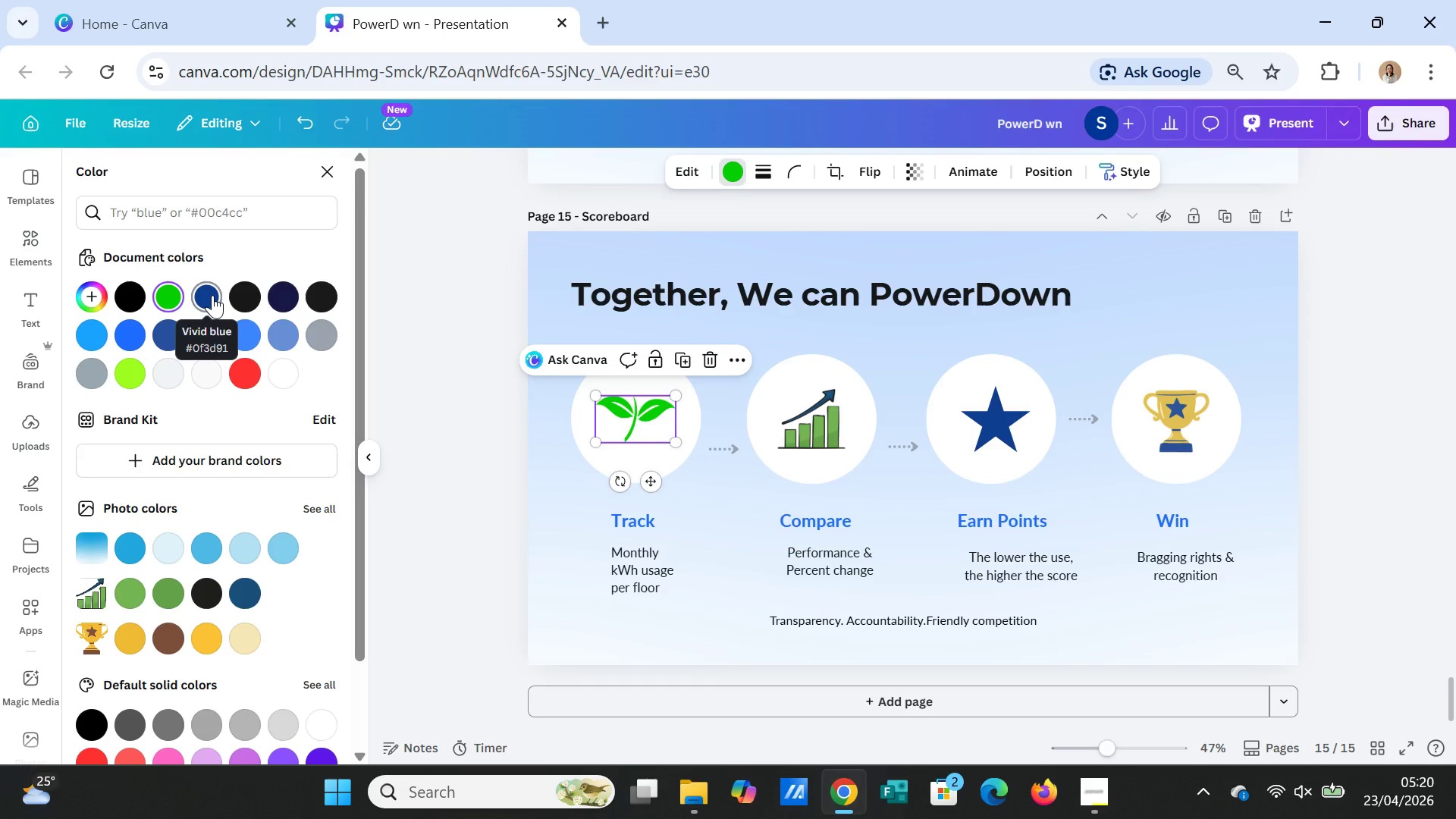 
left_click([212, 295])
 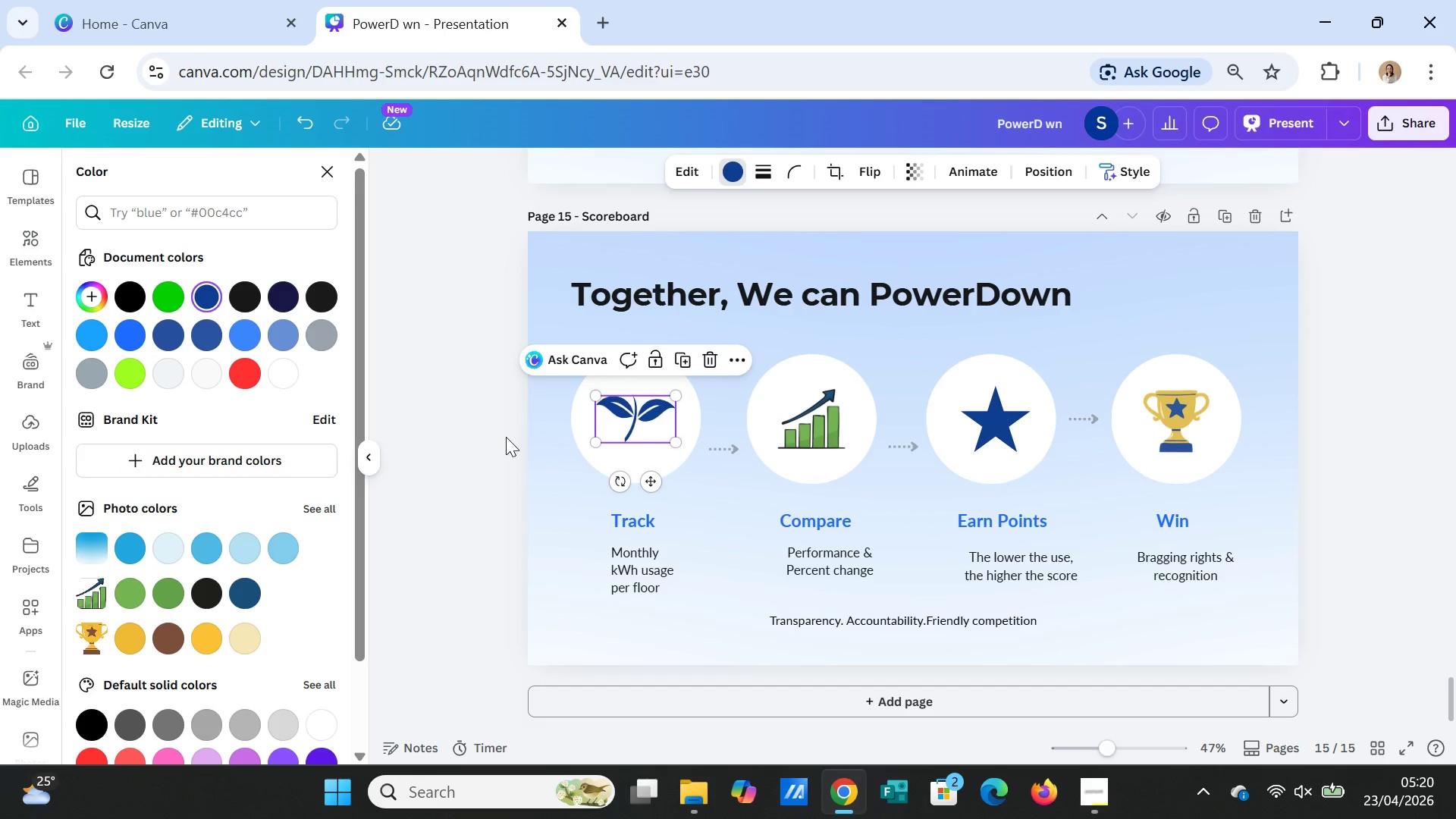 
left_click([506, 437])
 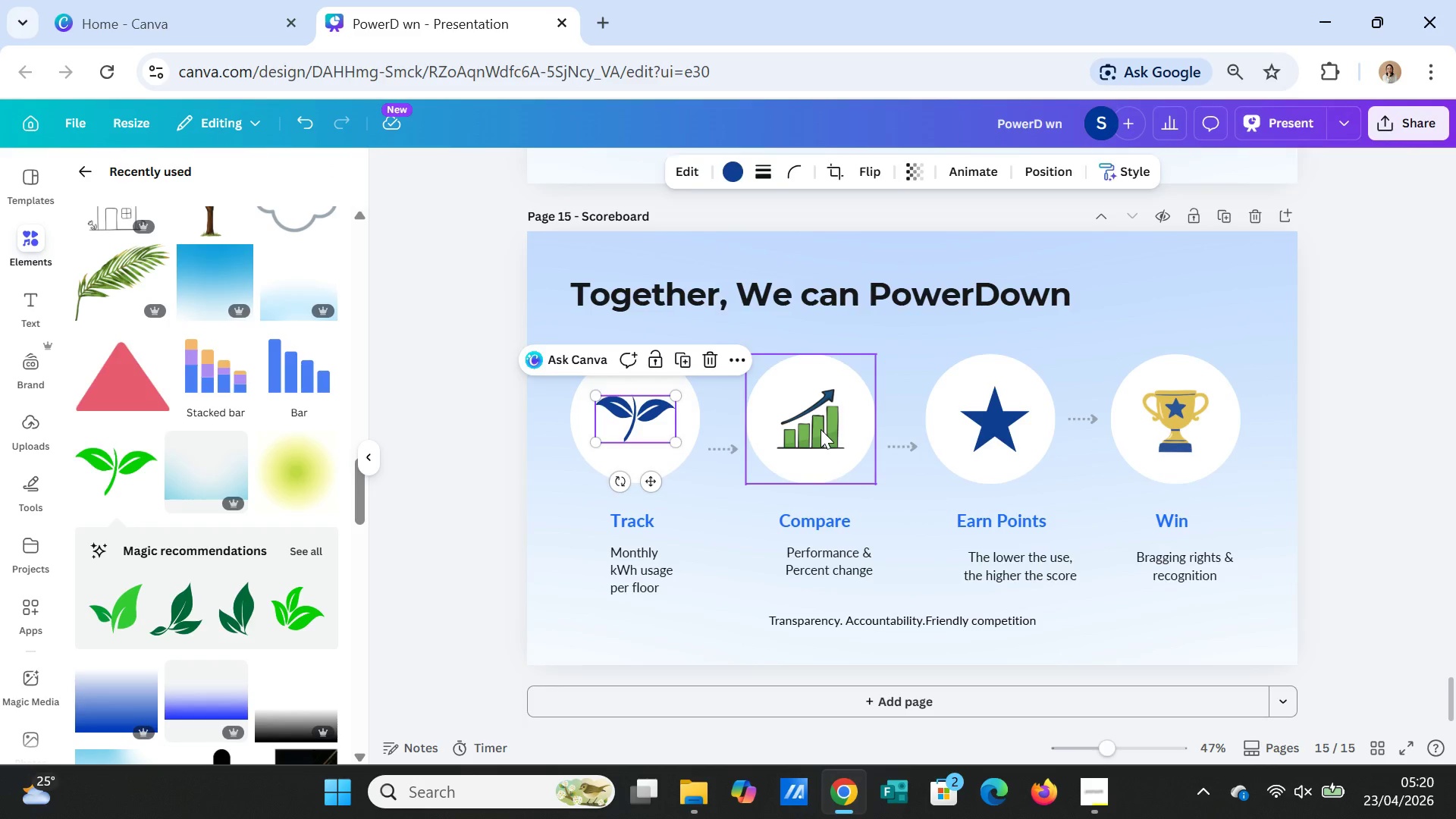 
double_click([821, 429])
 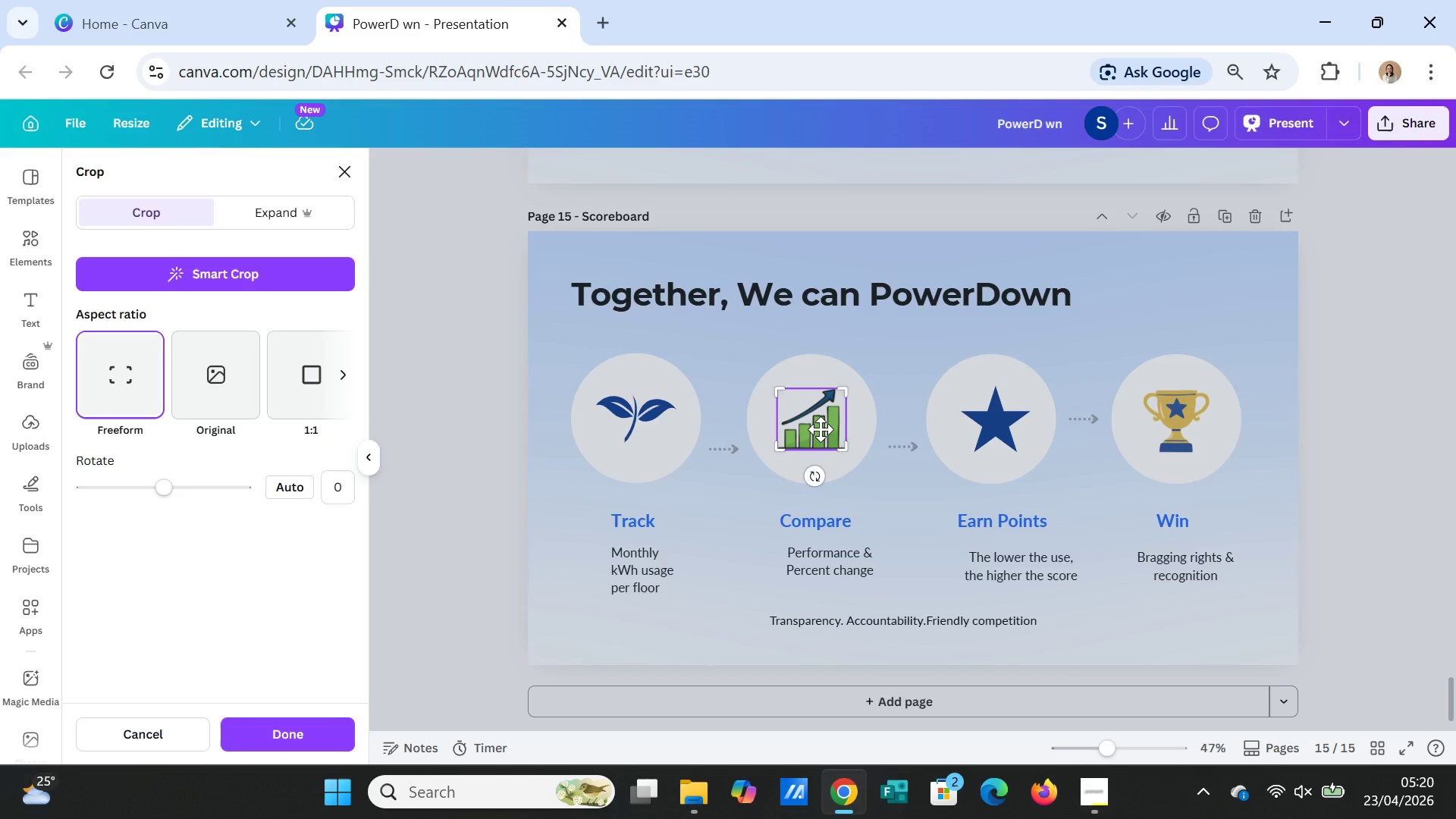 
key(Delete)
 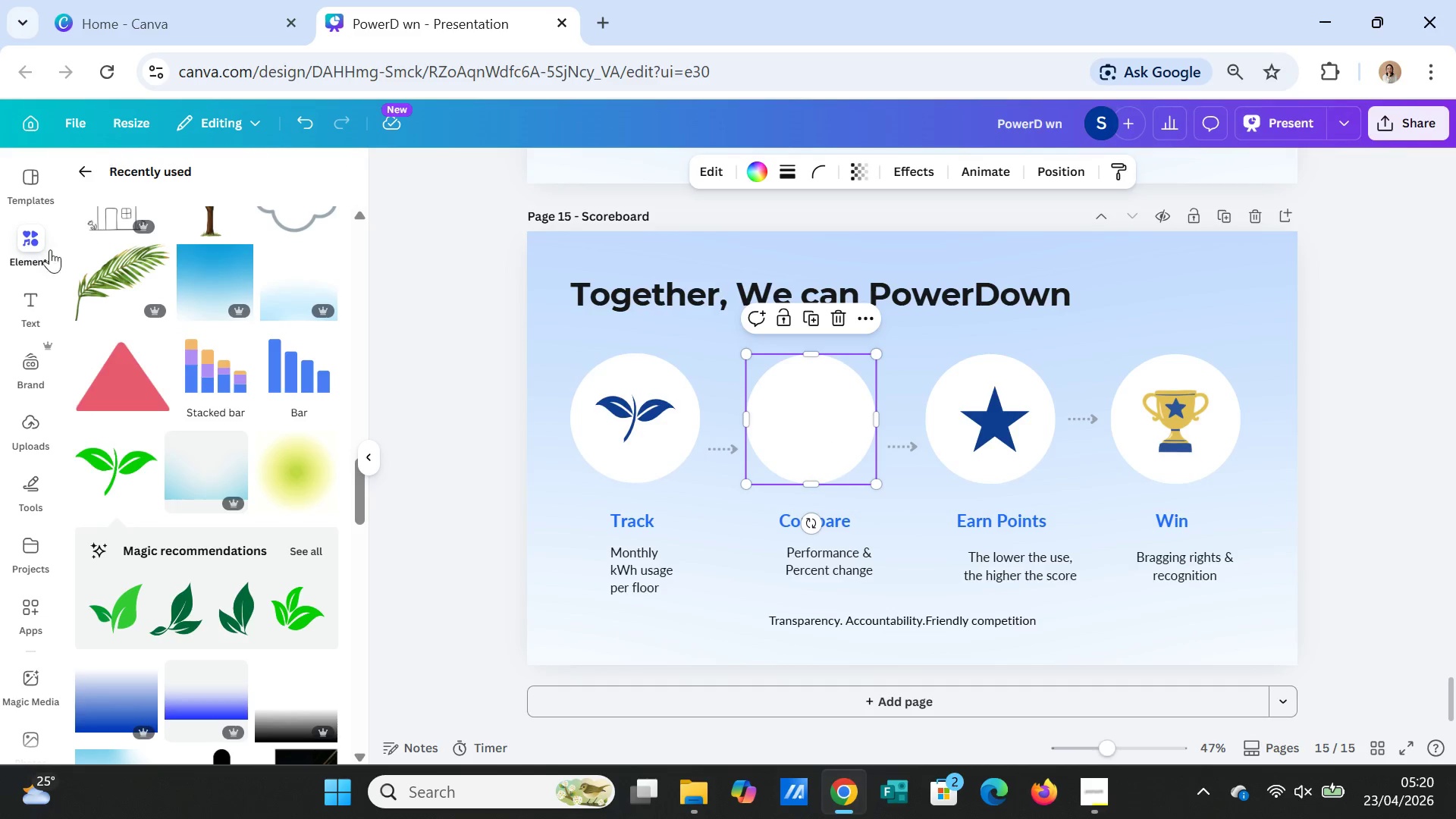 
left_click([73, 164])
 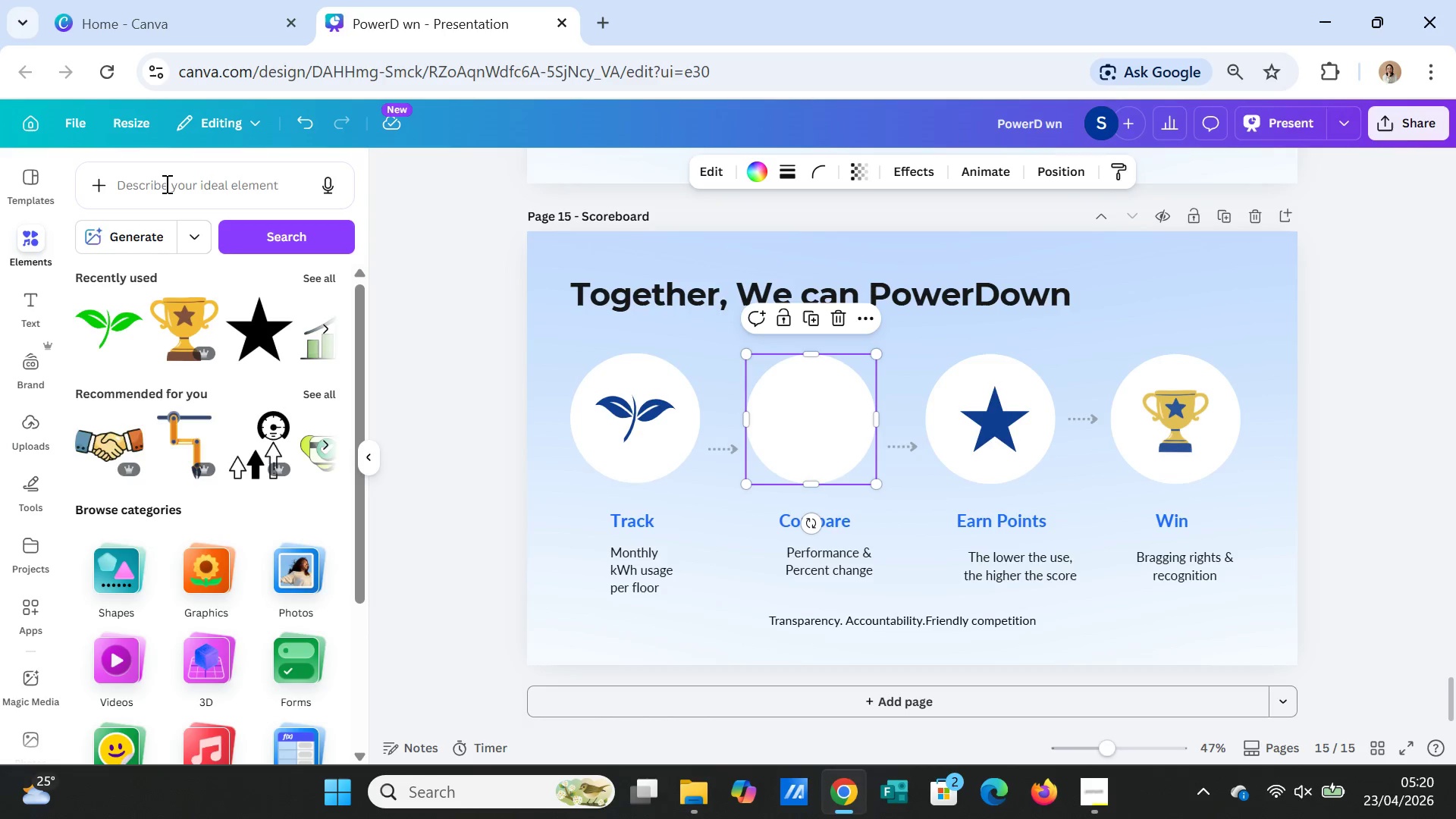 
left_click([165, 184])
 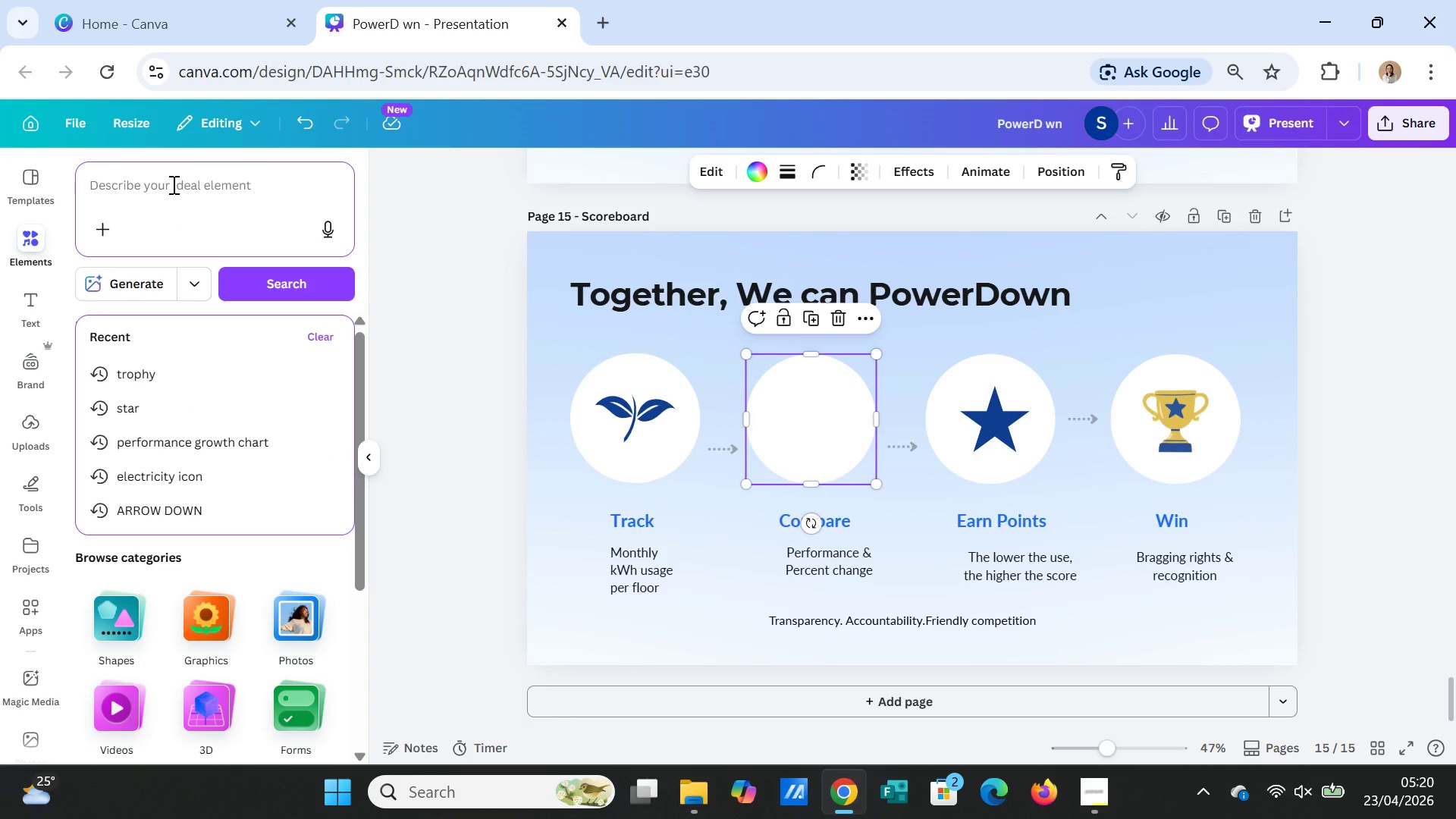 
type(earth)
 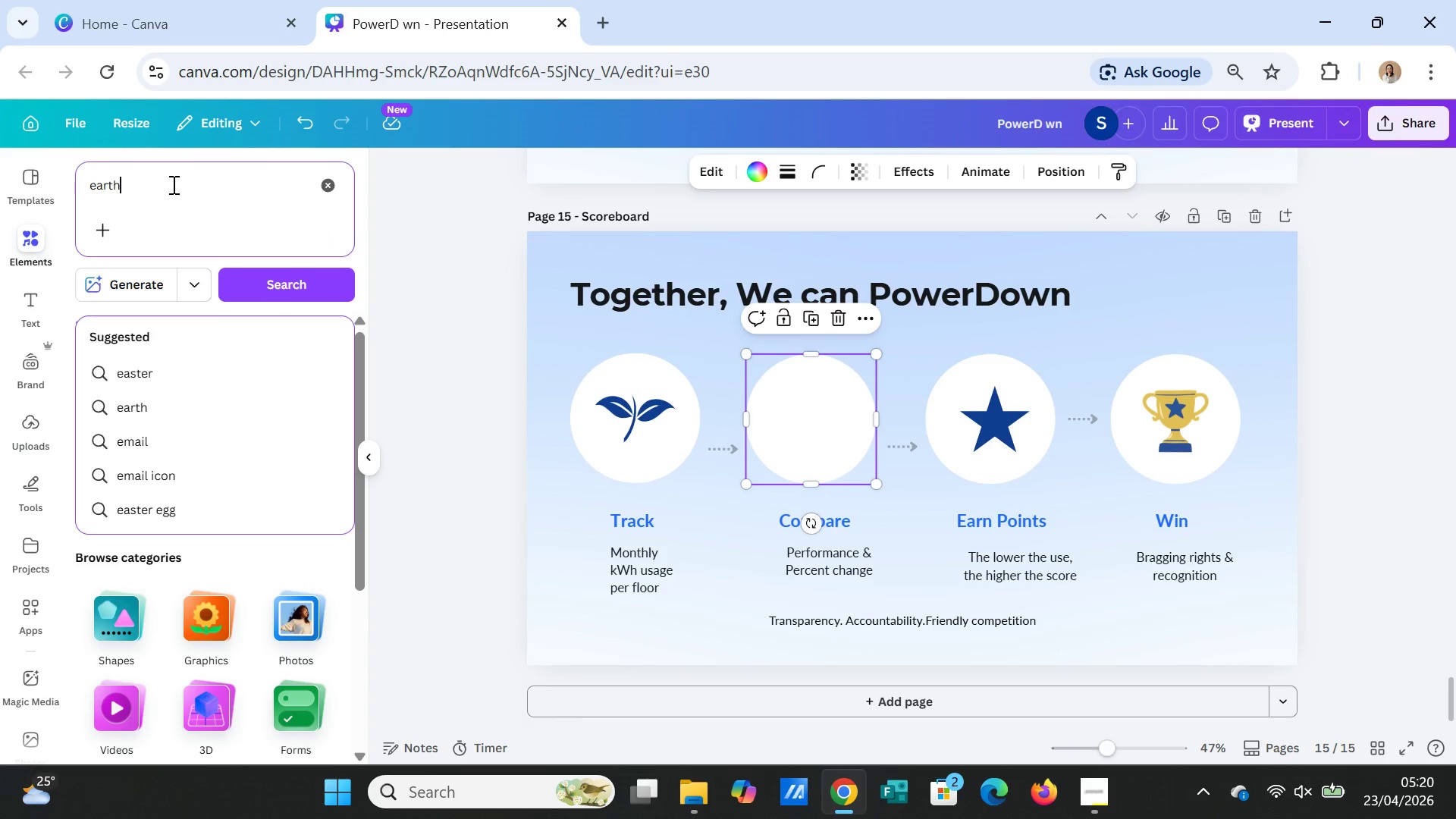 
key(Enter)
 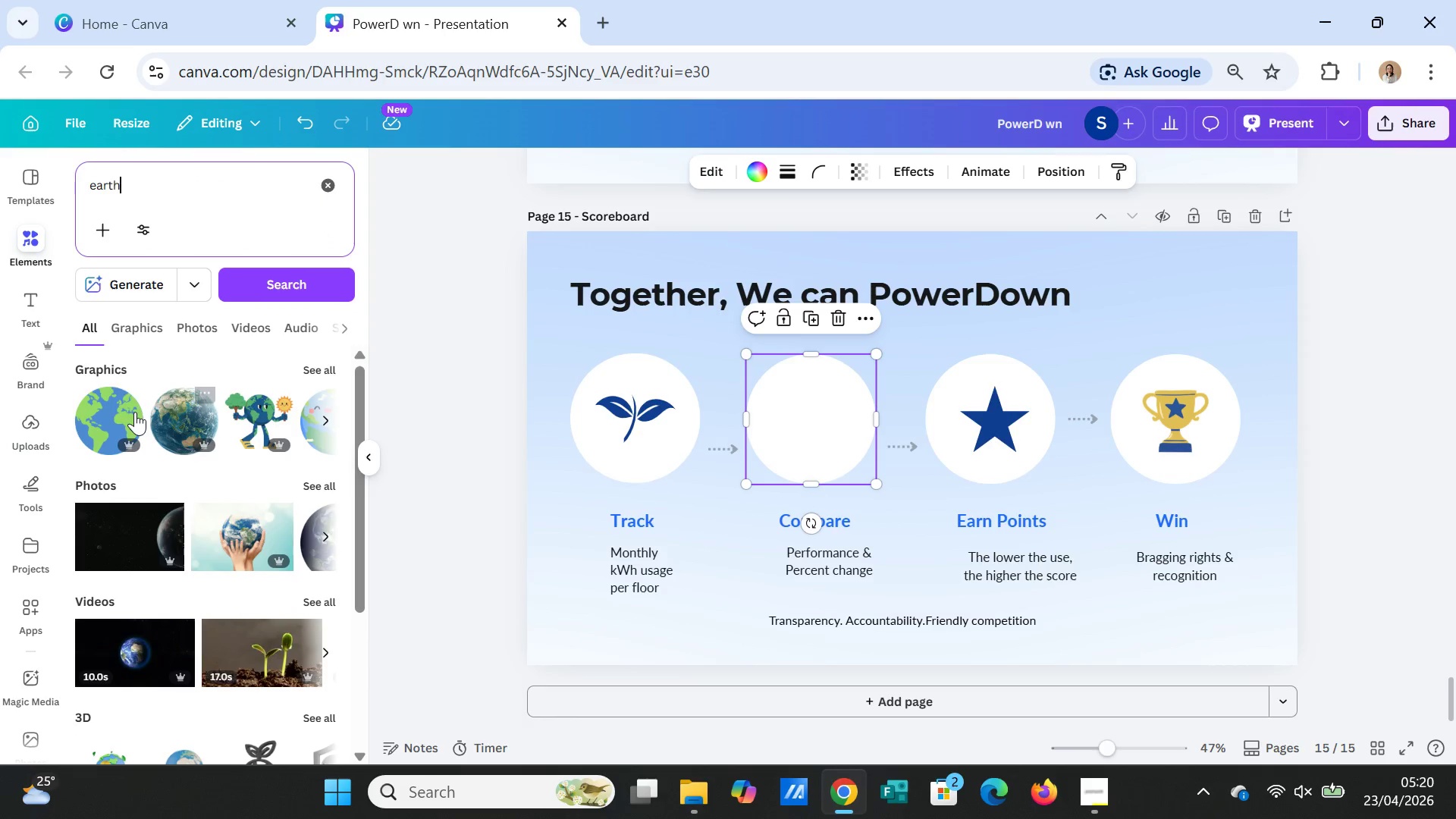 
left_click([120, 416])
 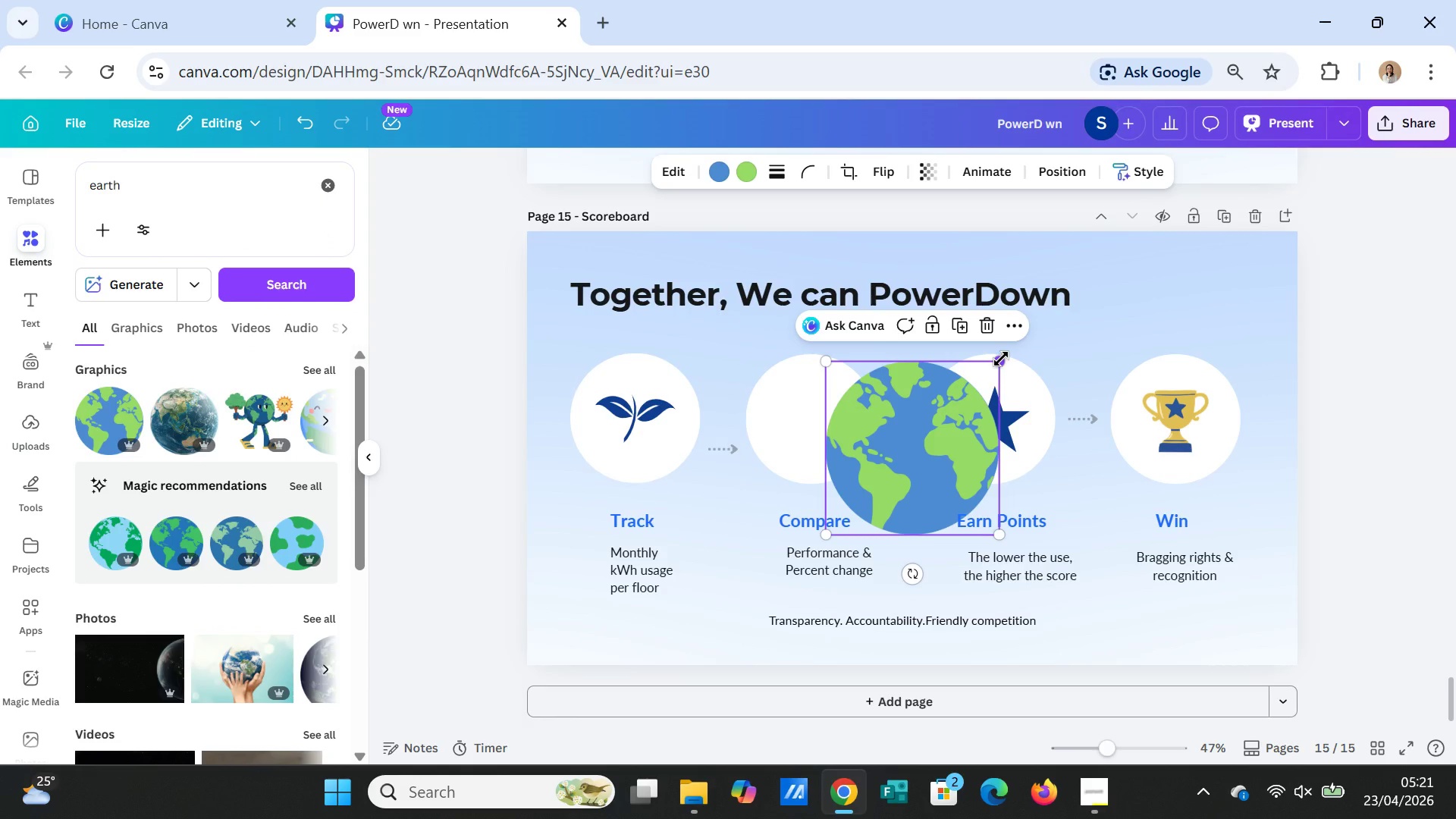 
left_click_drag(start_coordinate=[1001, 359], to_coordinate=[859, 471])
 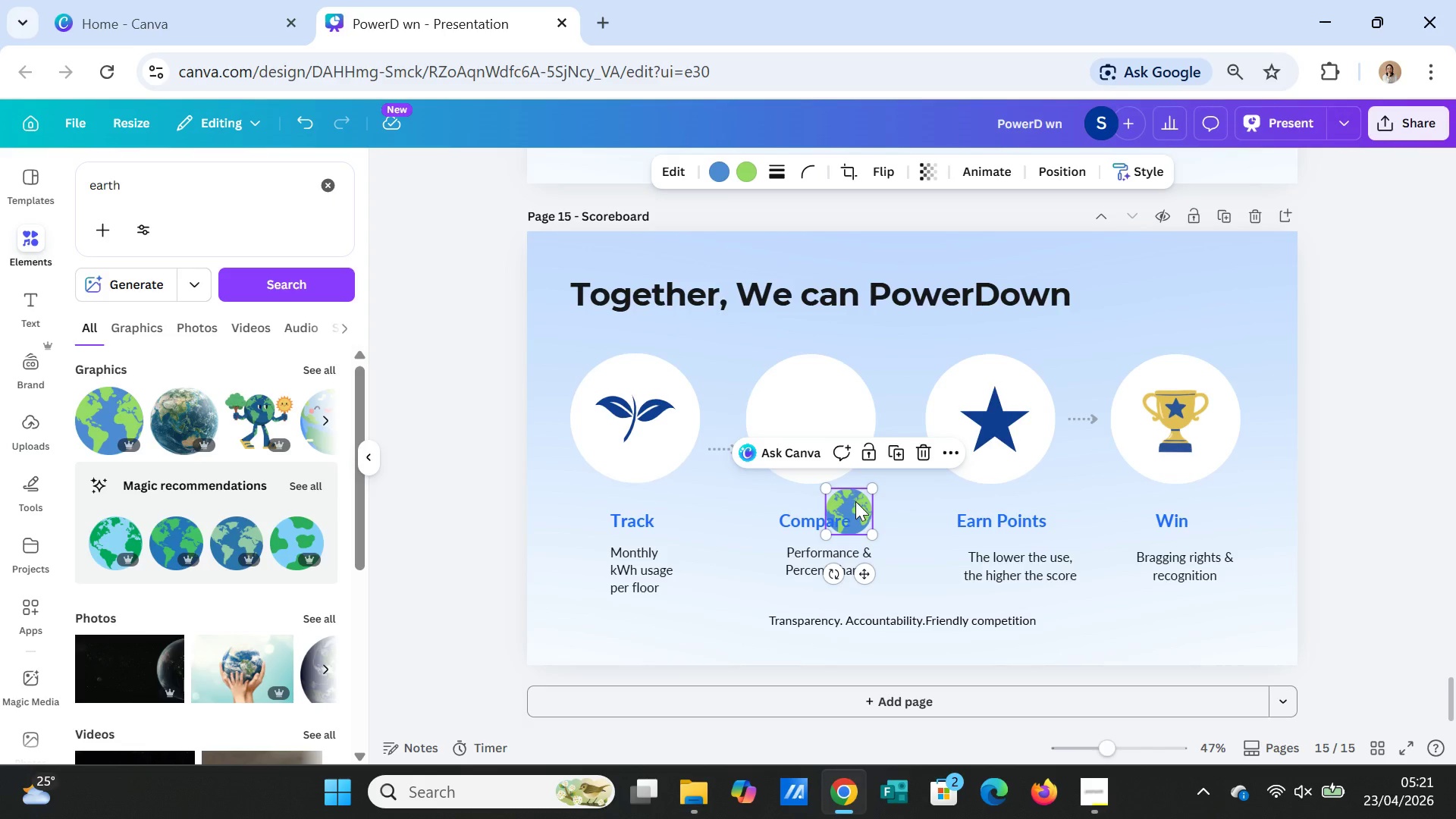 
left_click_drag(start_coordinate=[855, 501], to_coordinate=[816, 403])
 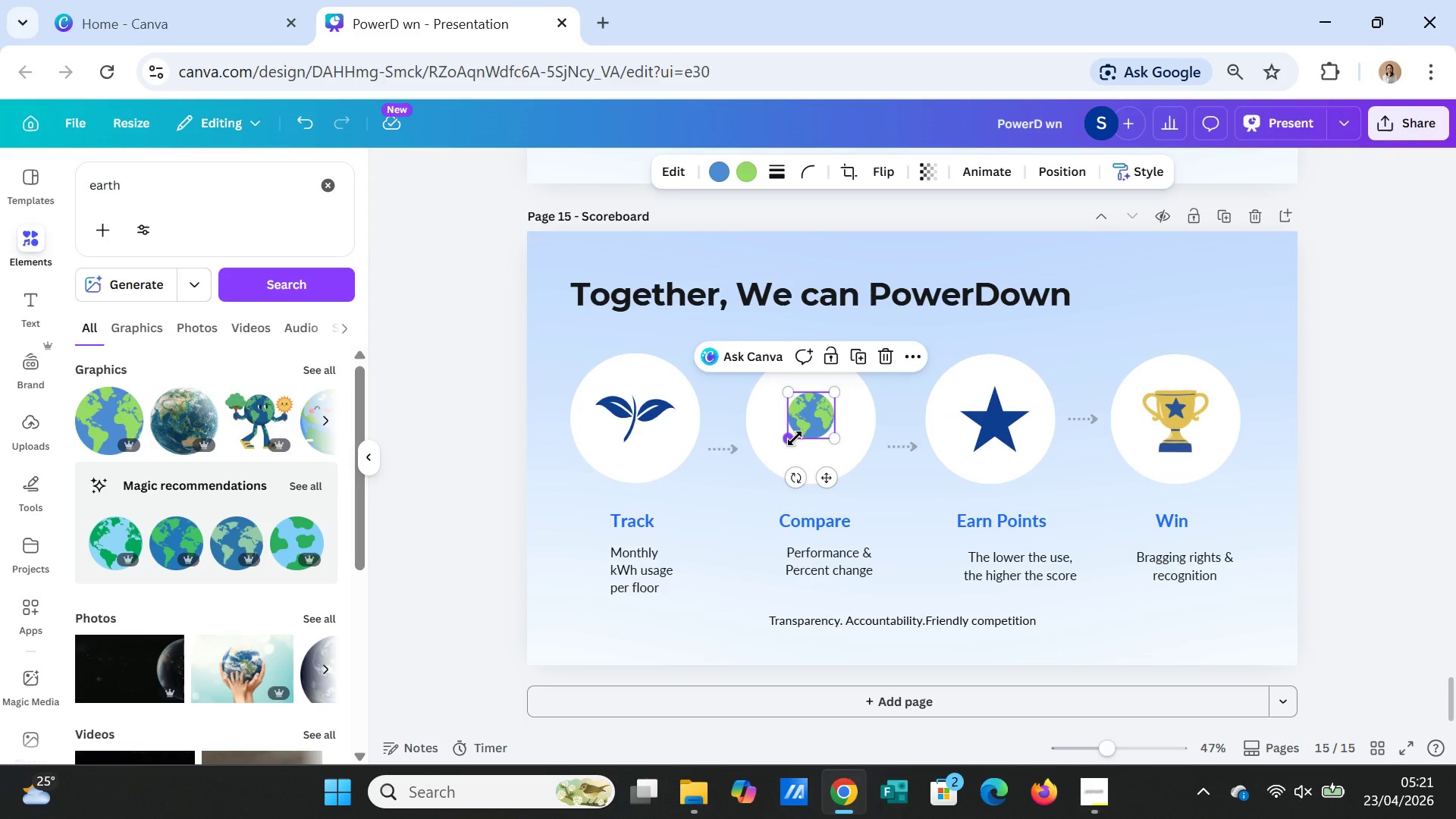 
left_click_drag(start_coordinate=[795, 438], to_coordinate=[788, 446])
 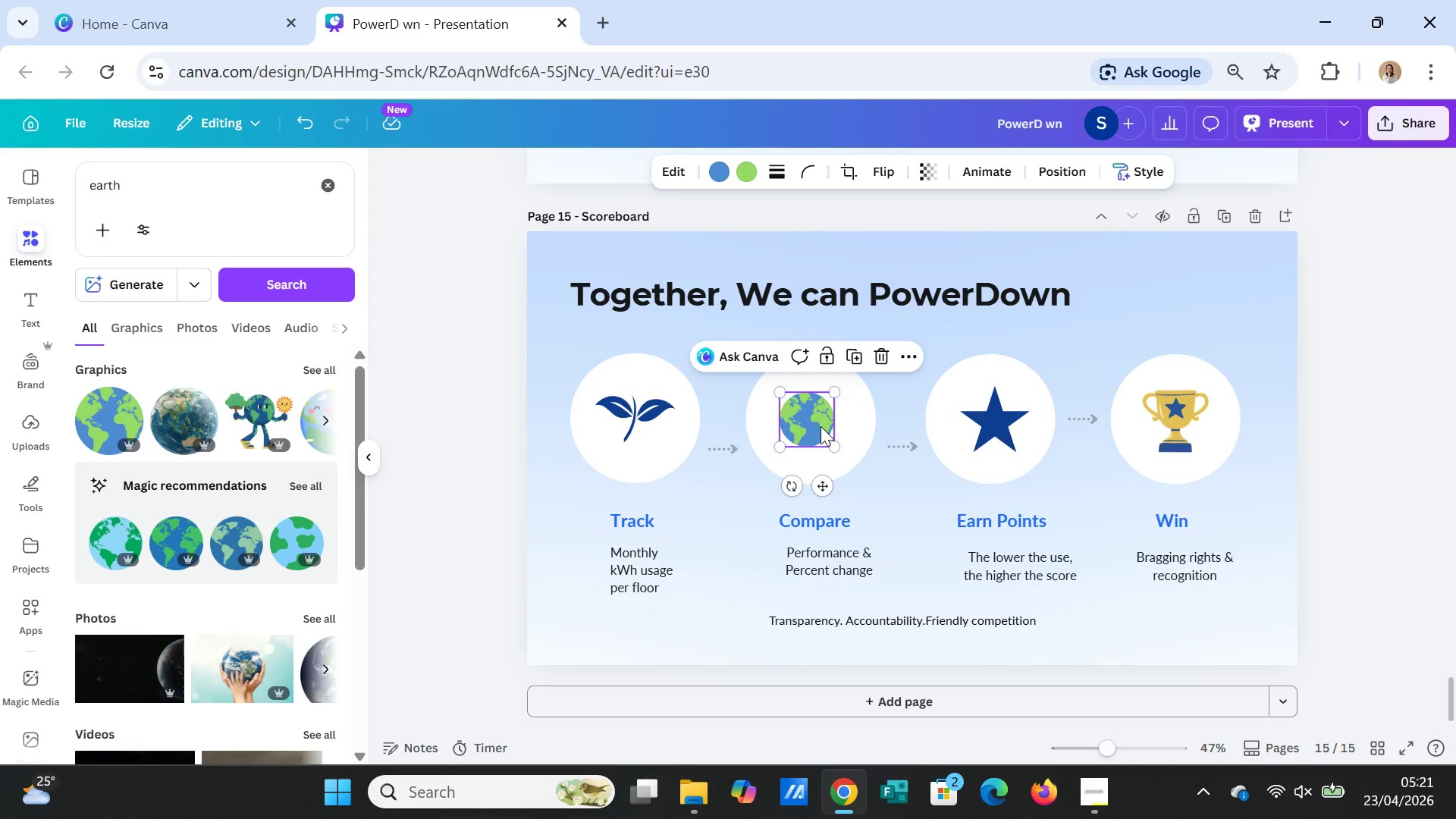 
left_click_drag(start_coordinate=[821, 427], to_coordinate=[873, 551])
 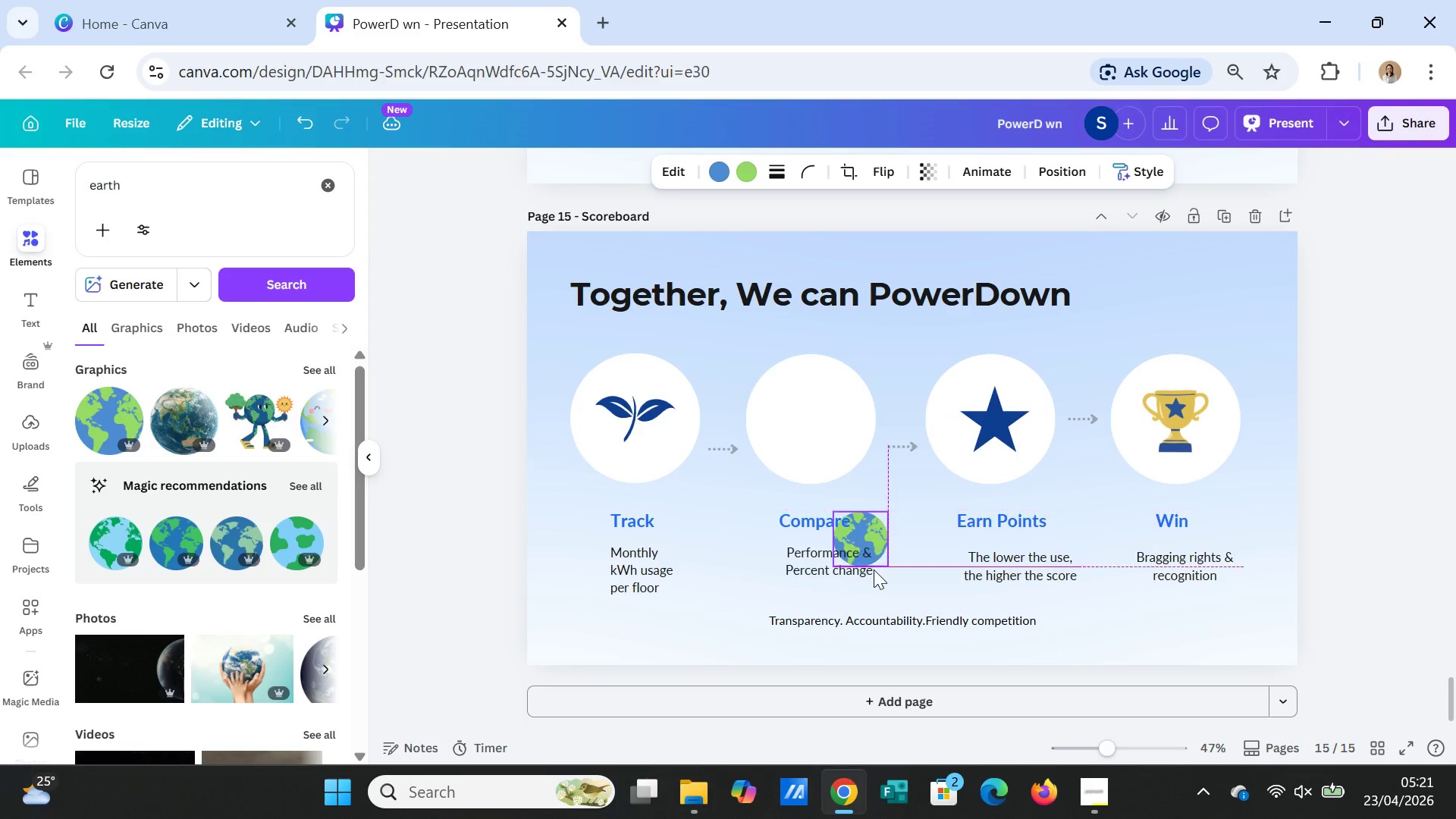 
mouse_move([881, 552])
 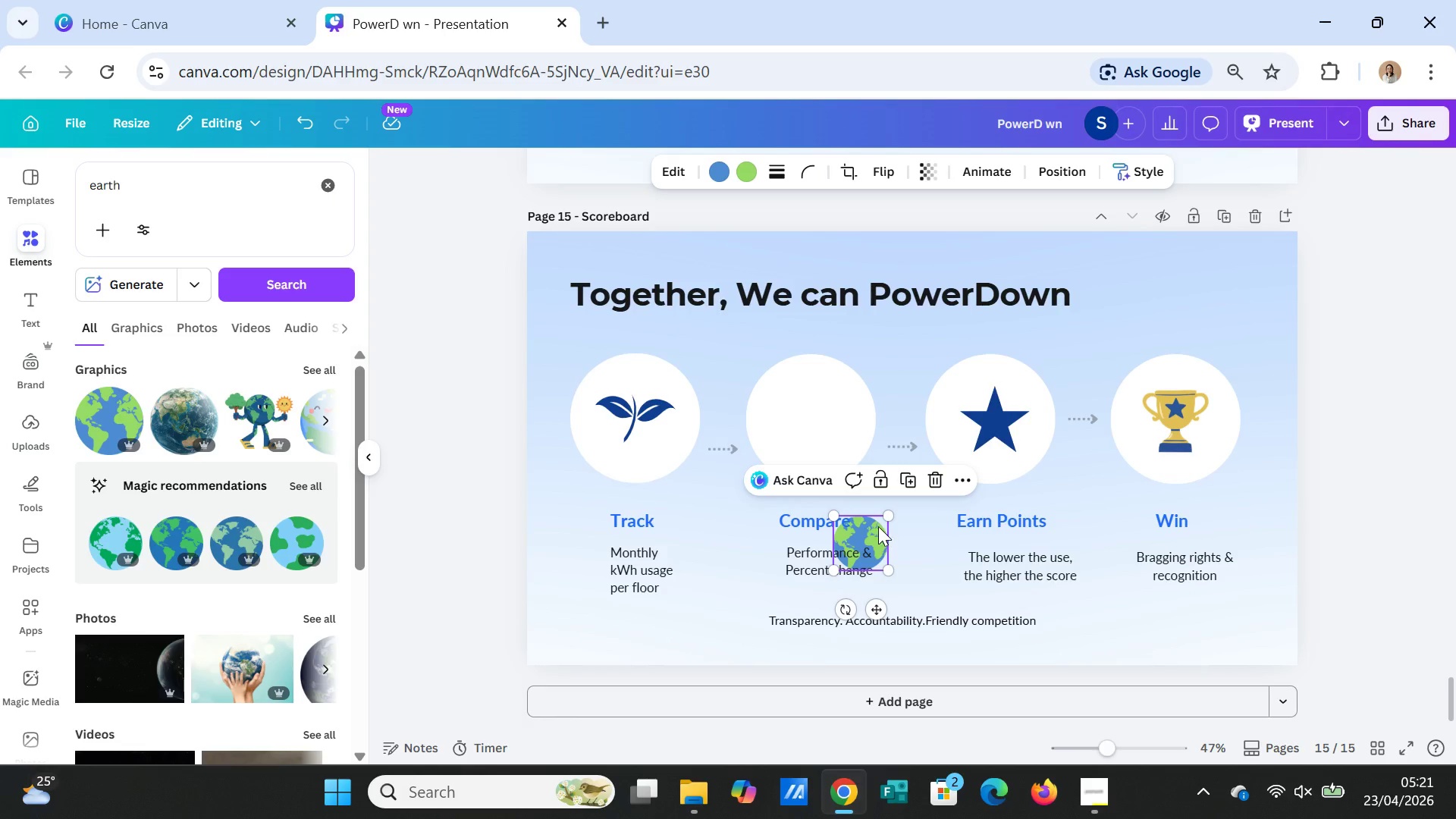 
left_click_drag(start_coordinate=[880, 534], to_coordinate=[830, 405])
 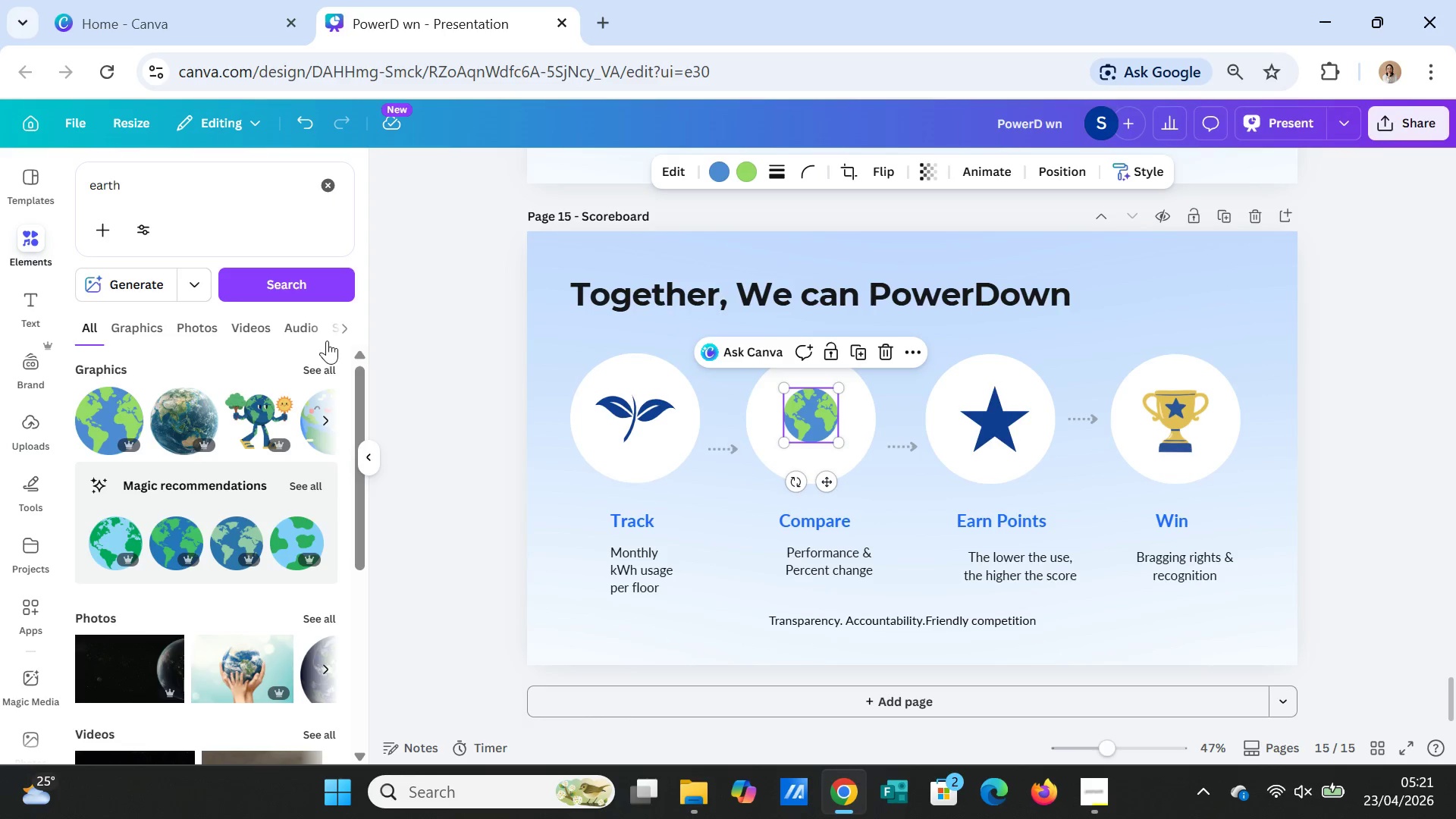 
left_click([444, 342])
 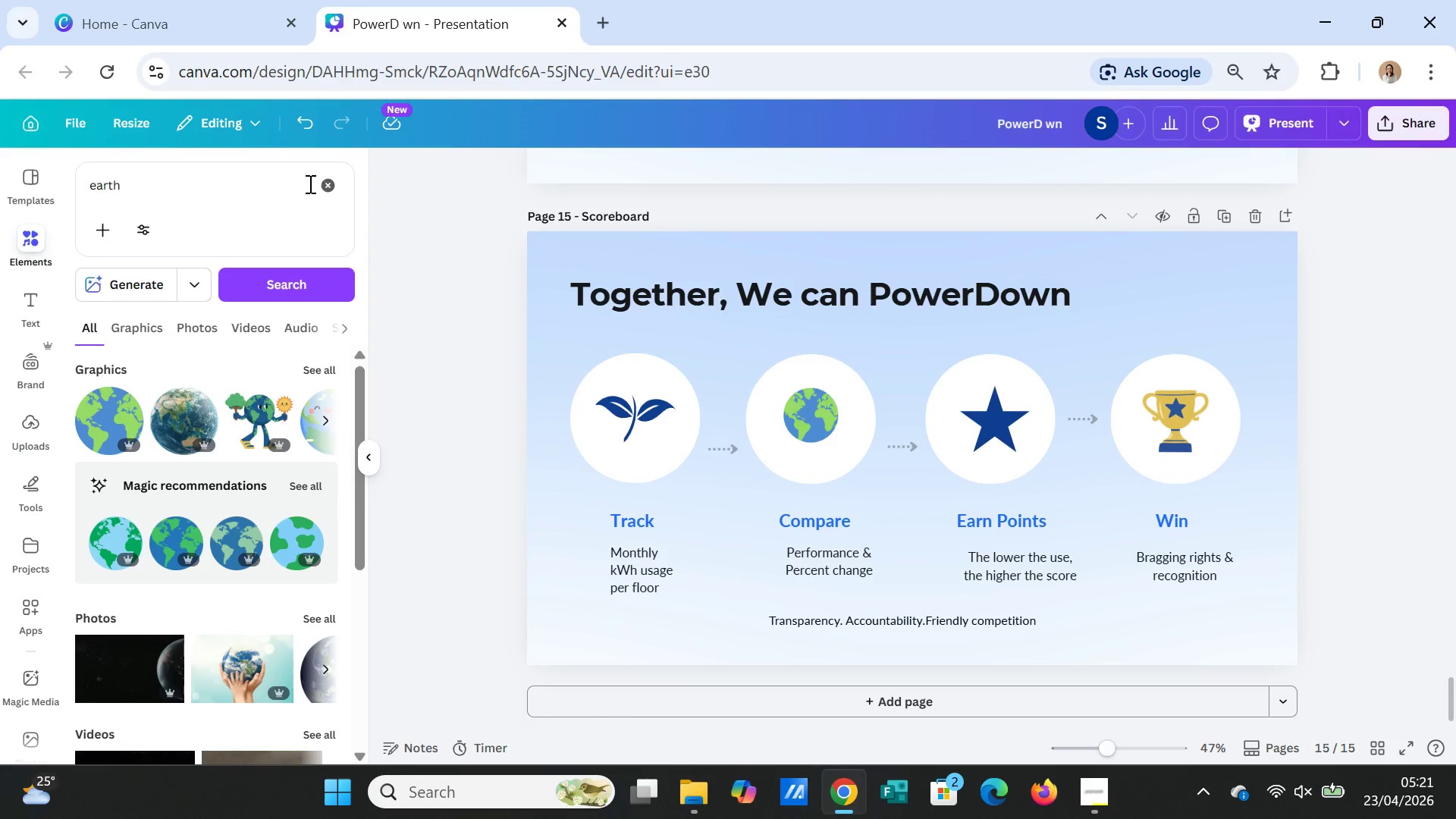 
left_click([329, 181])
 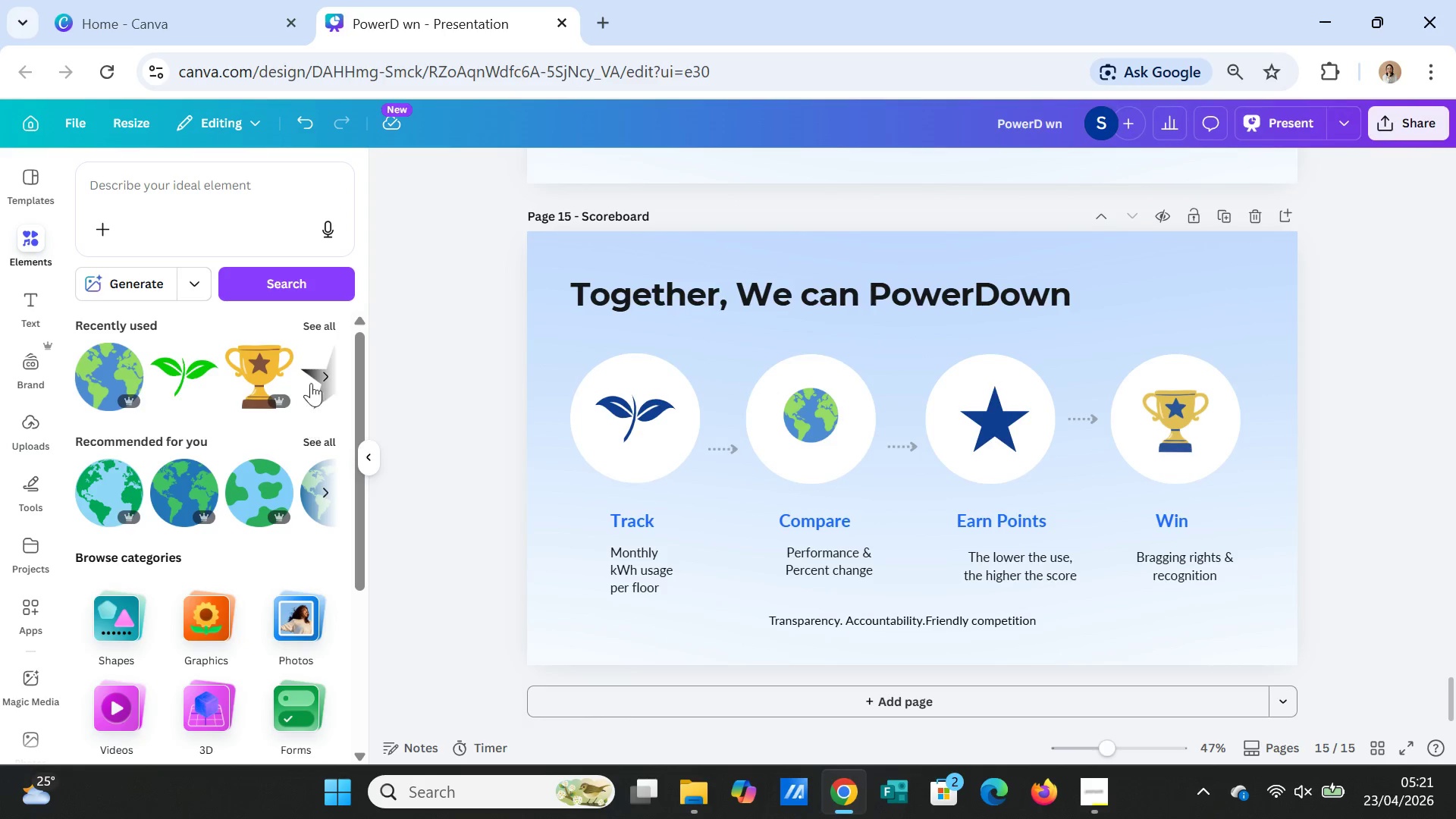 
left_click([320, 324])
 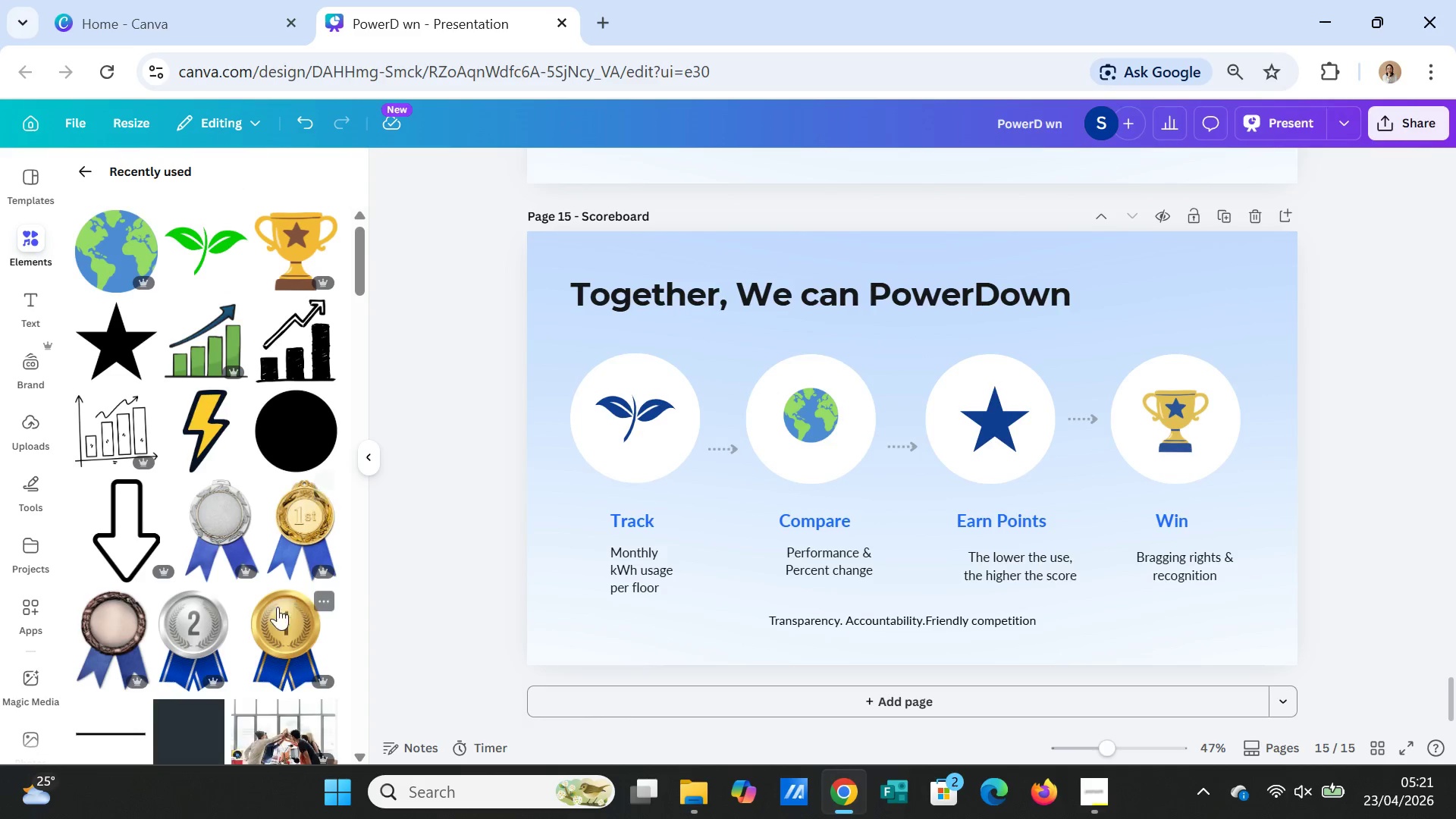 
scroll: coordinate [209, 606], scroll_direction: down, amount: 14.0
 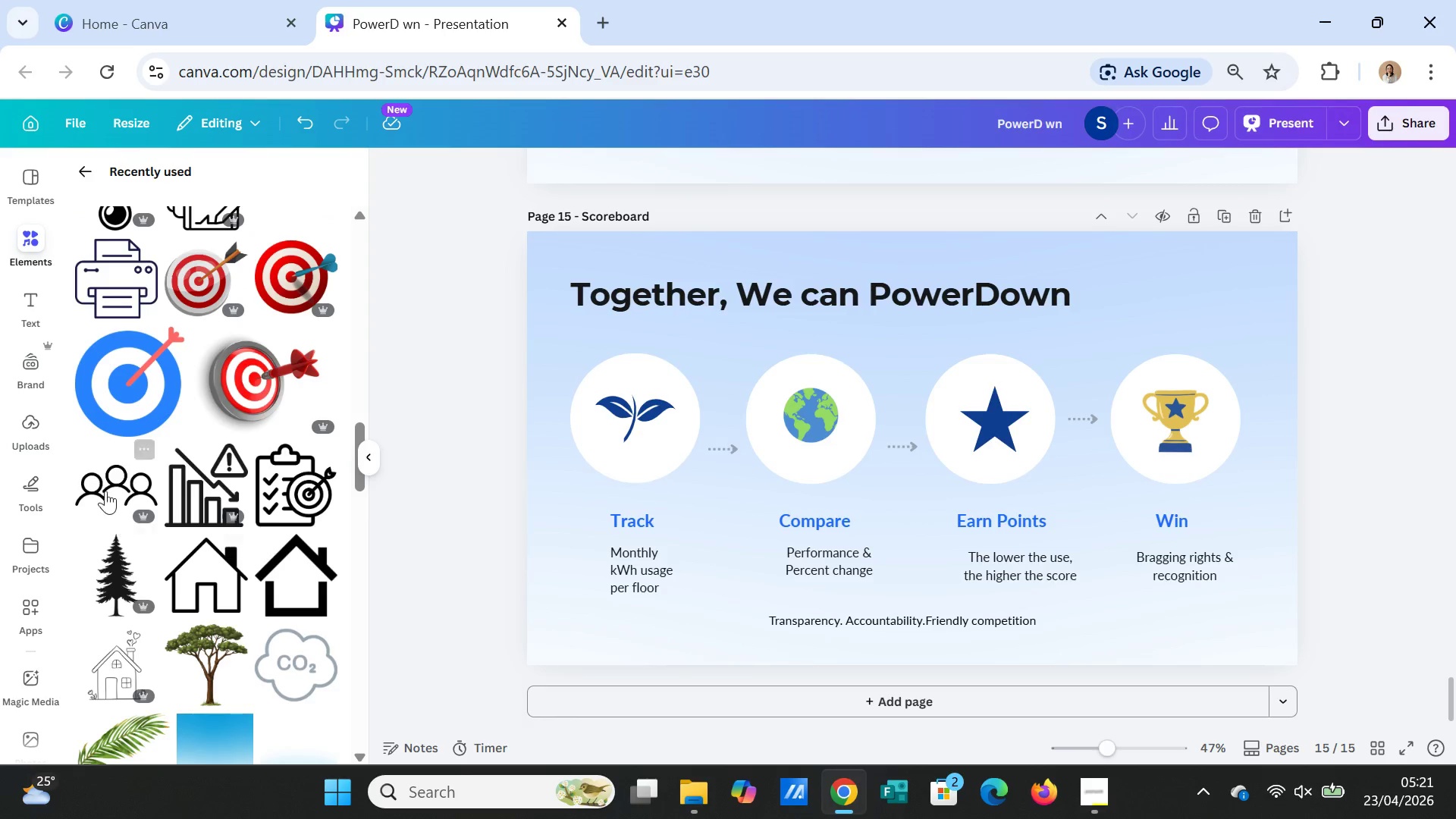 
left_click([105, 488])
 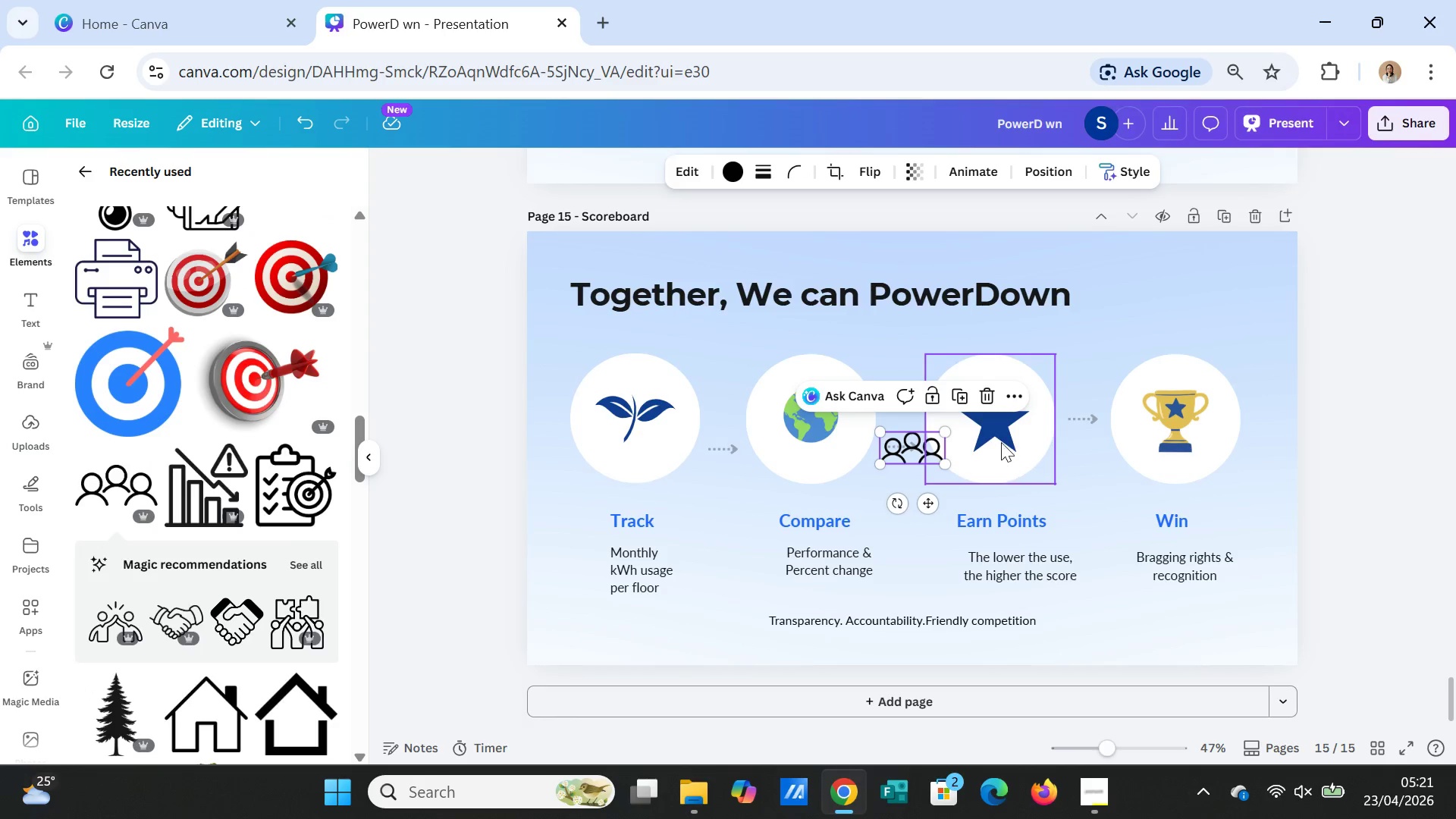 
double_click([1001, 438])
 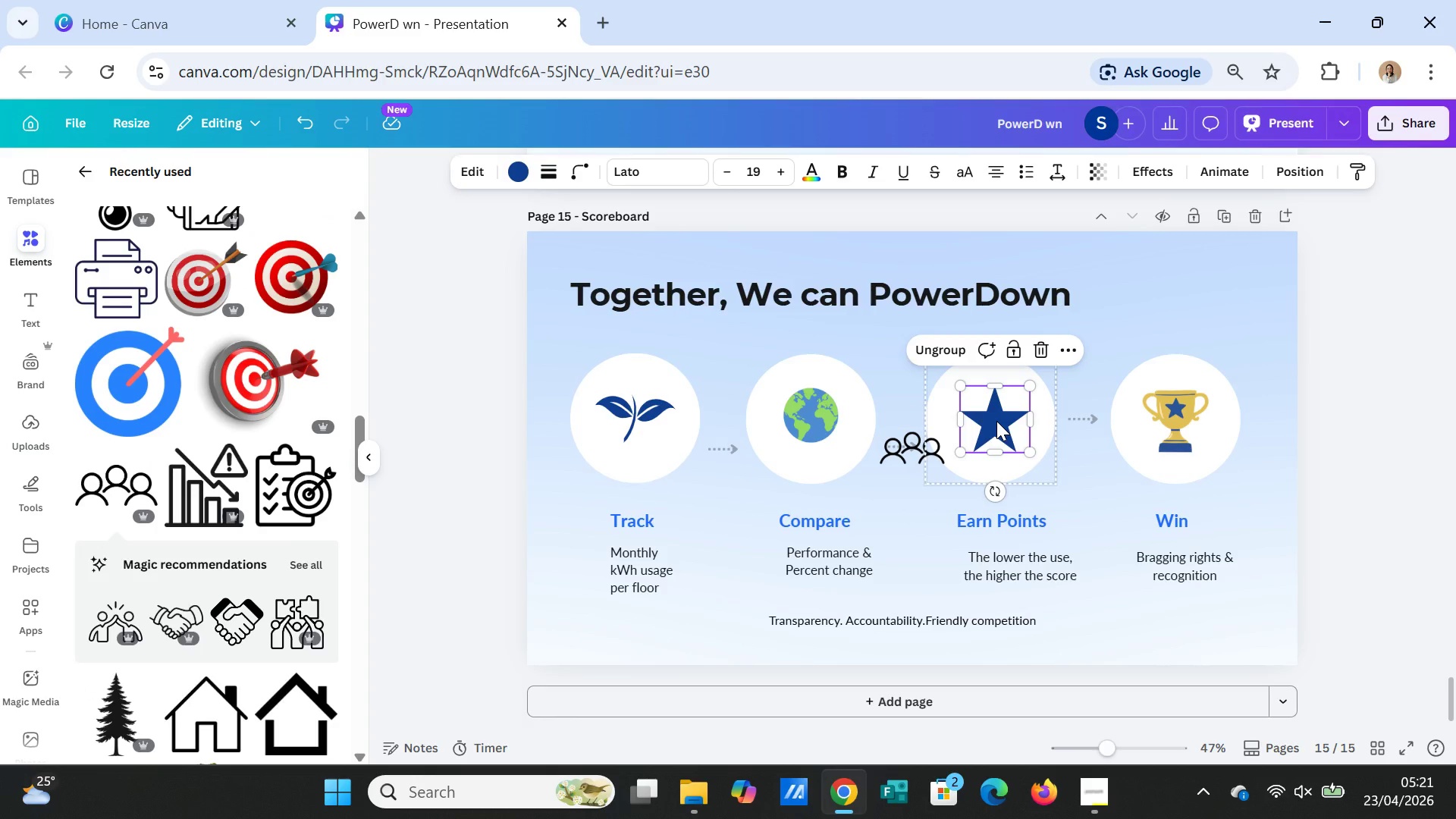 
key(Delete)
 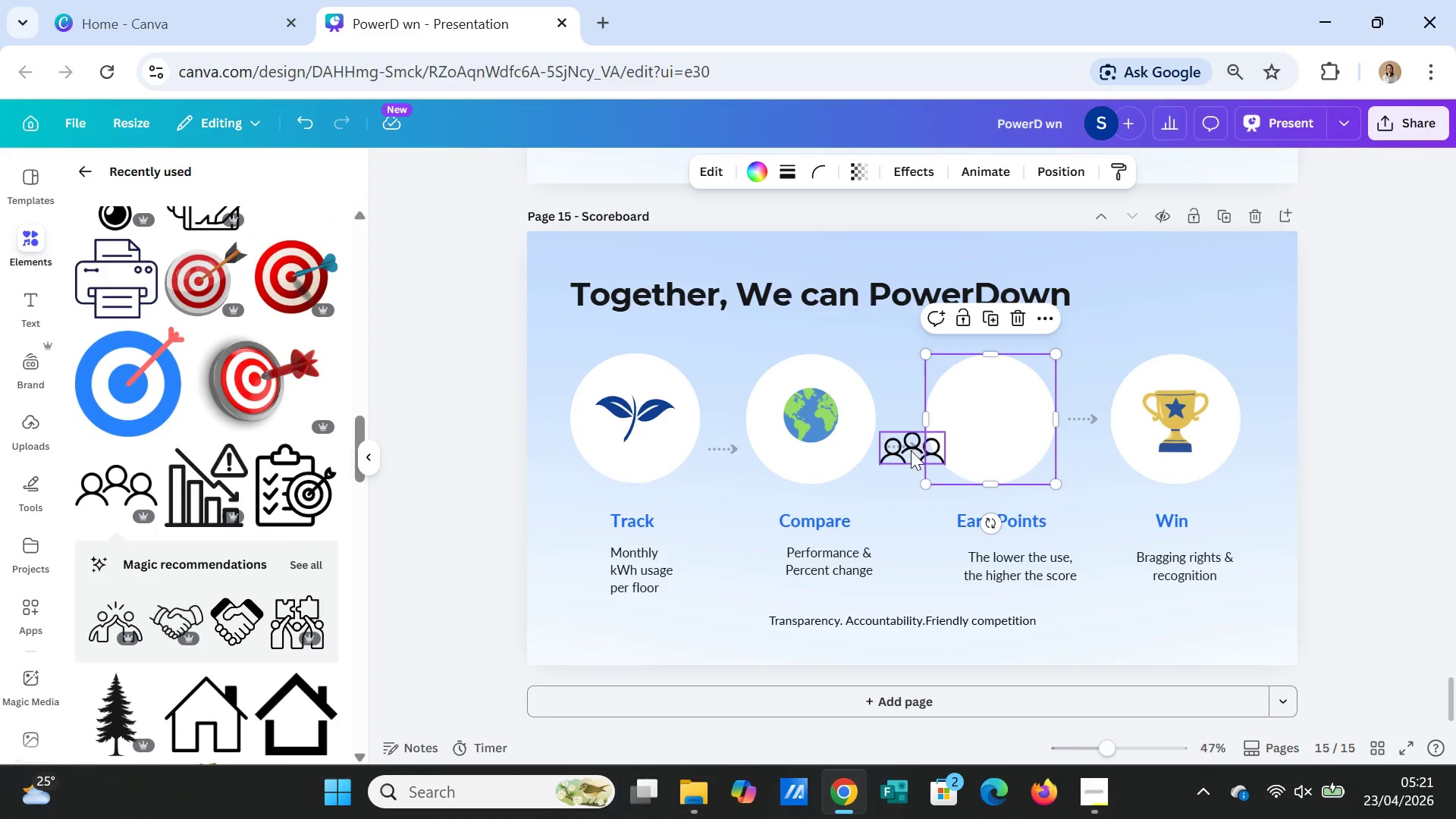 
left_click_drag(start_coordinate=[911, 451], to_coordinate=[989, 418])
 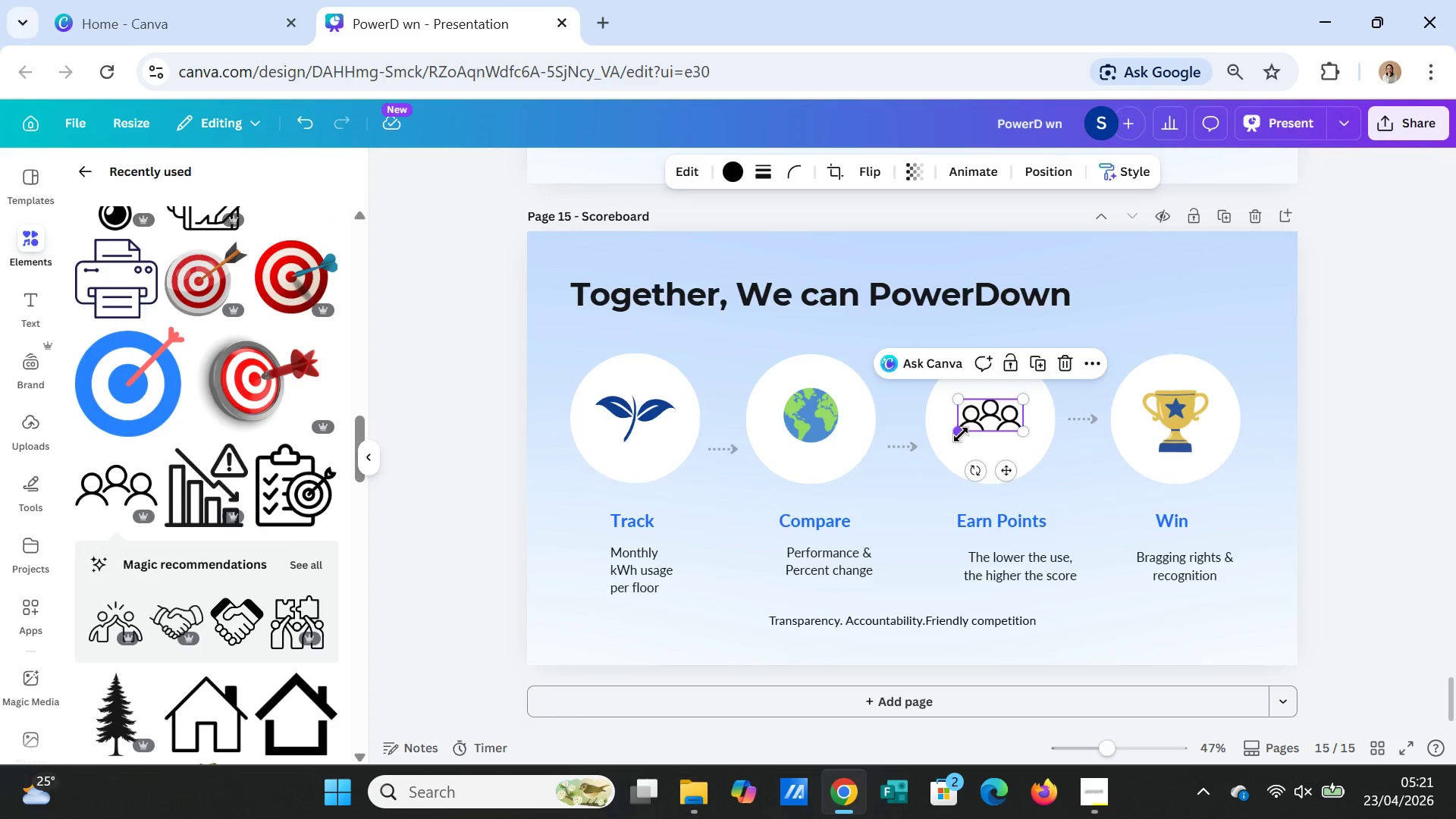 
left_click_drag(start_coordinate=[961, 435], to_coordinate=[954, 444])
 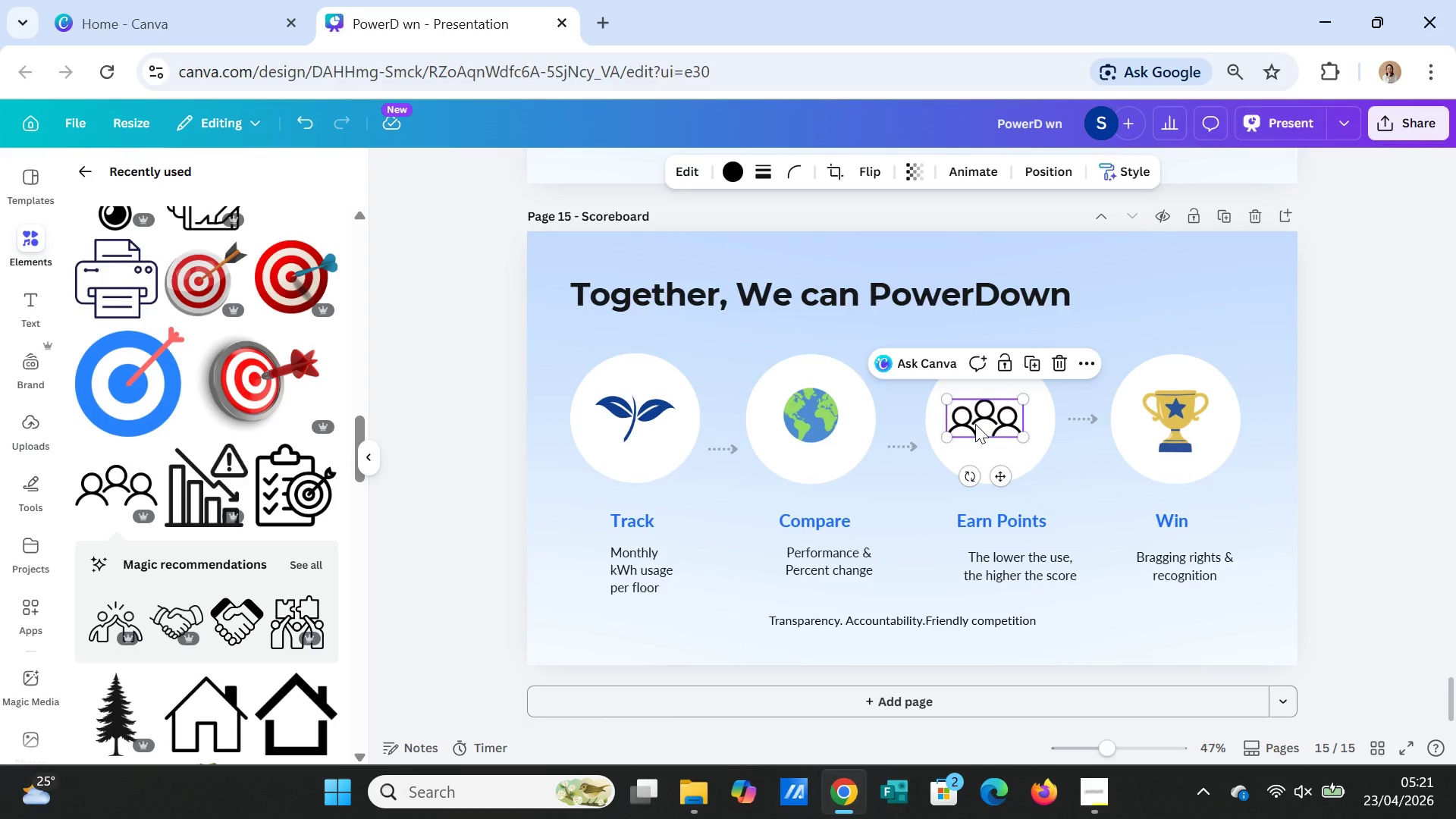 
left_click_drag(start_coordinate=[975, 424], to_coordinate=[981, 422])
 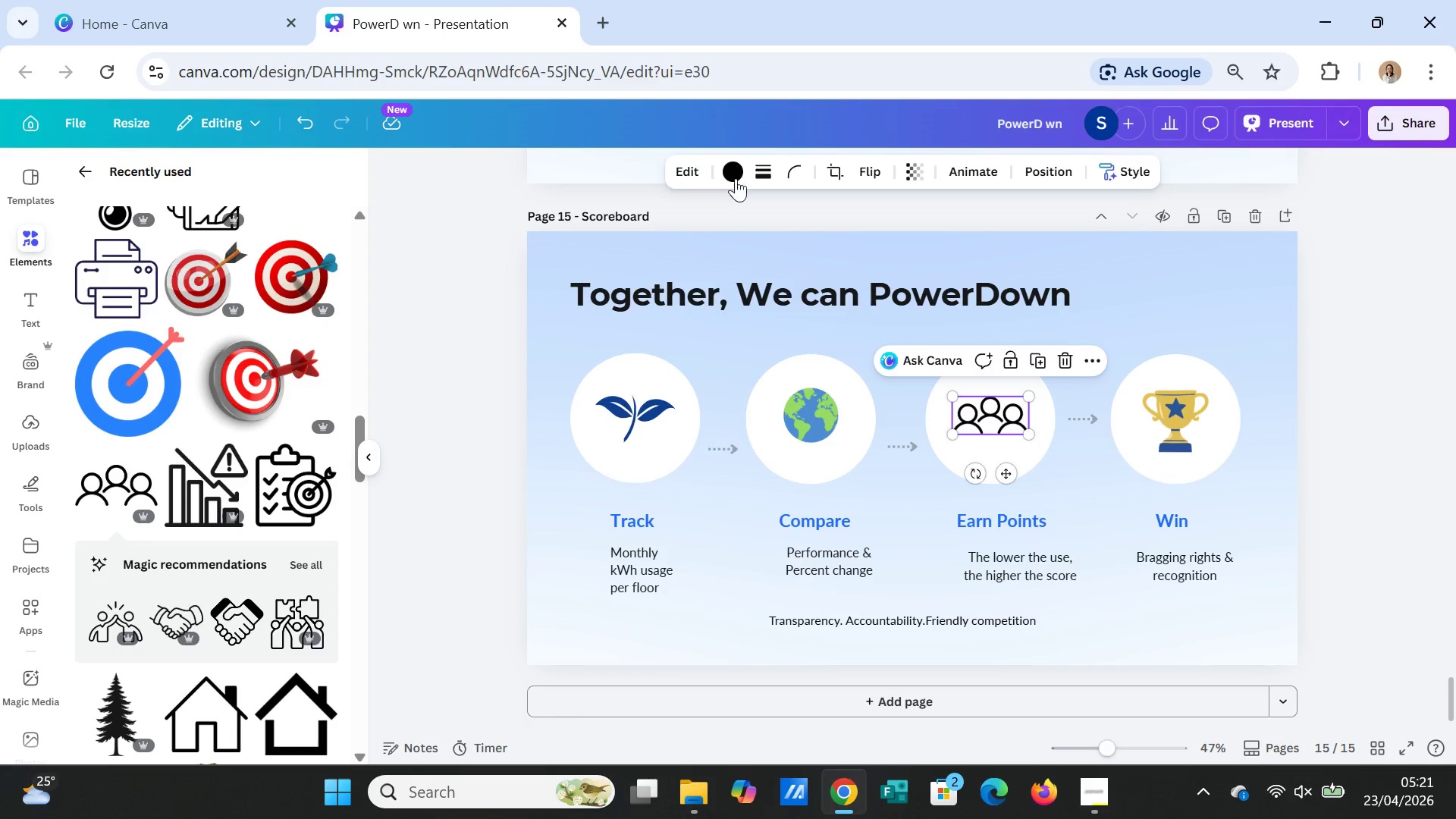 
left_click([736, 171])
 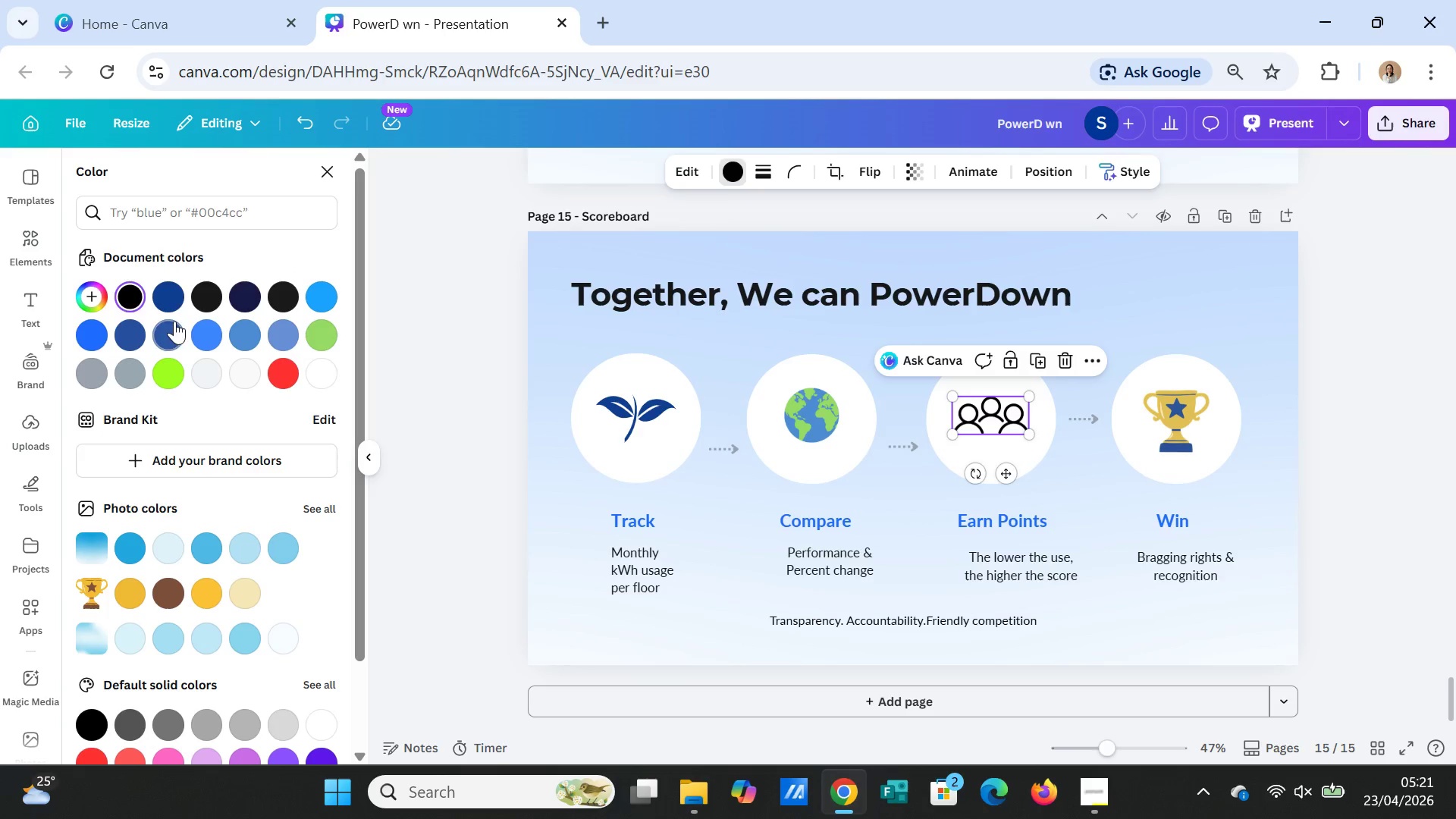 
left_click([174, 291])
 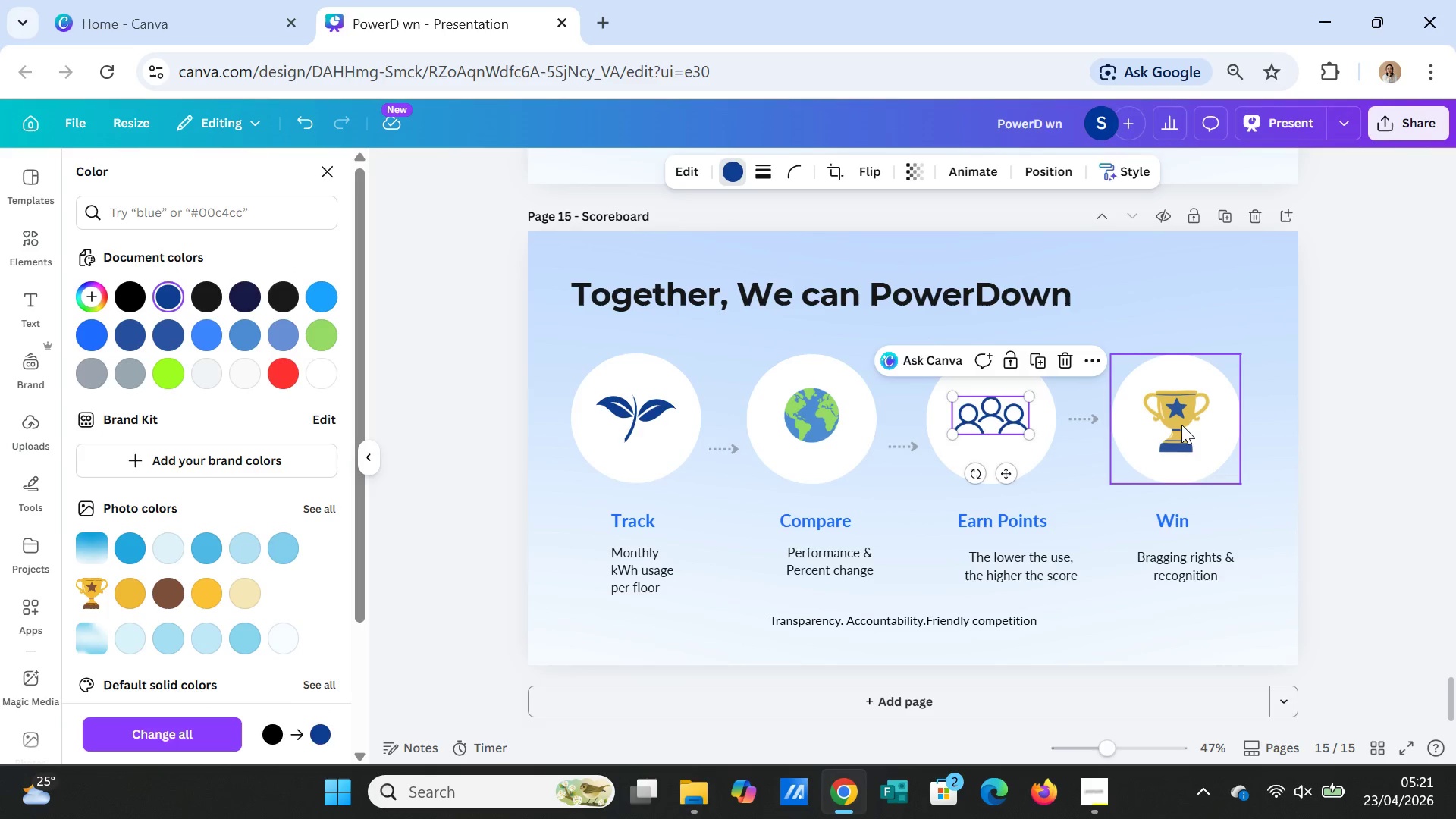 
double_click([1181, 424])
 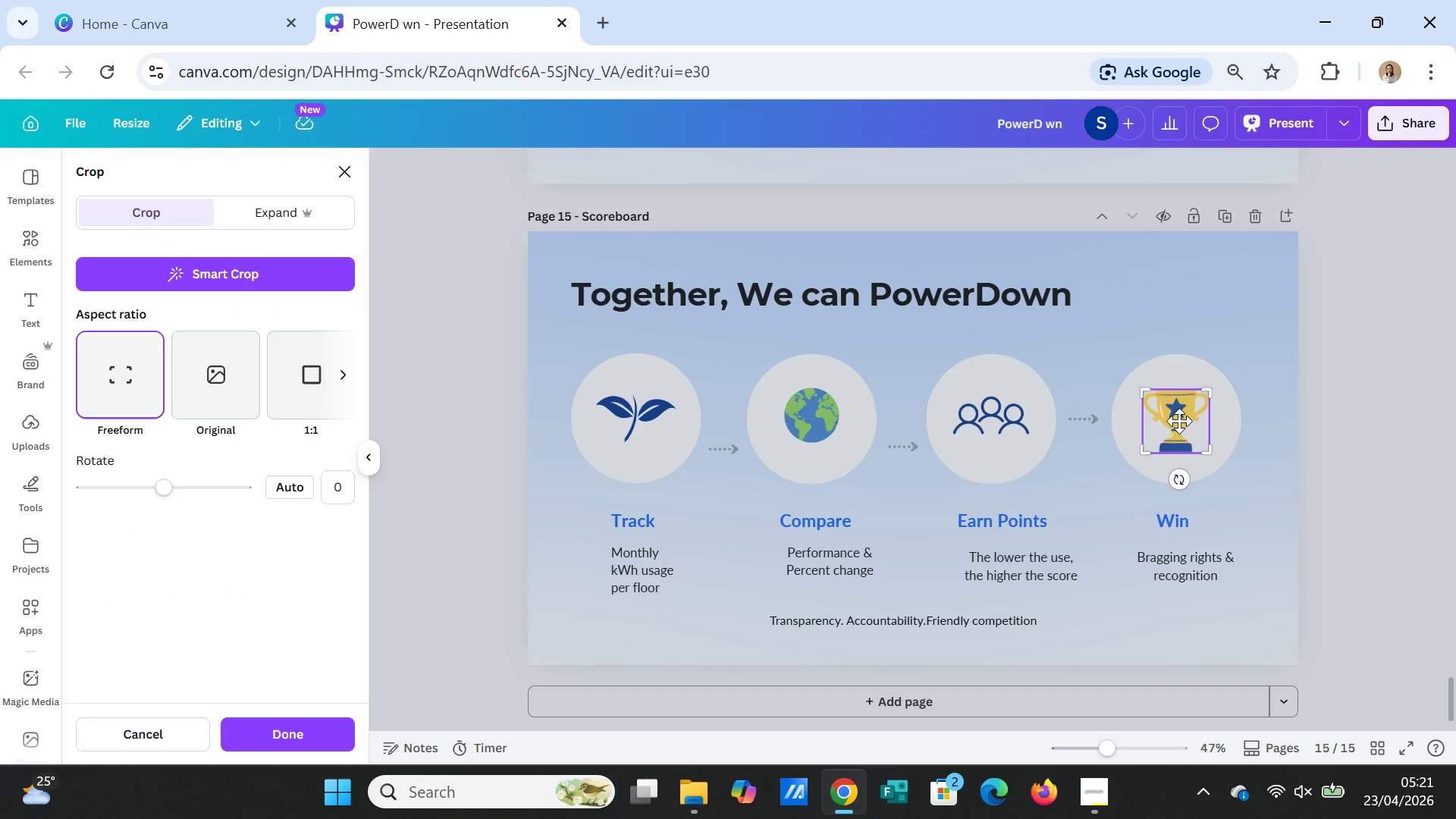 
key(Delete)
 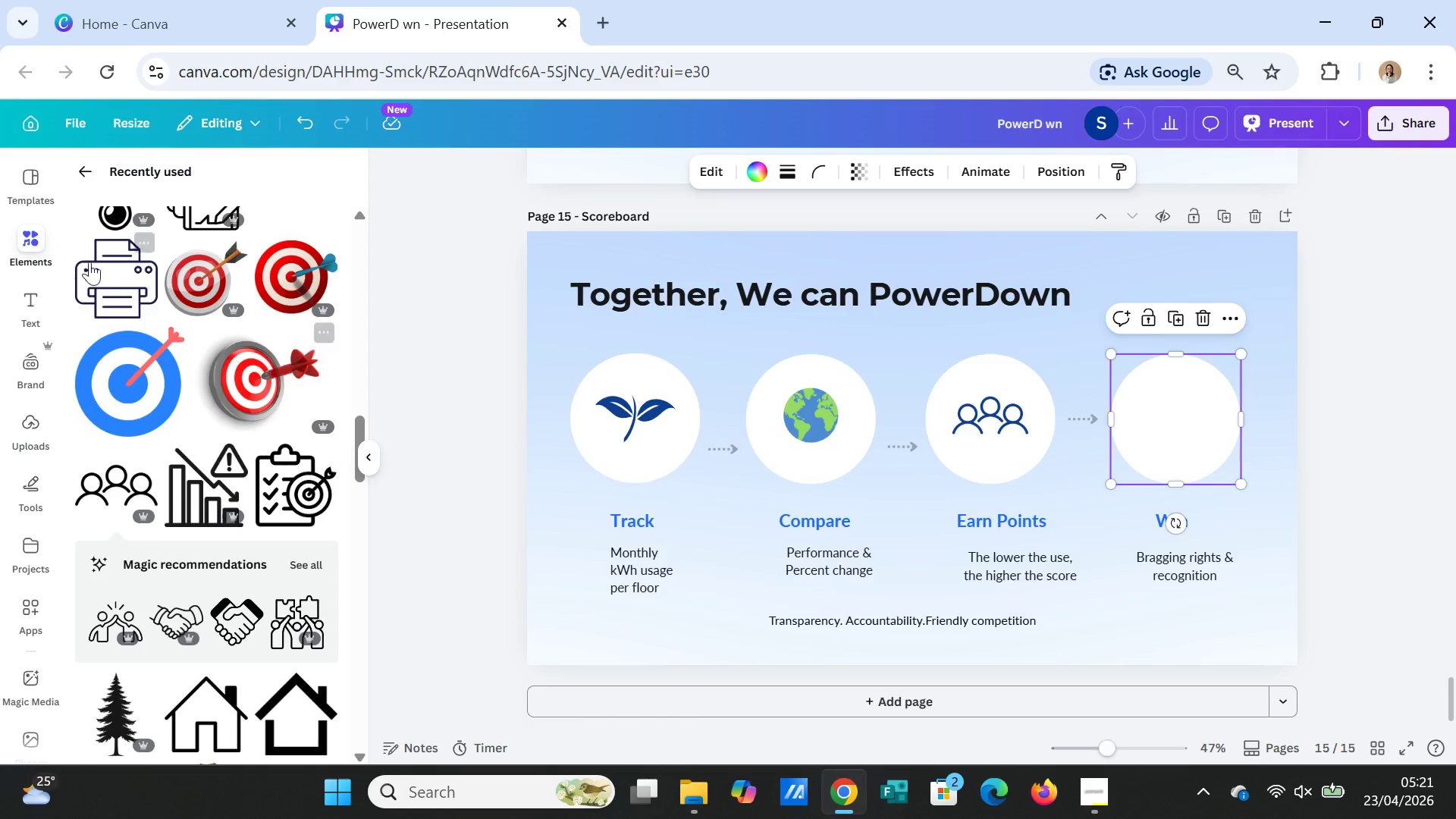 
left_click([92, 167])
 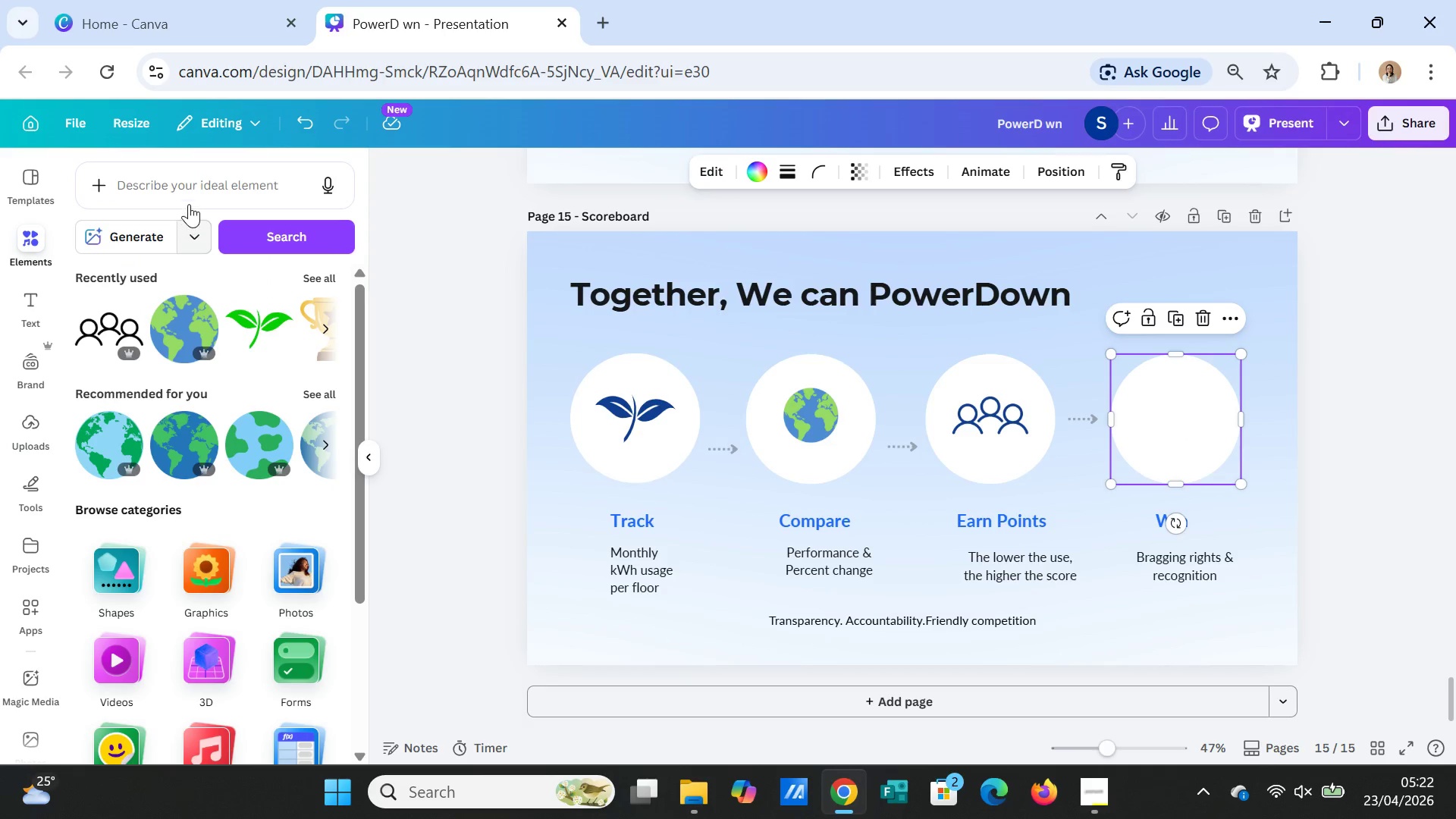 
left_click([187, 188])
 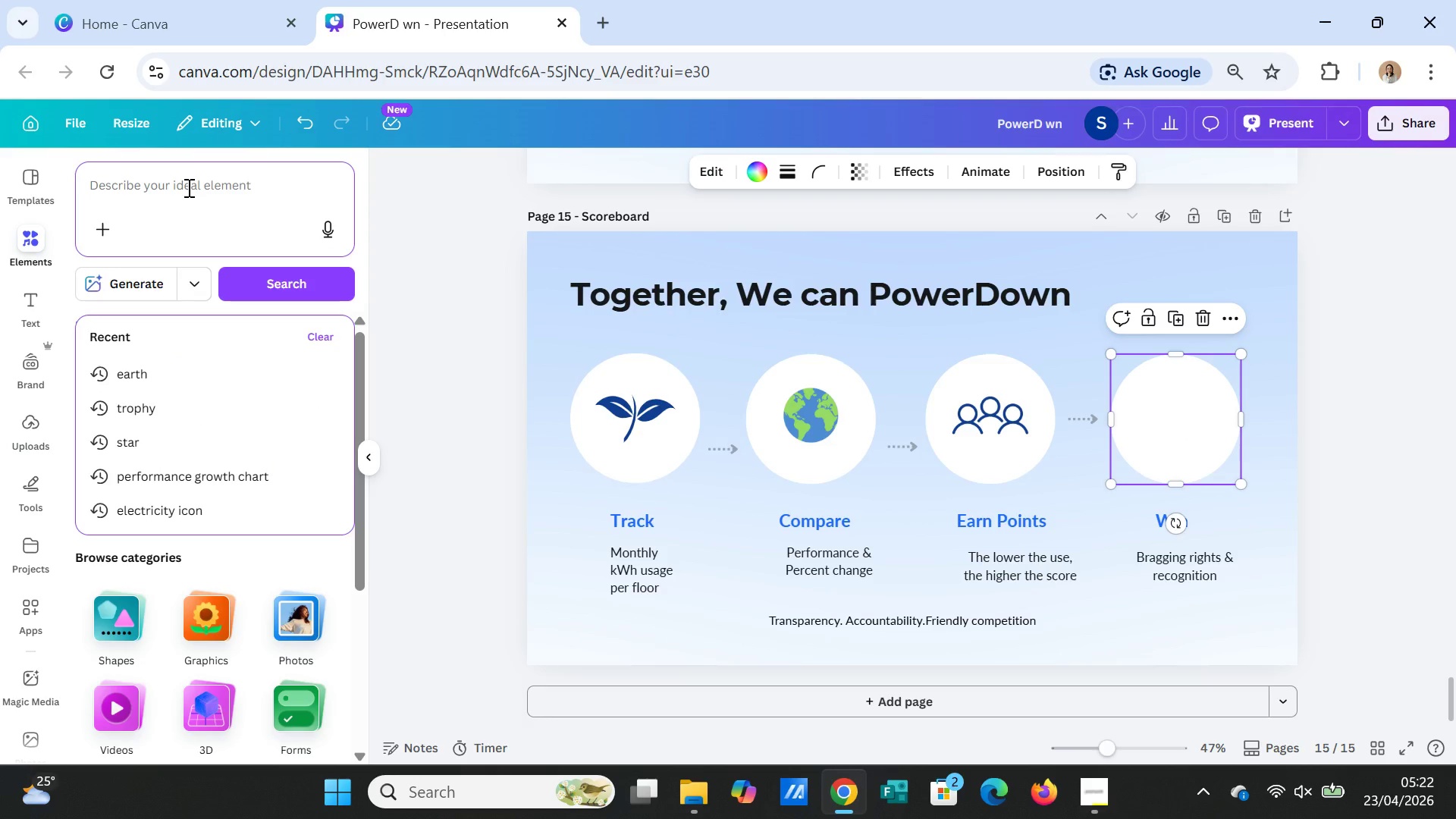 
type(love)
 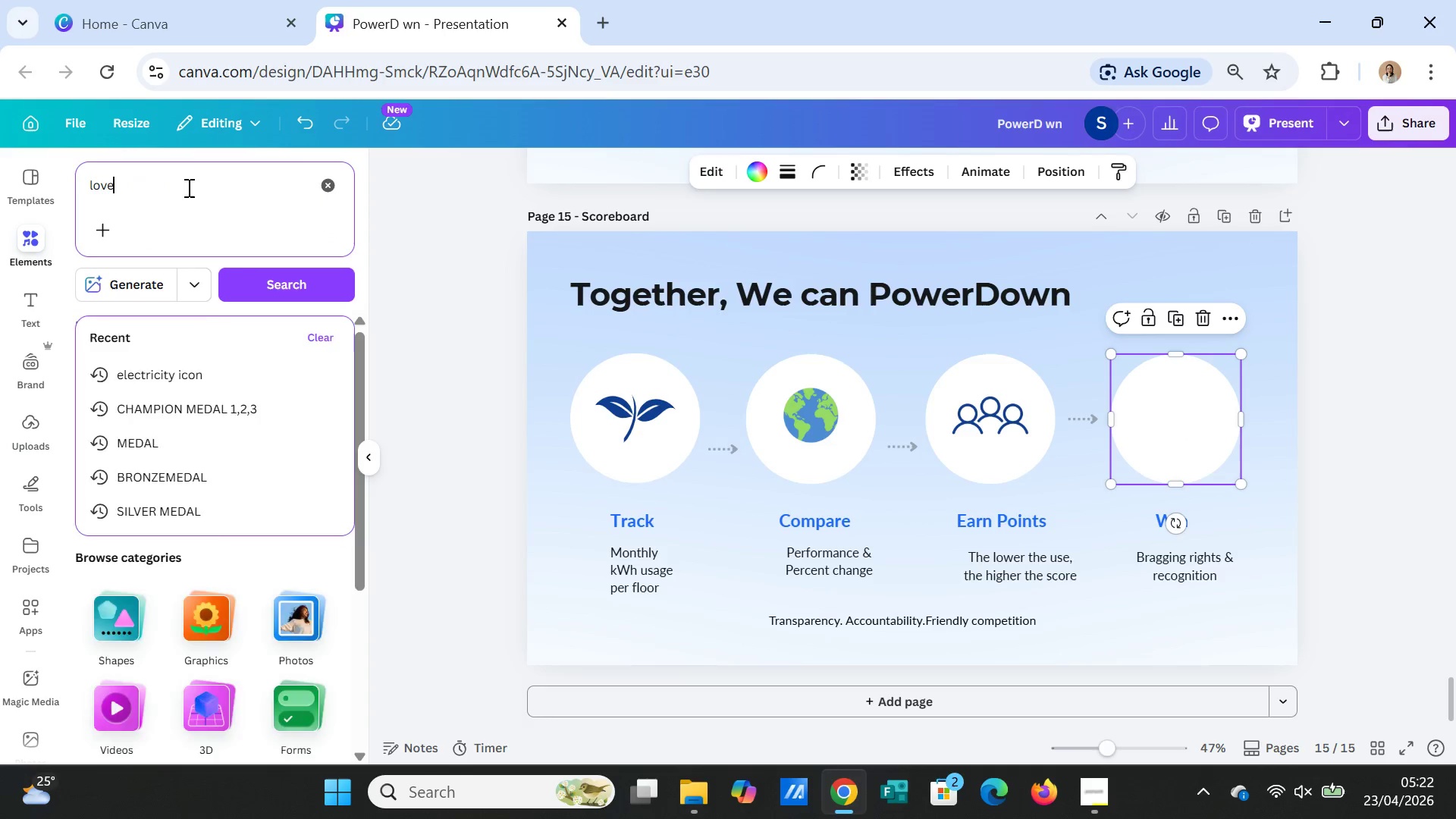 
key(Enter)
 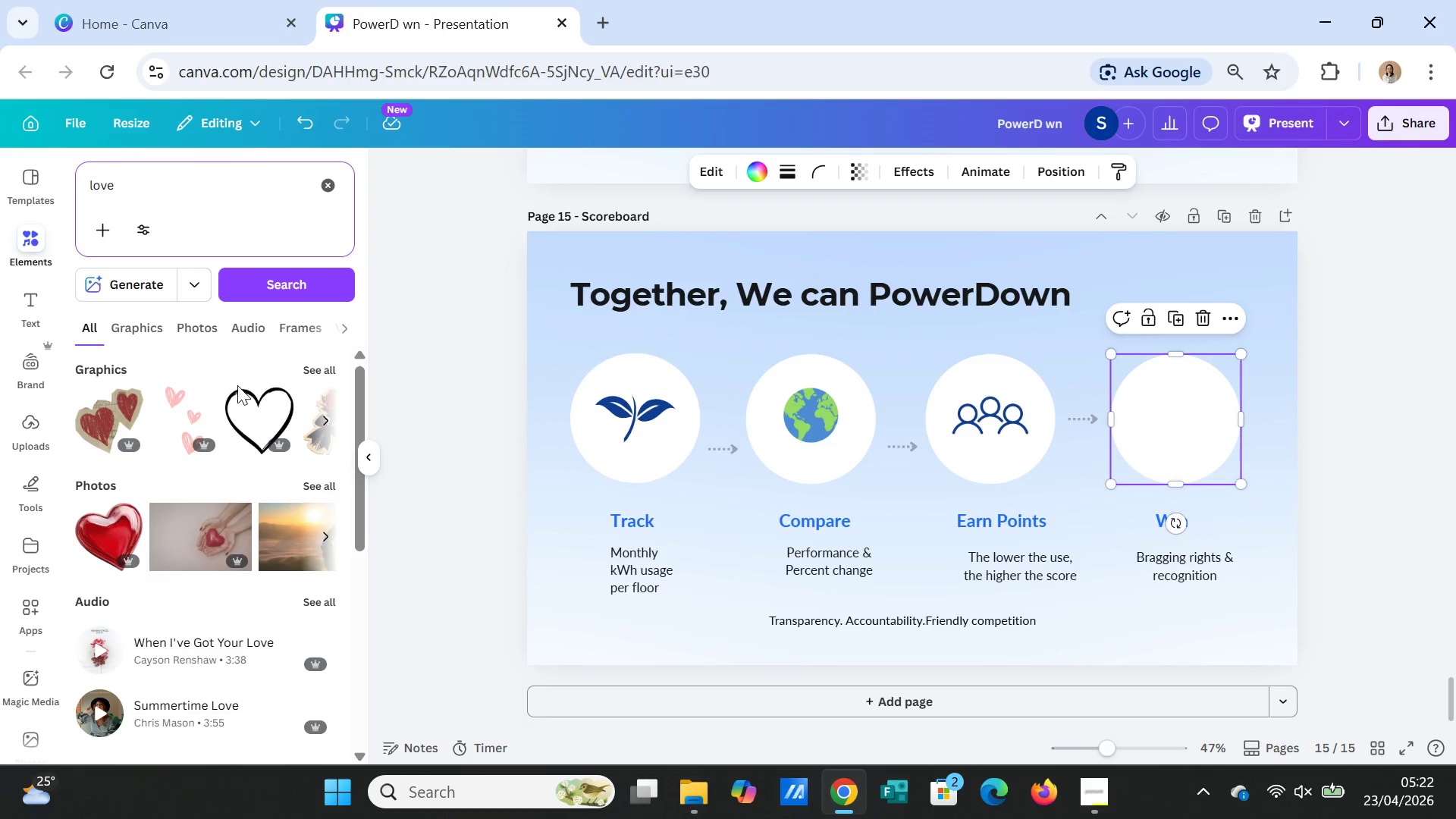 
left_click([304, 362])
 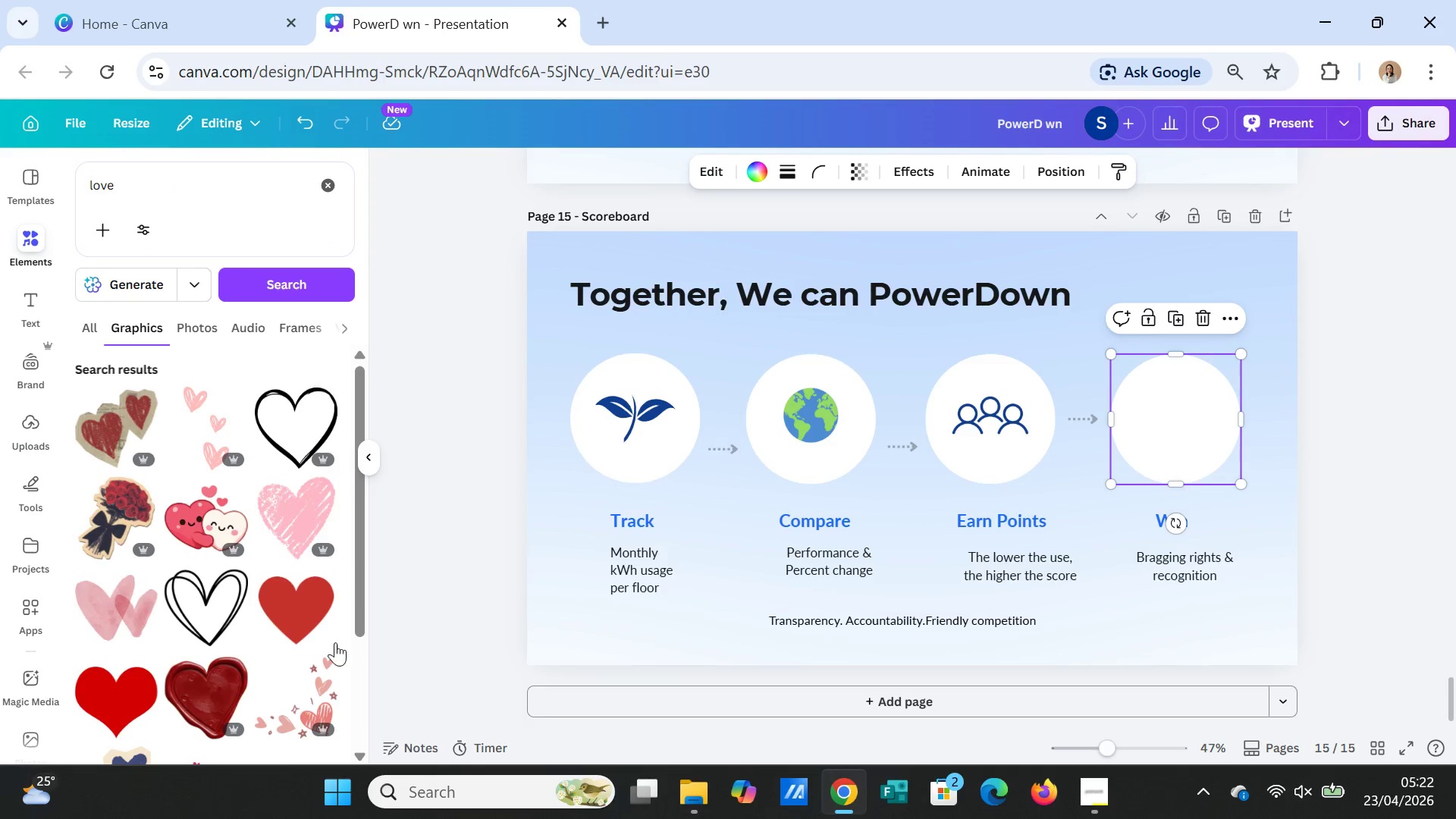 
left_click([303, 615])
 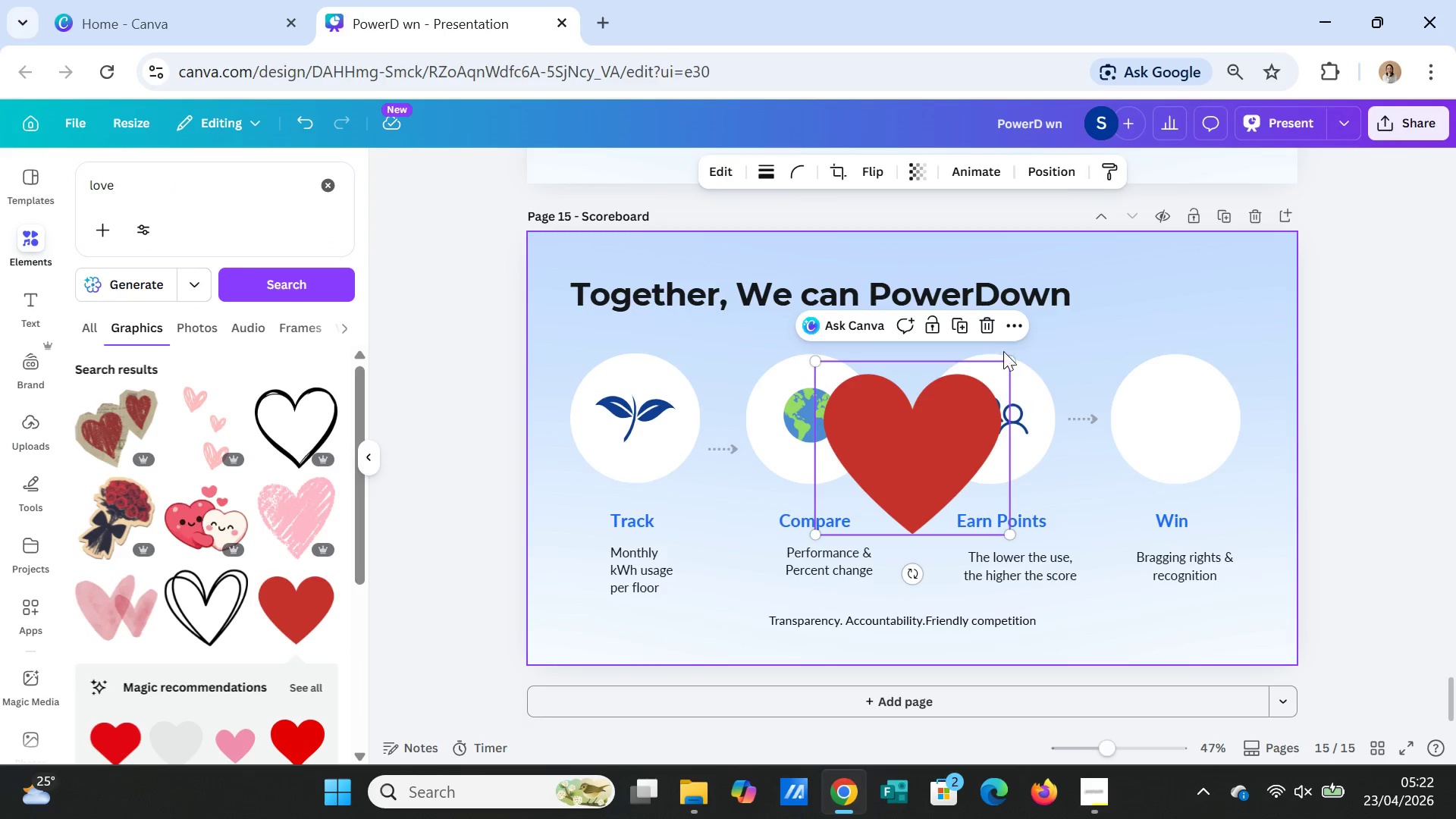 
left_click_drag(start_coordinate=[1006, 359], to_coordinate=[872, 475])
 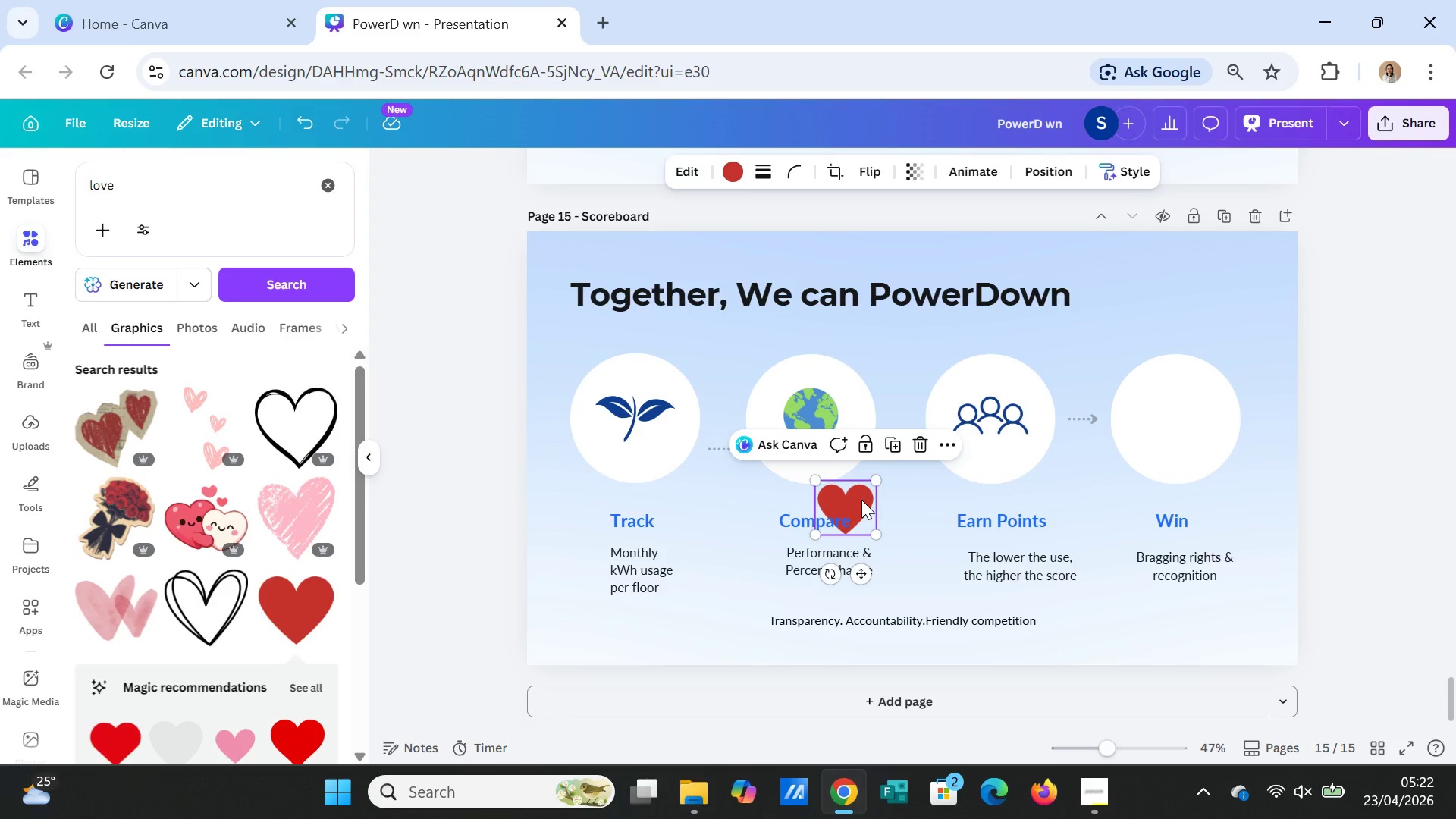 
left_click_drag(start_coordinate=[861, 500], to_coordinate=[1193, 410])
 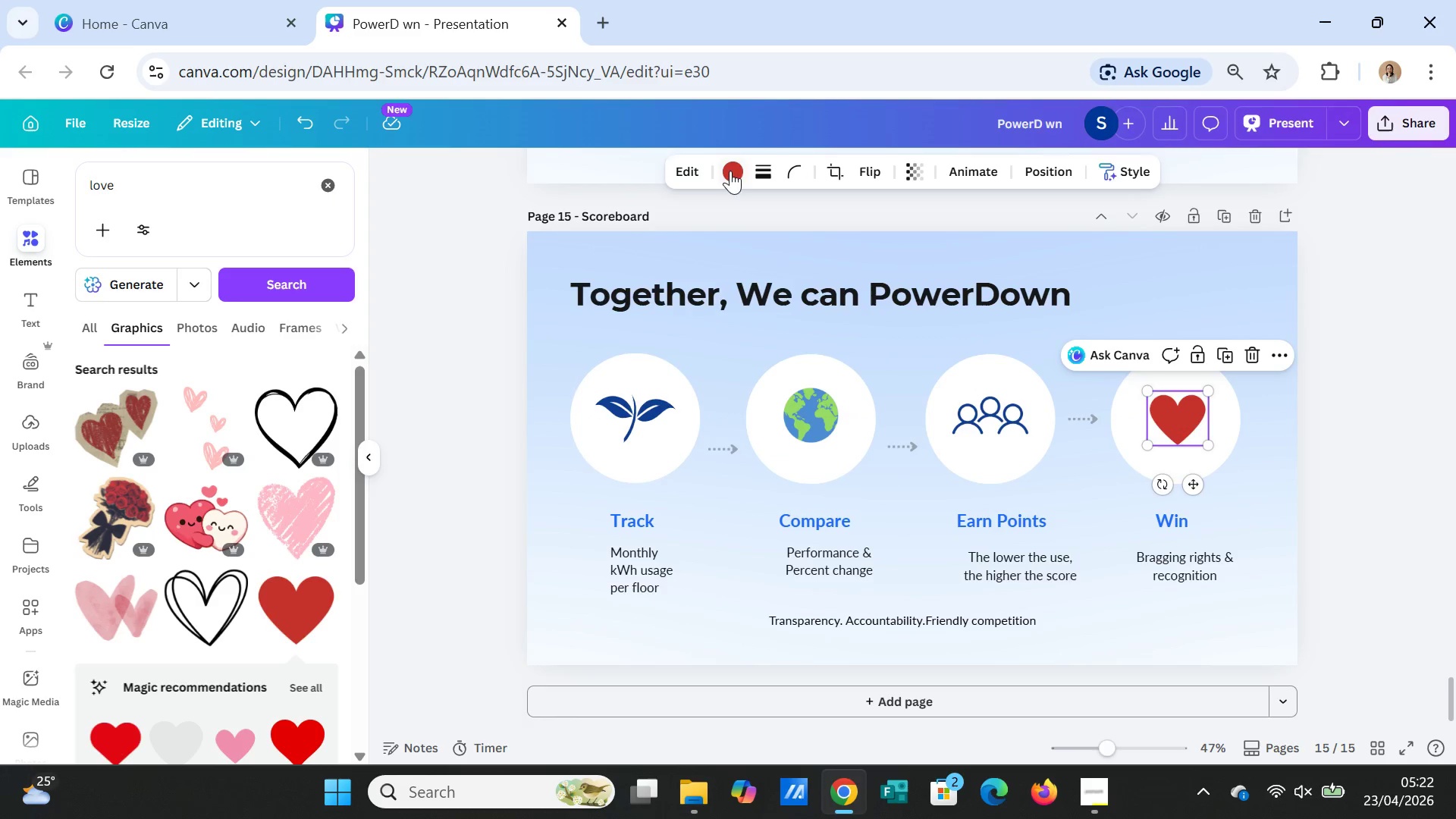 
left_click([744, 164])
 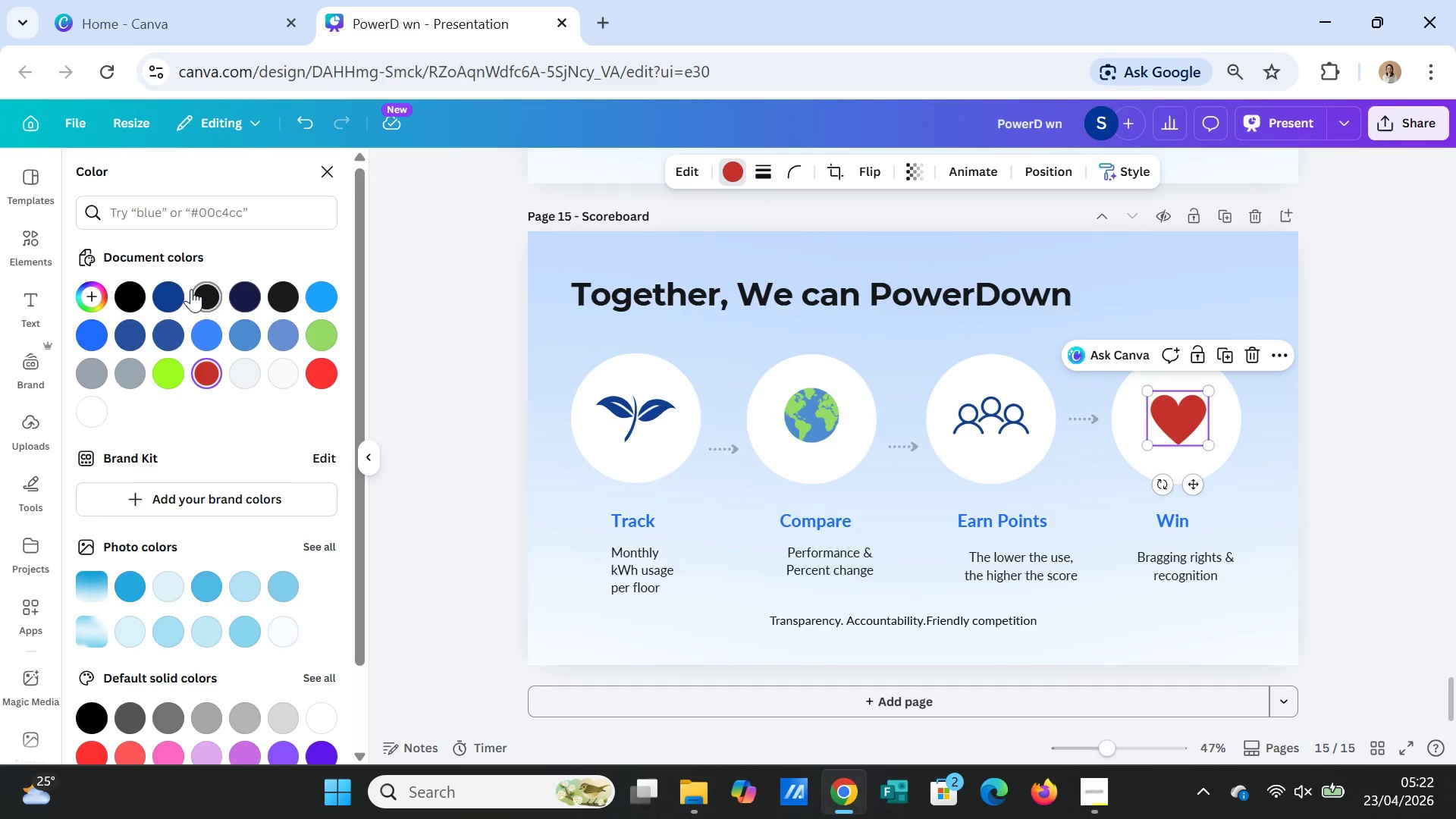 
left_click([160, 299])
 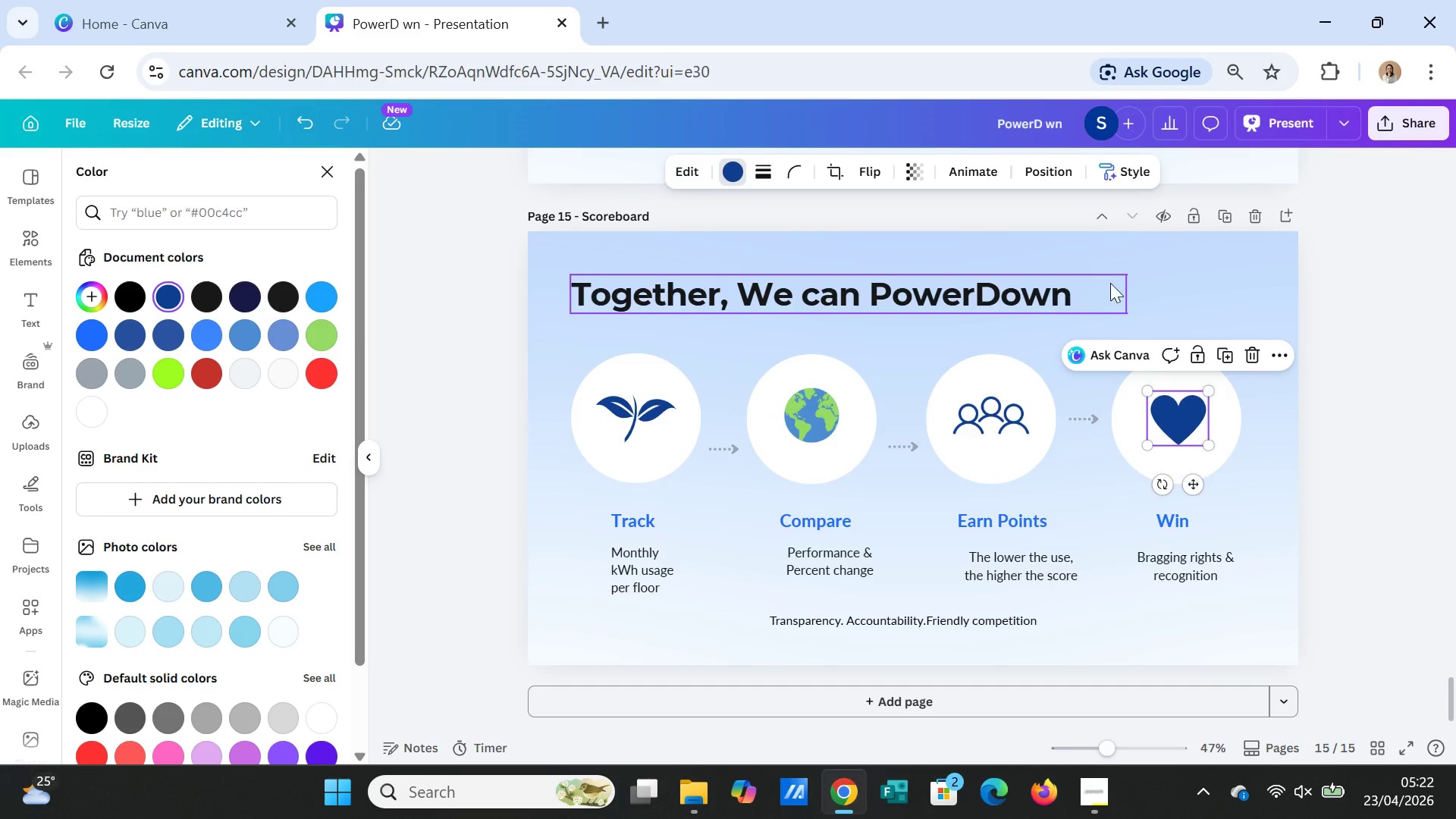 
left_click([1201, 281])
 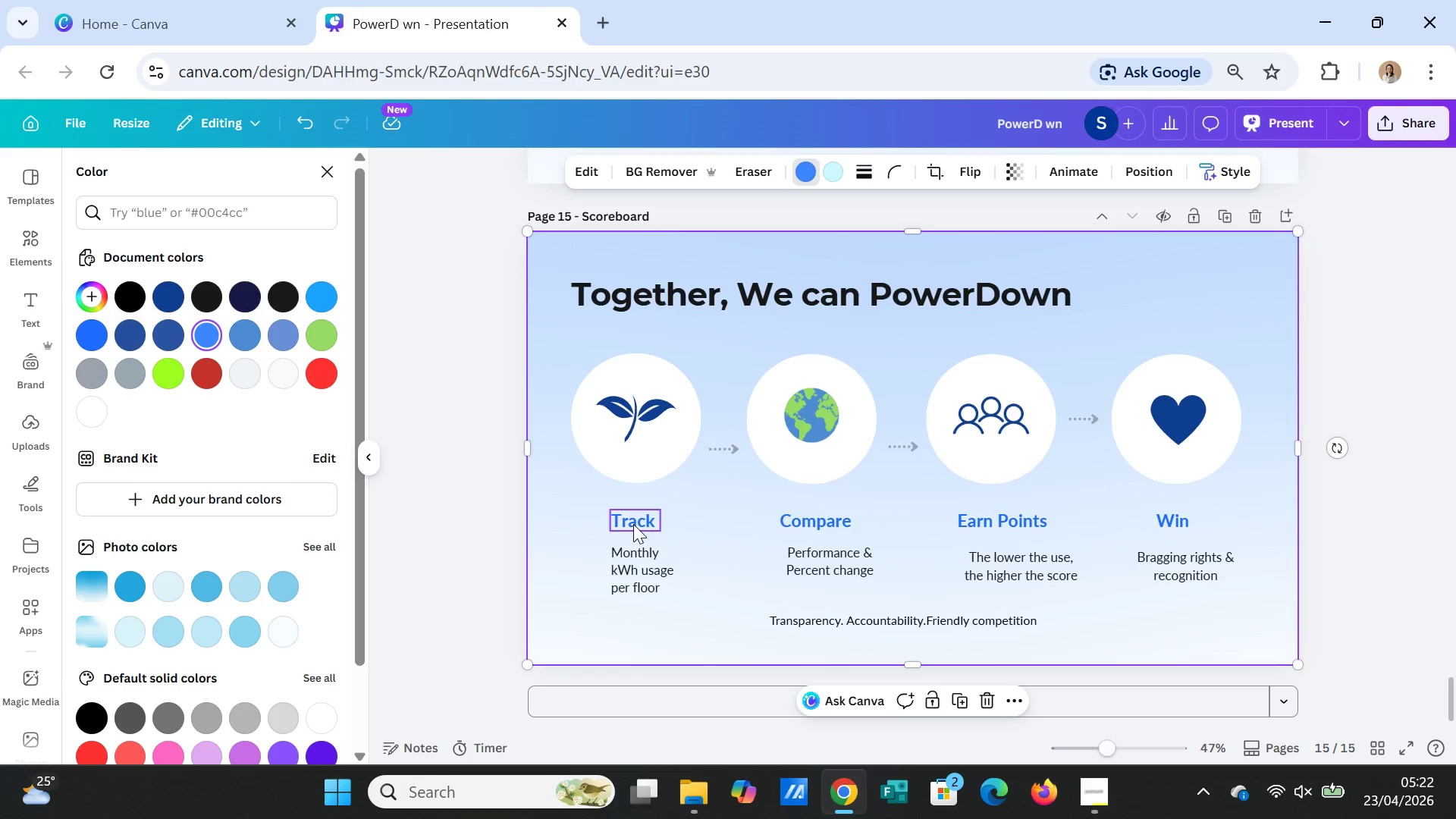 
double_click([633, 524])
 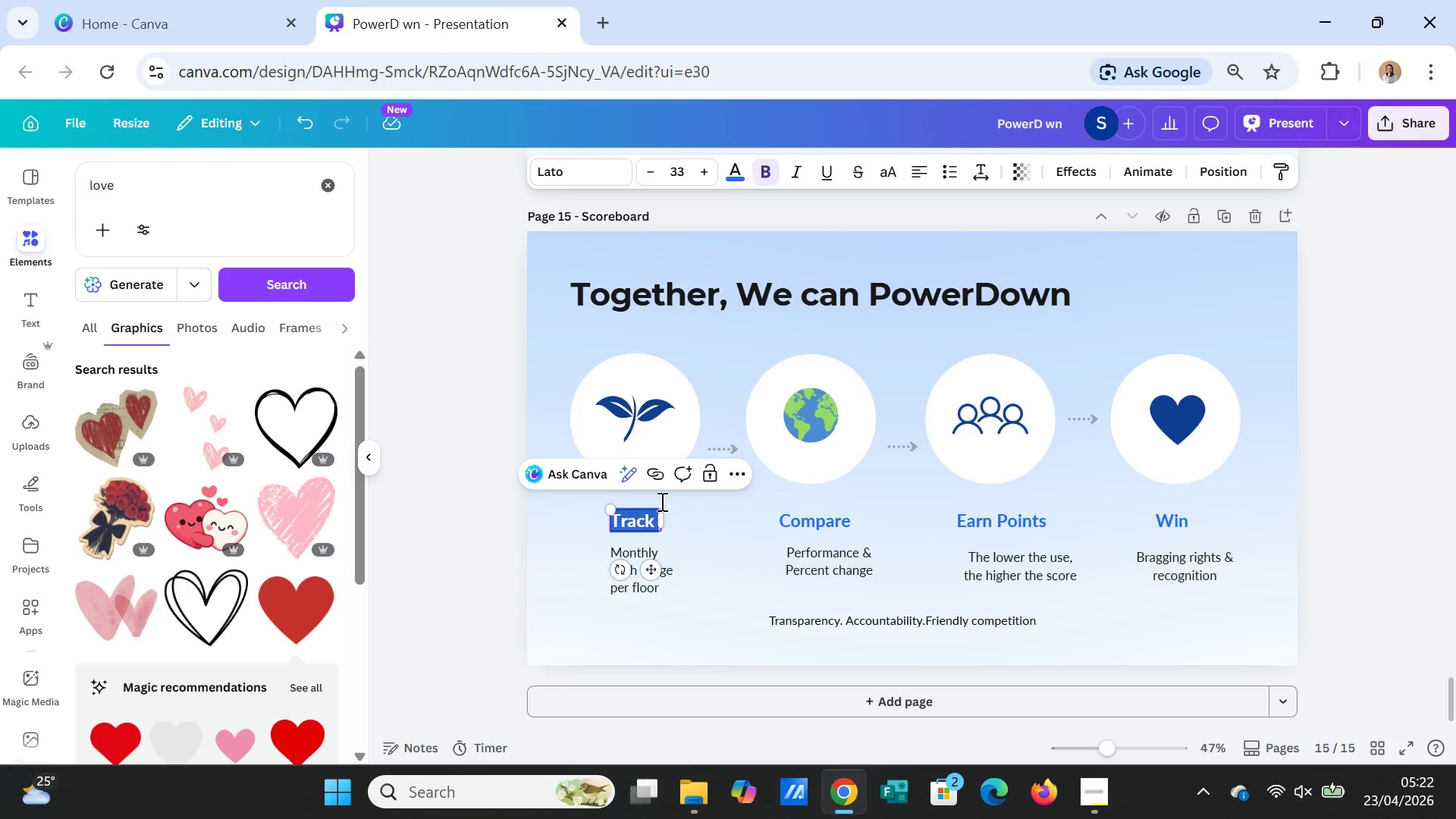 
type(Save Energy)
 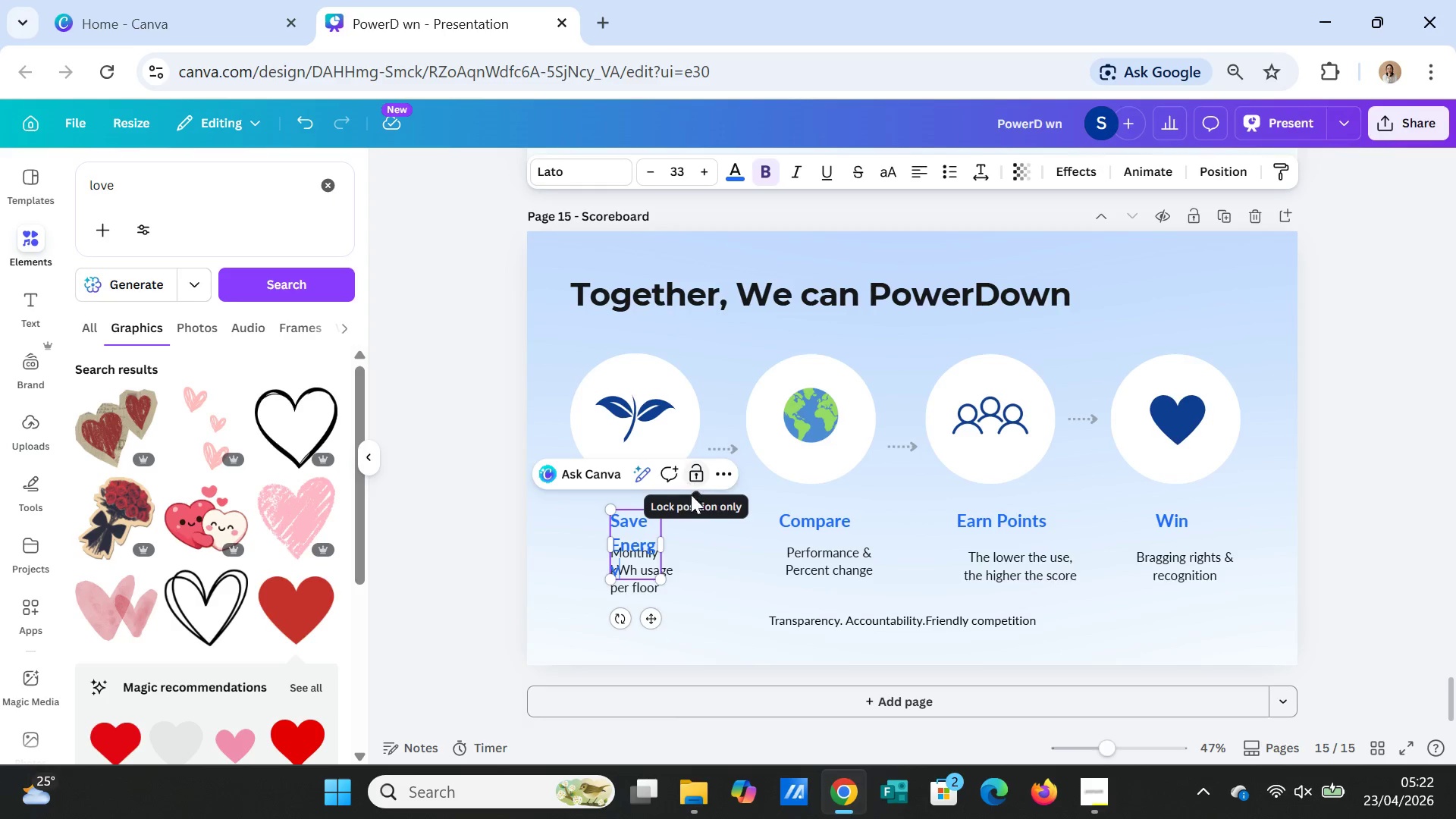 
left_click([692, 535])
 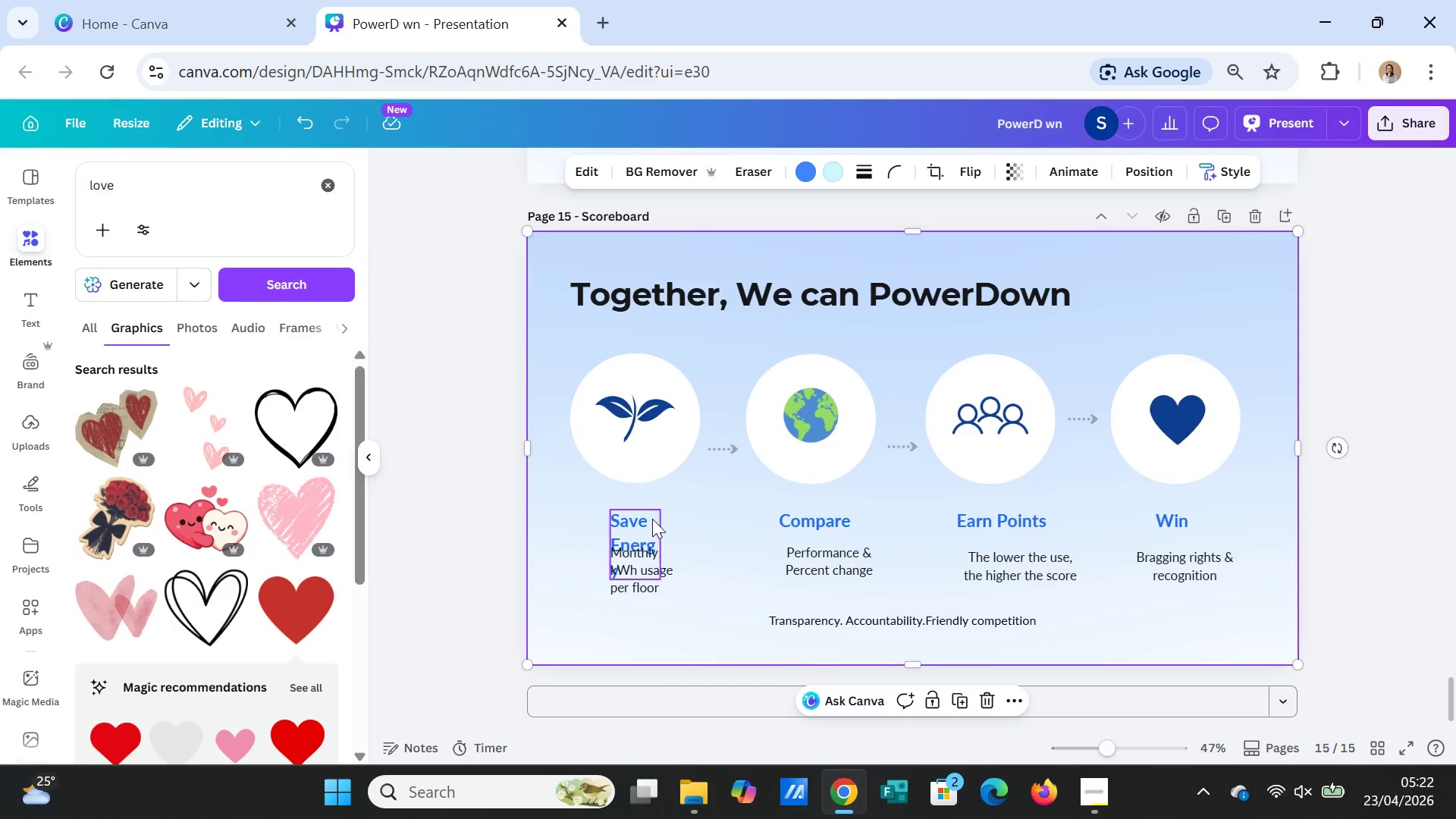 
left_click([652, 519])
 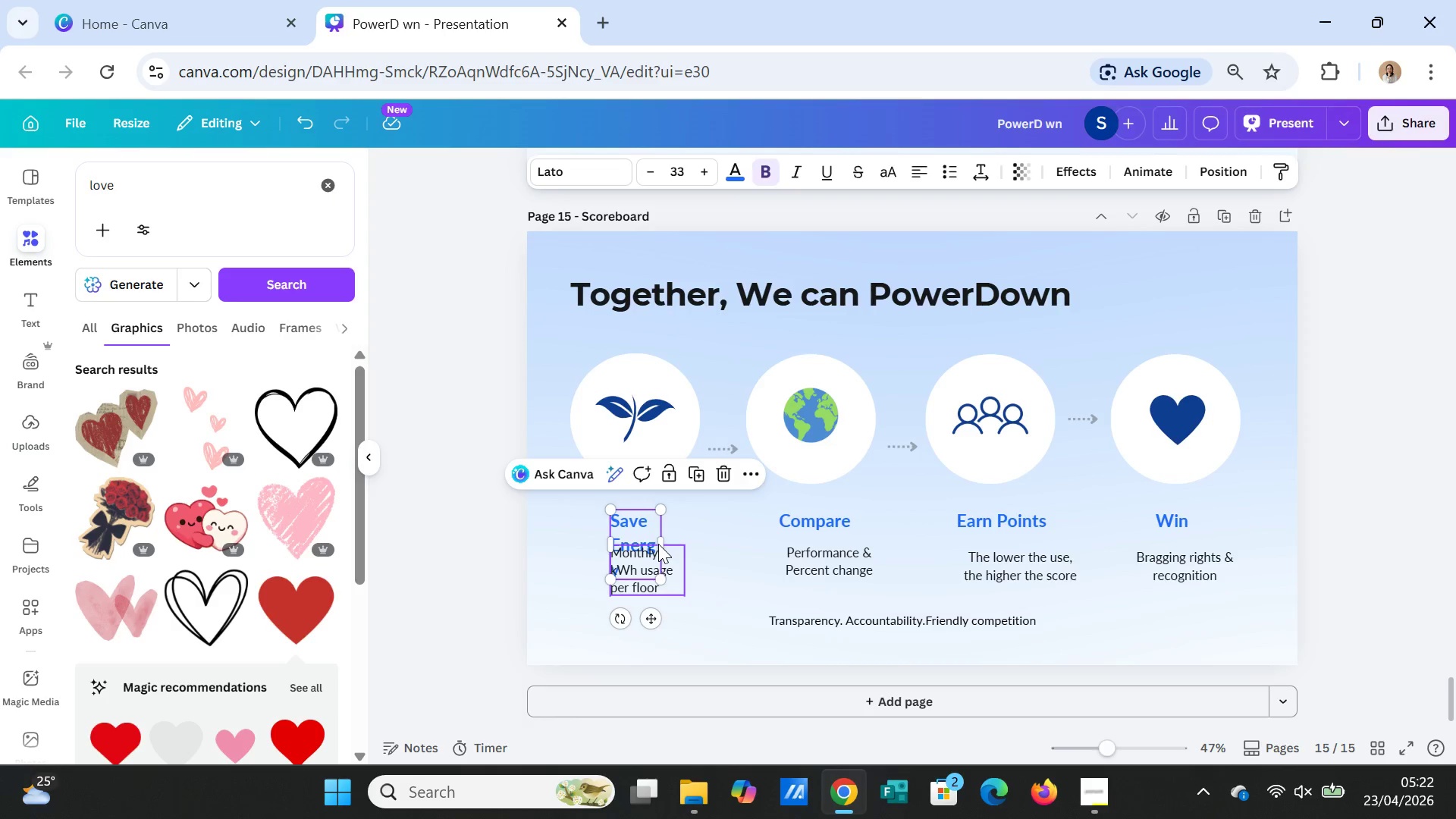 
left_click([658, 544])
 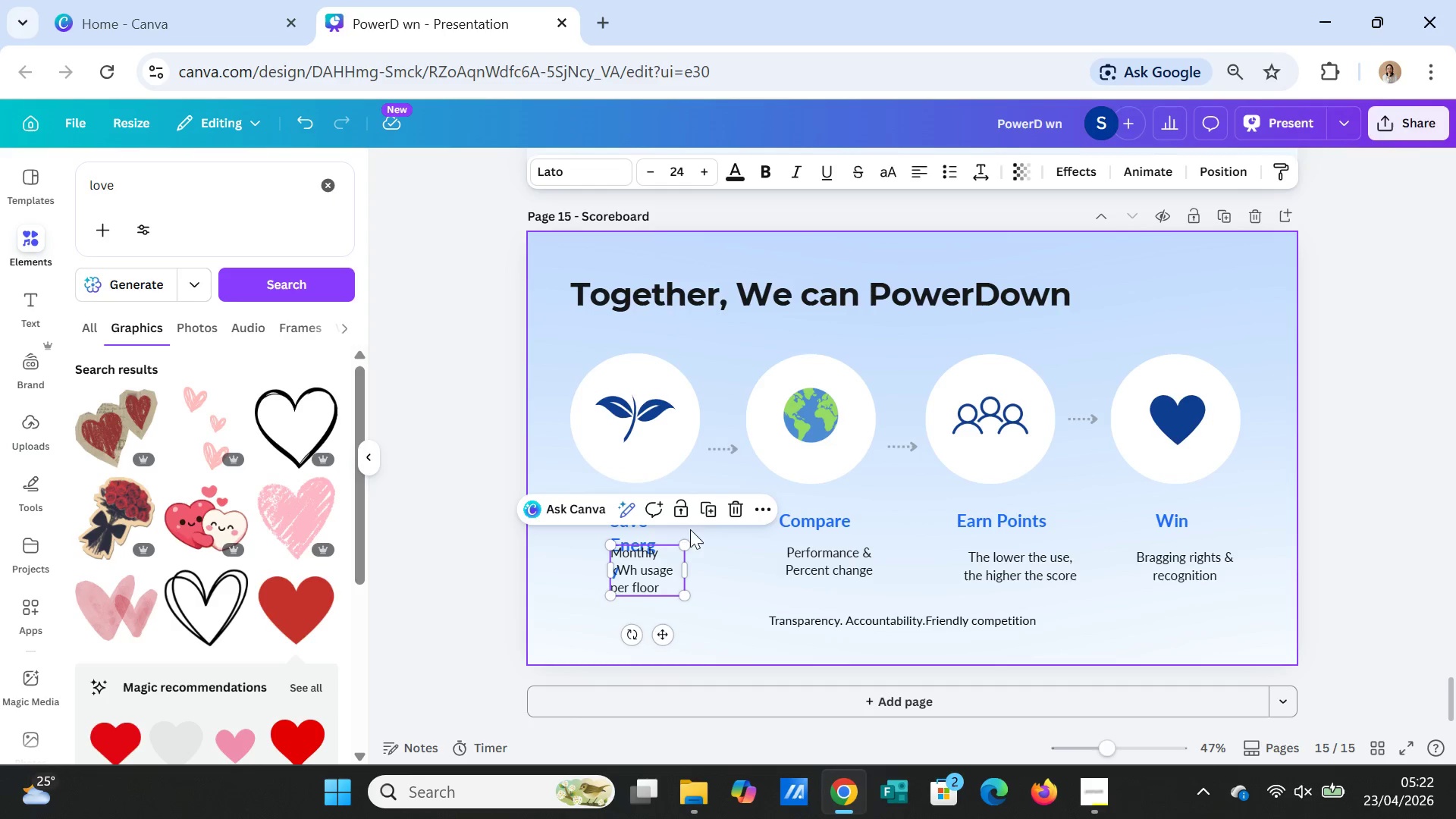 
left_click([708, 532])
 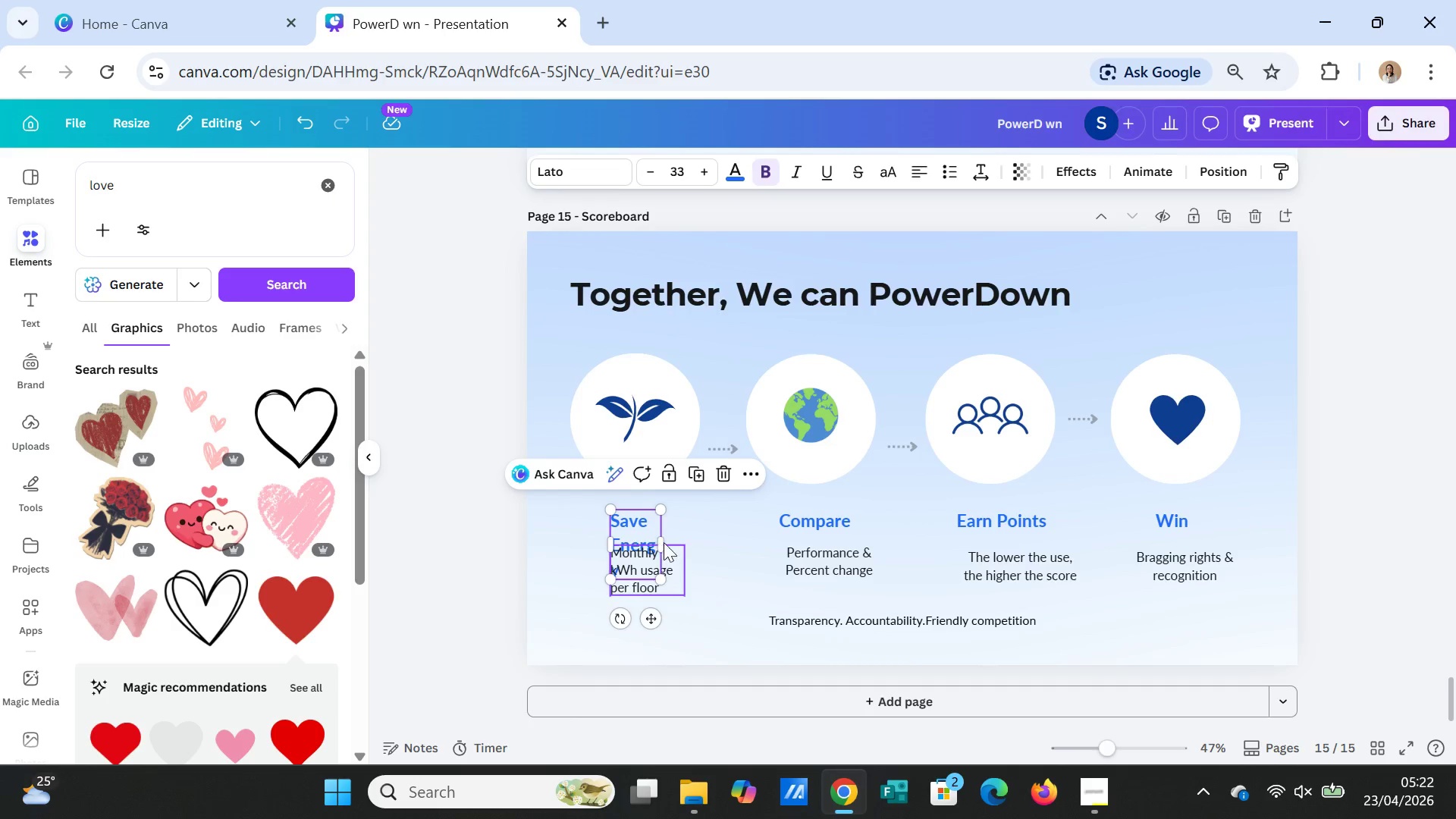 
left_click_drag(start_coordinate=[664, 542], to_coordinate=[688, 534])
 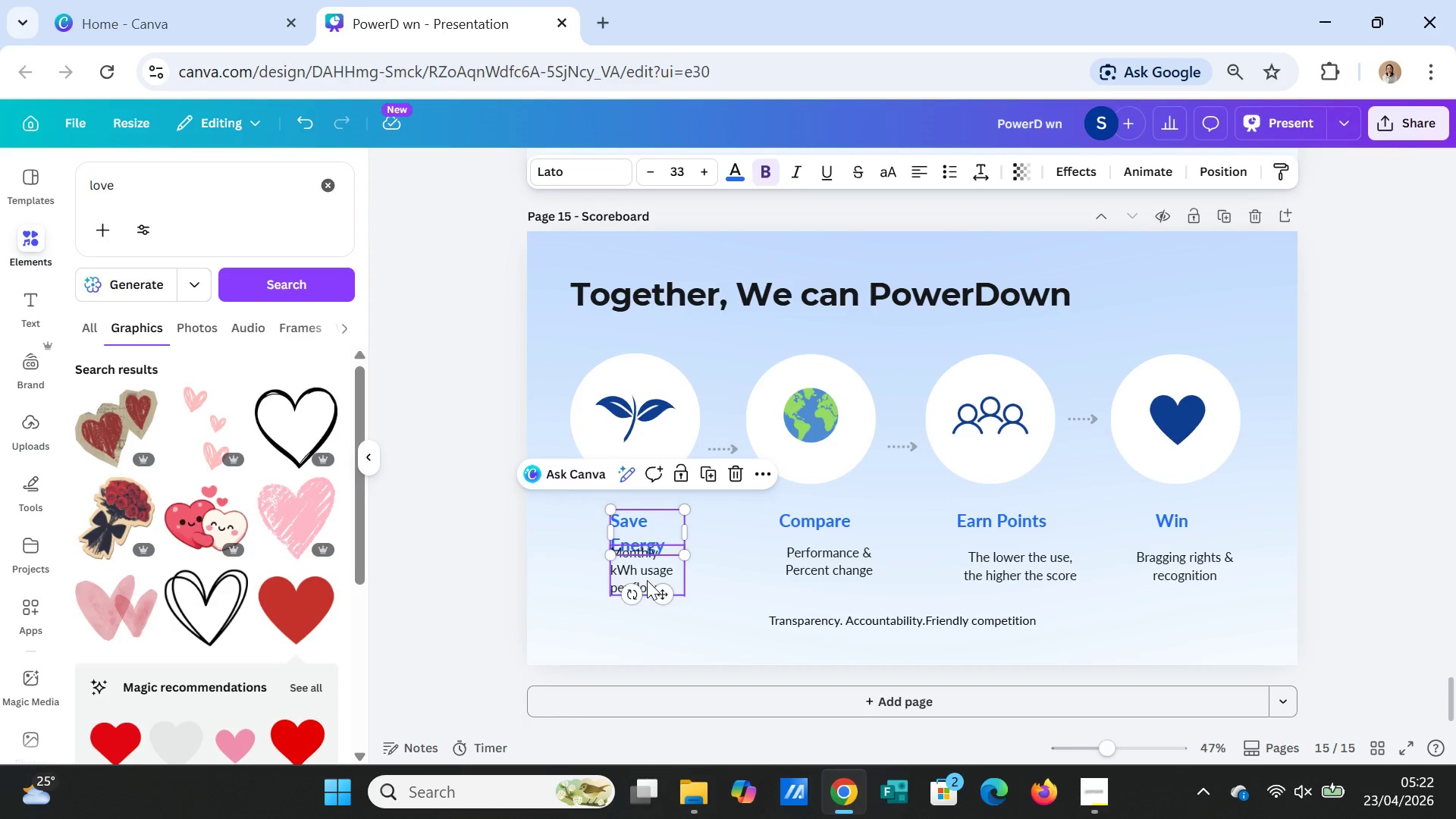 
left_click([647, 580])
 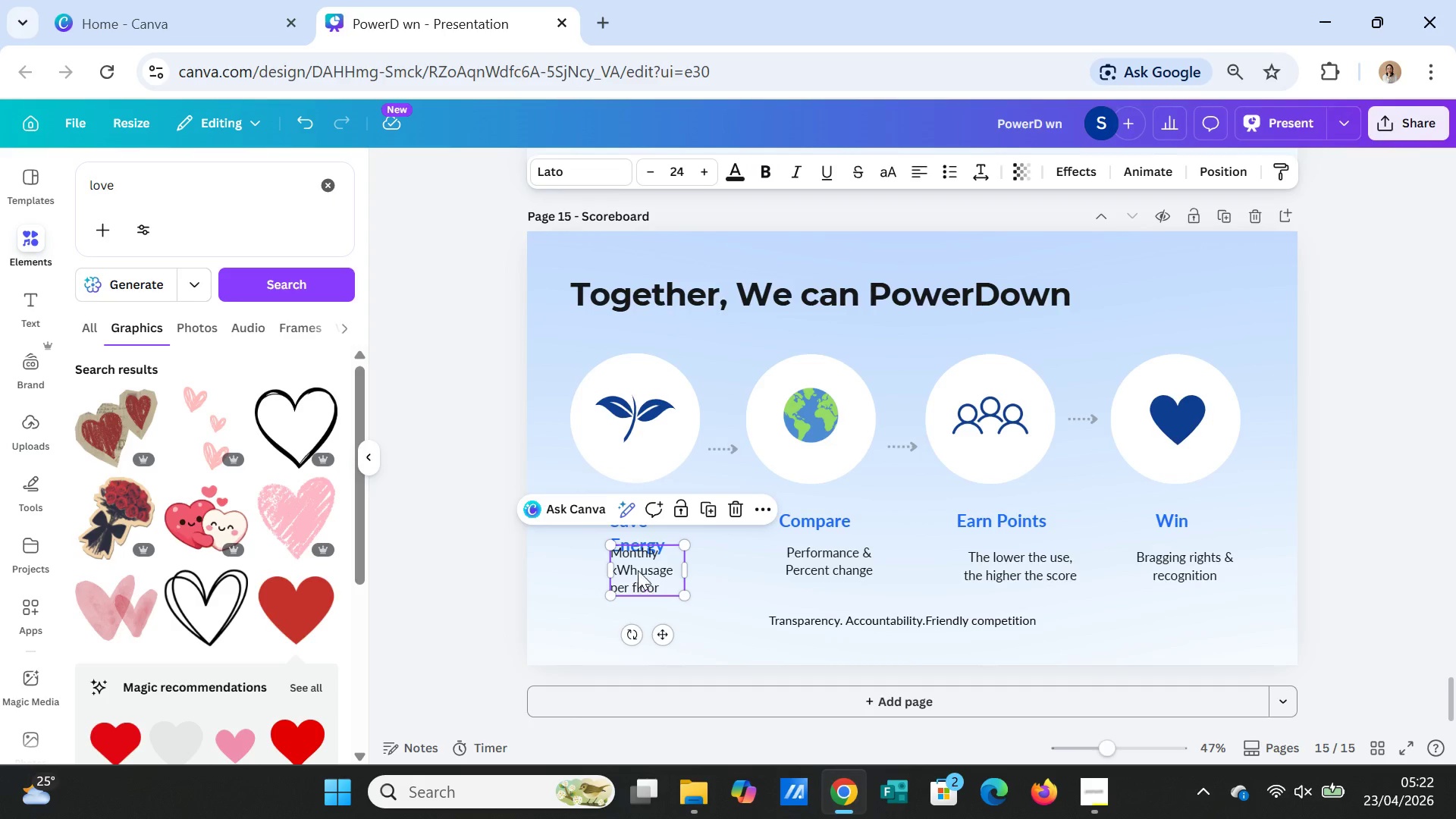 
key(Delete)
 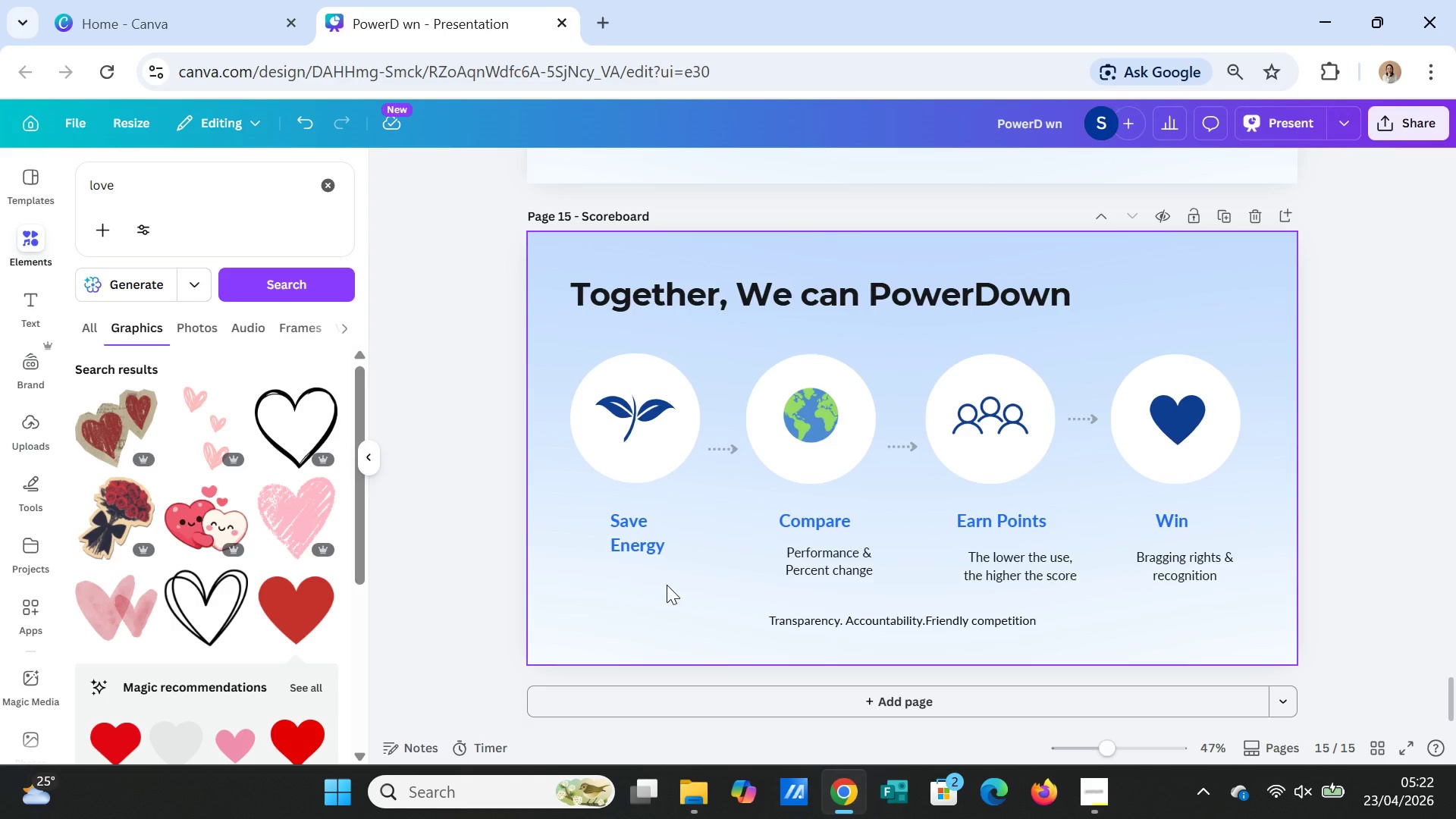 
left_click([667, 585])
 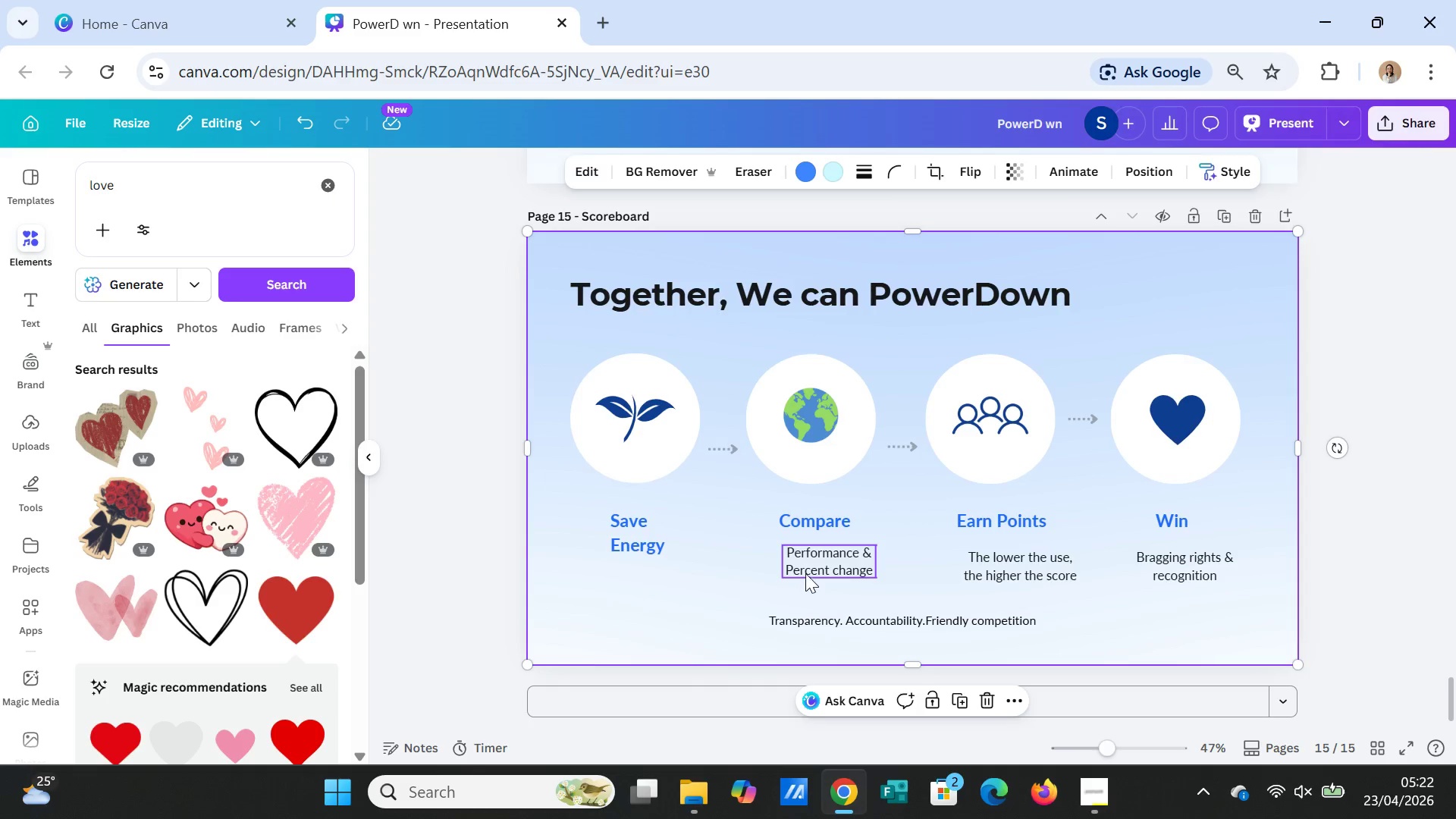 
left_click([807, 571])
 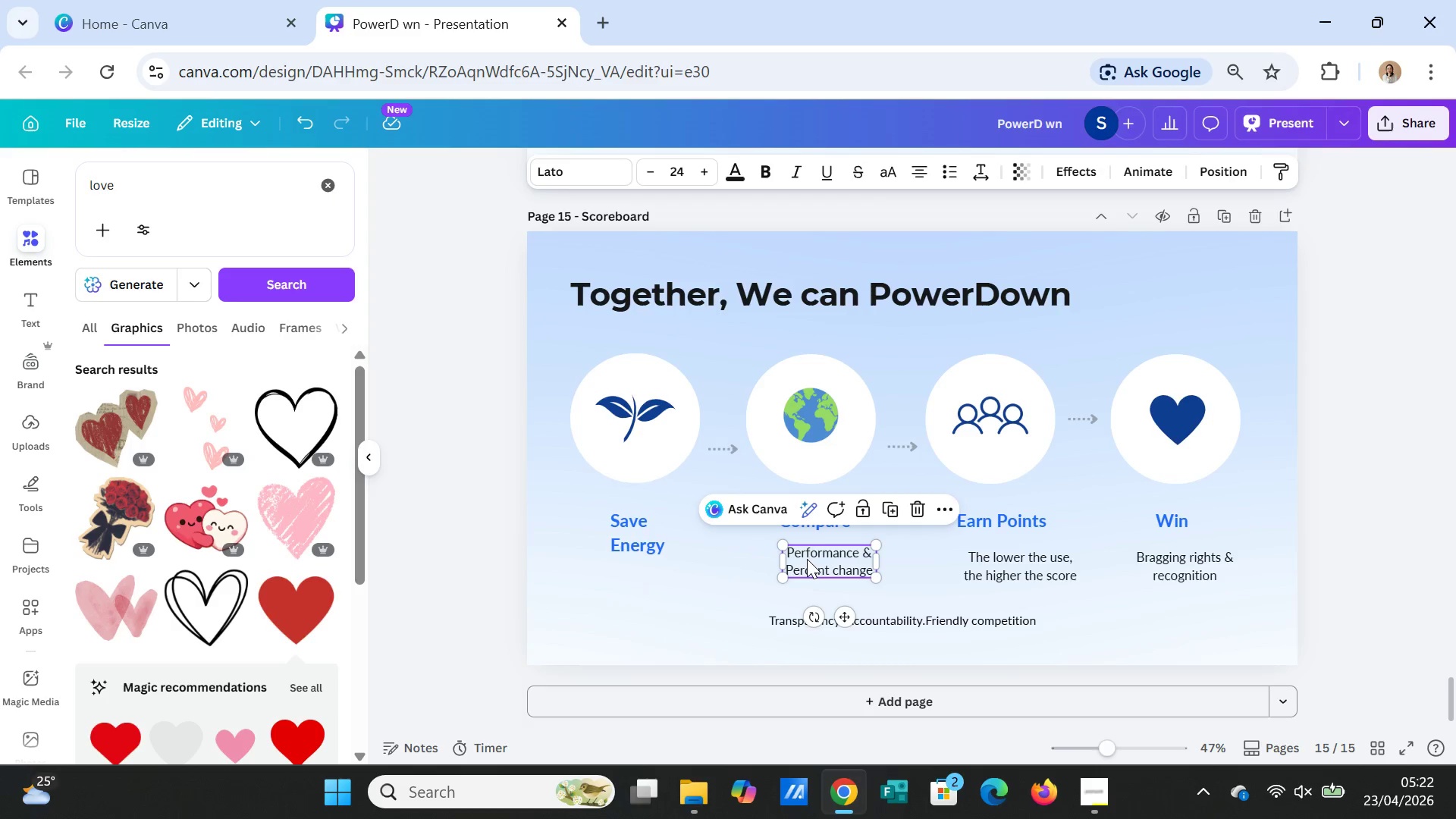 
key(Delete)
 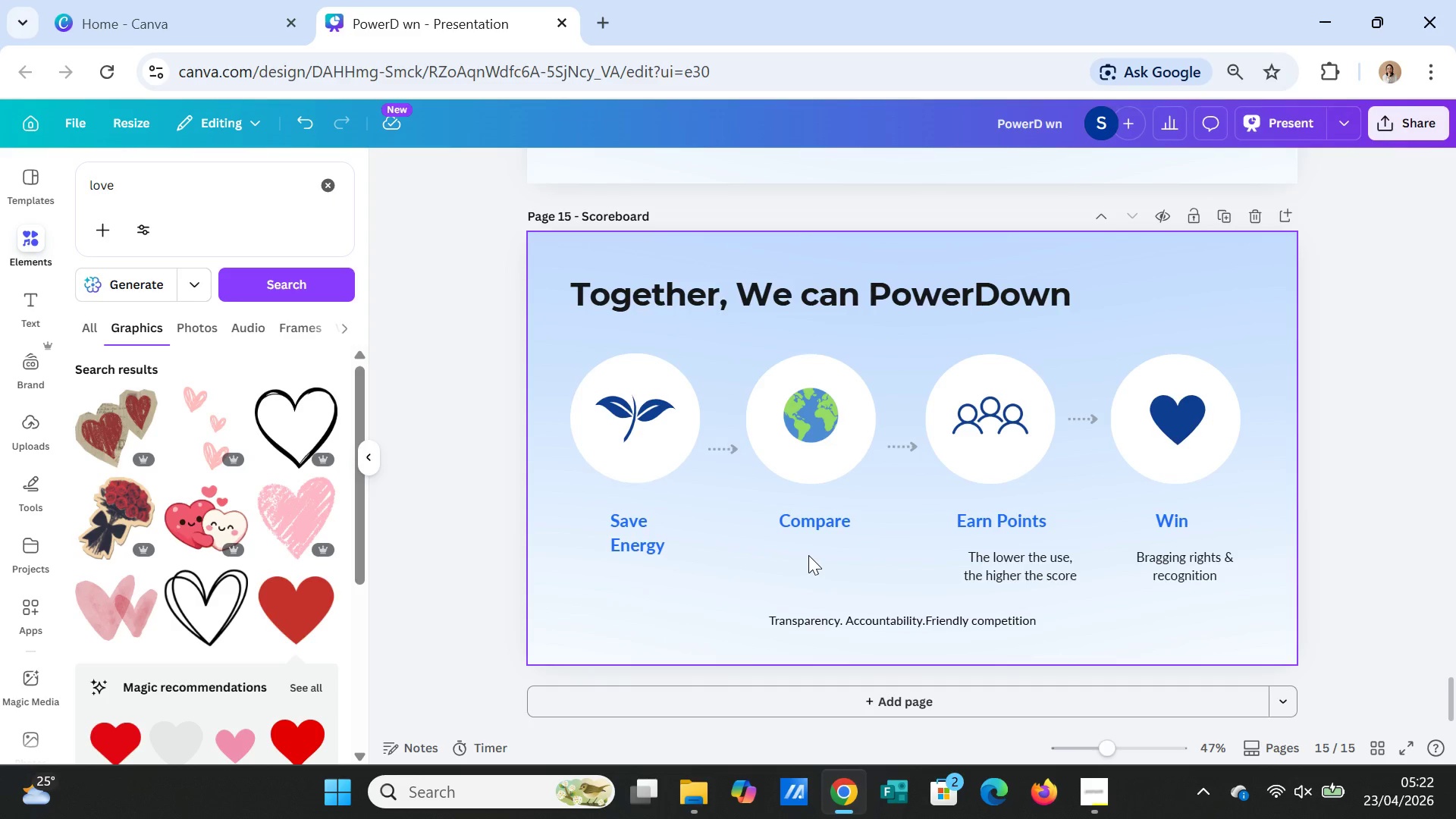 
double_click([810, 521])
 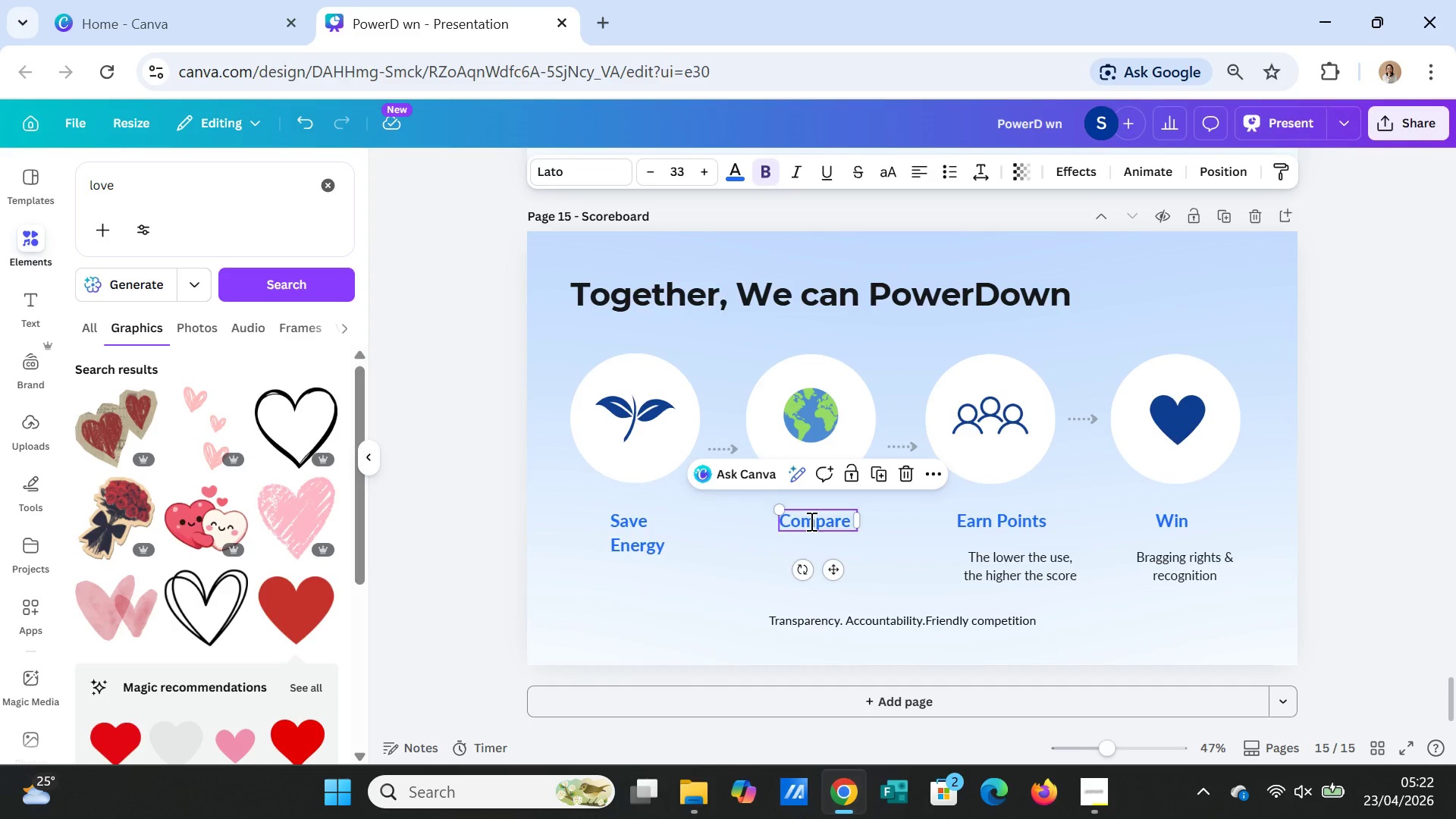 
triple_click([810, 521])
 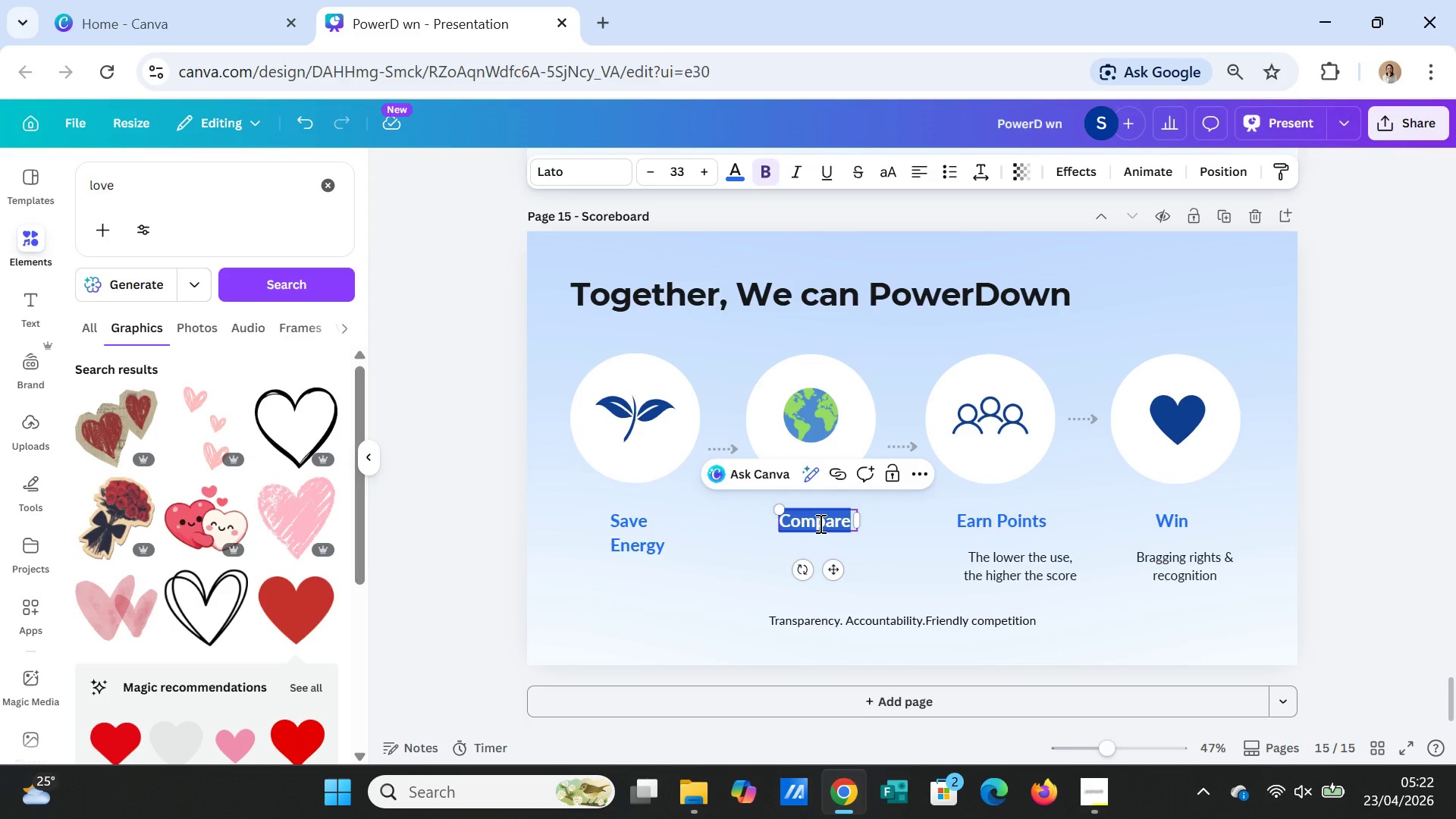 
type(Protect Our Planet)
 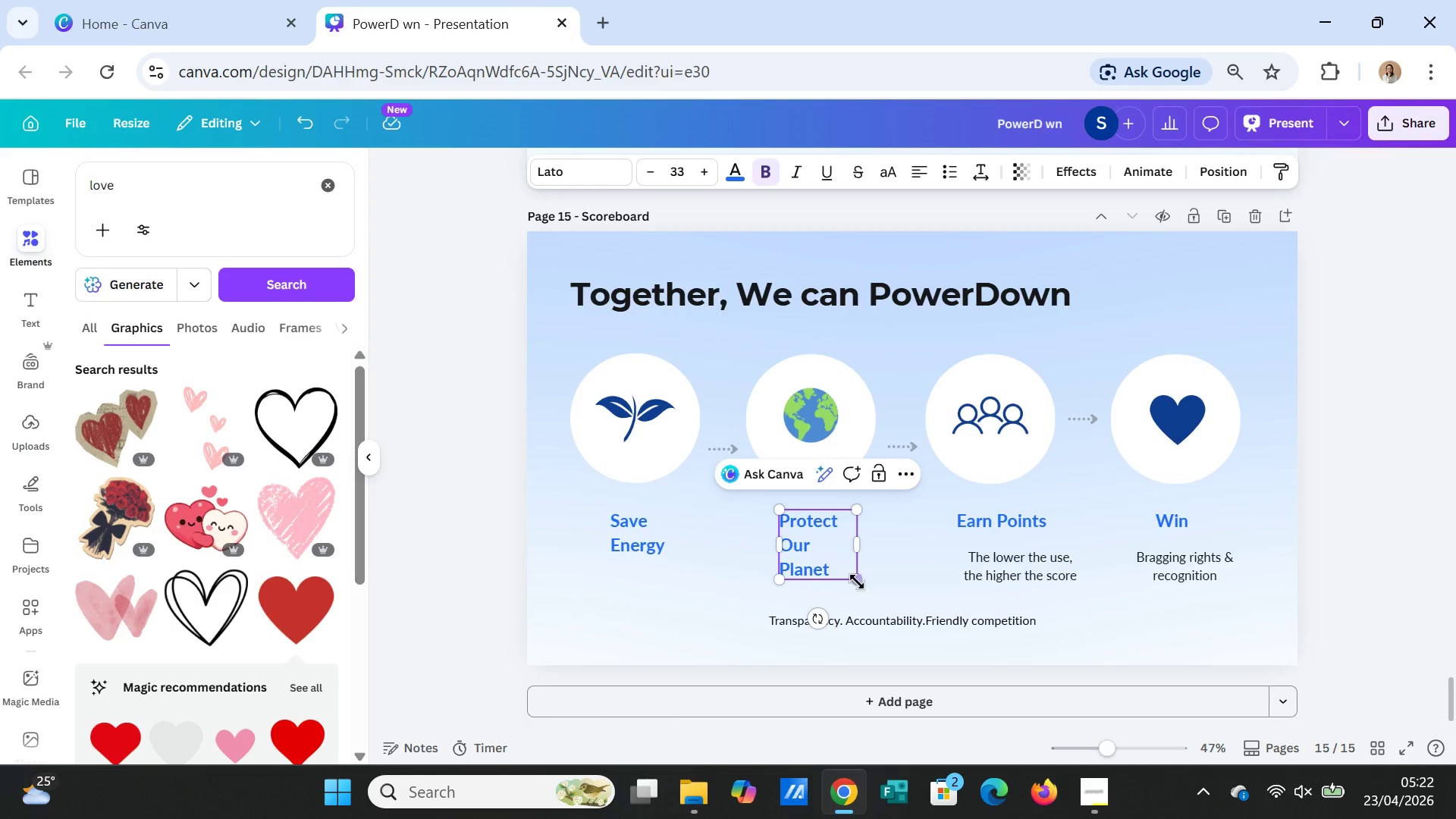 
left_click([686, 580])
 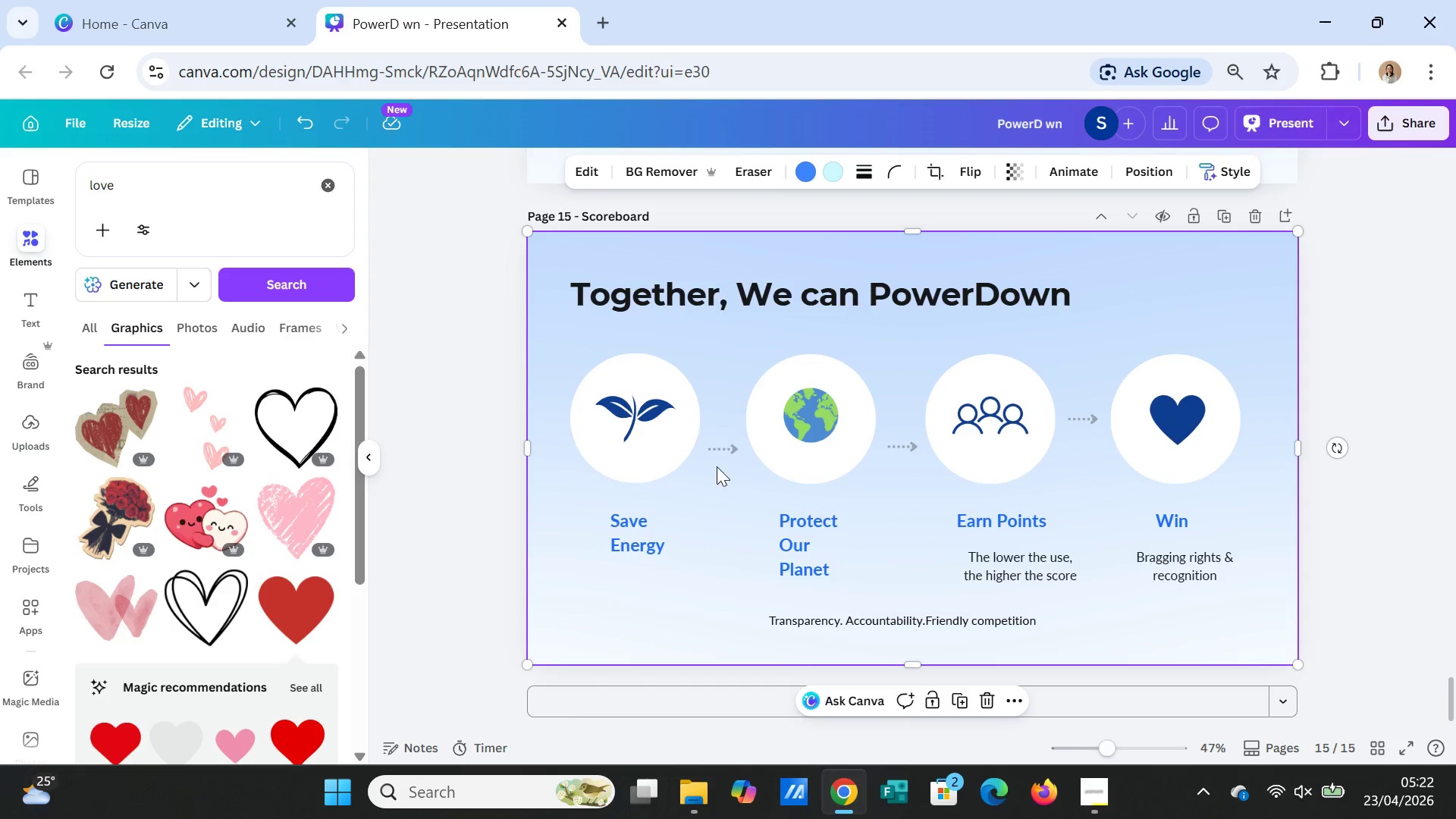 
left_click([720, 447])
 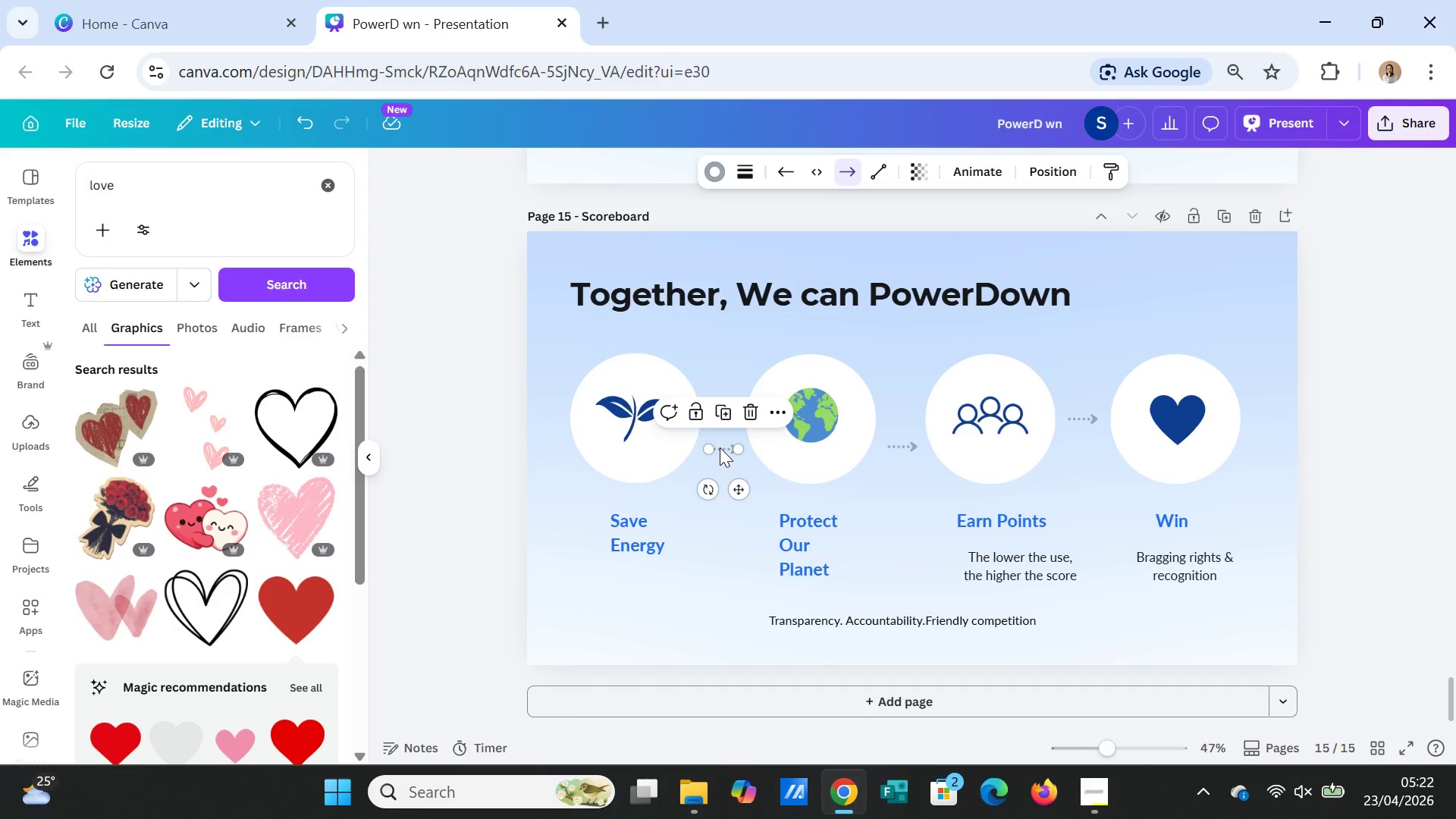 
key(Delete)
 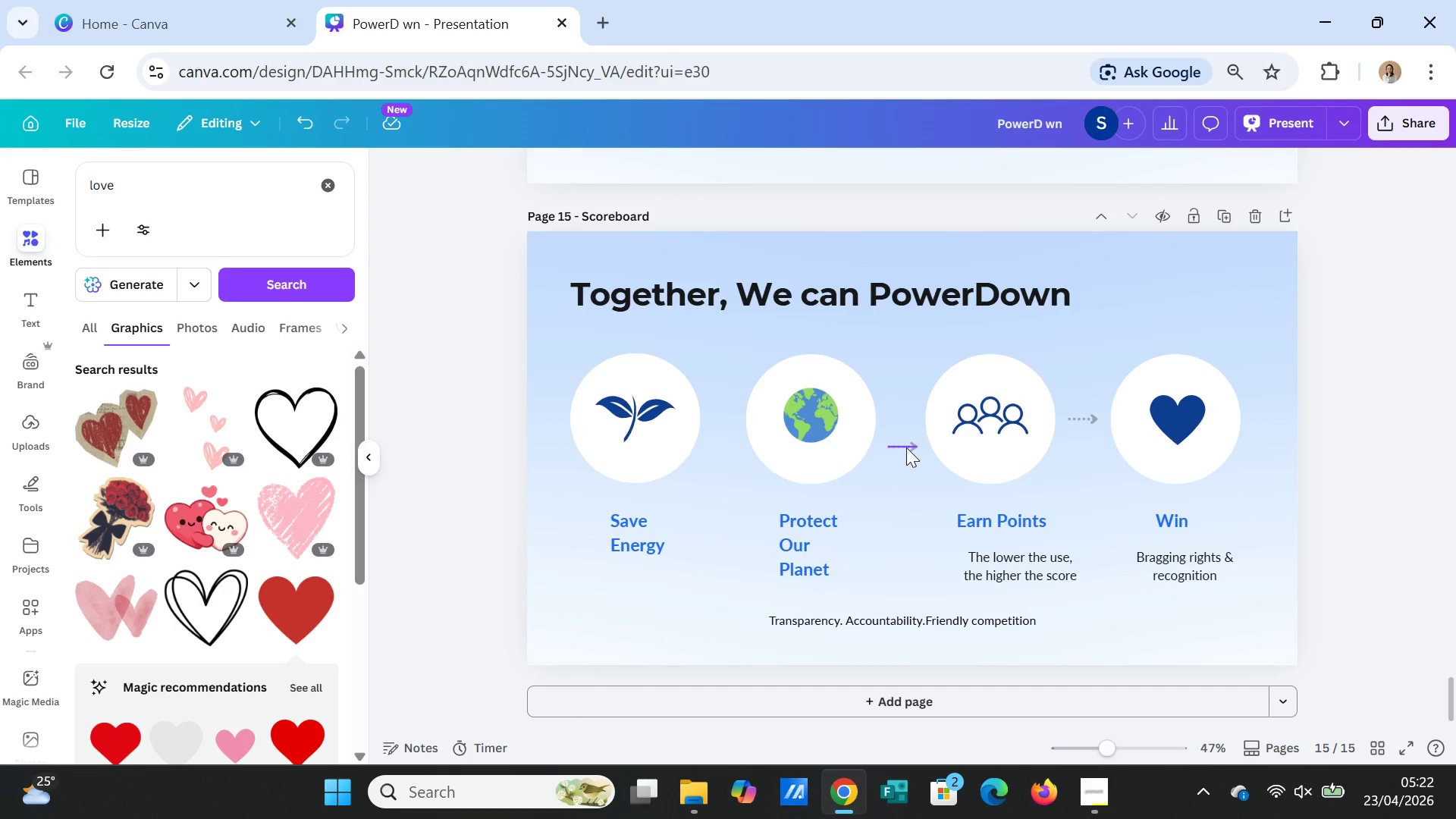 
left_click([906, 447])
 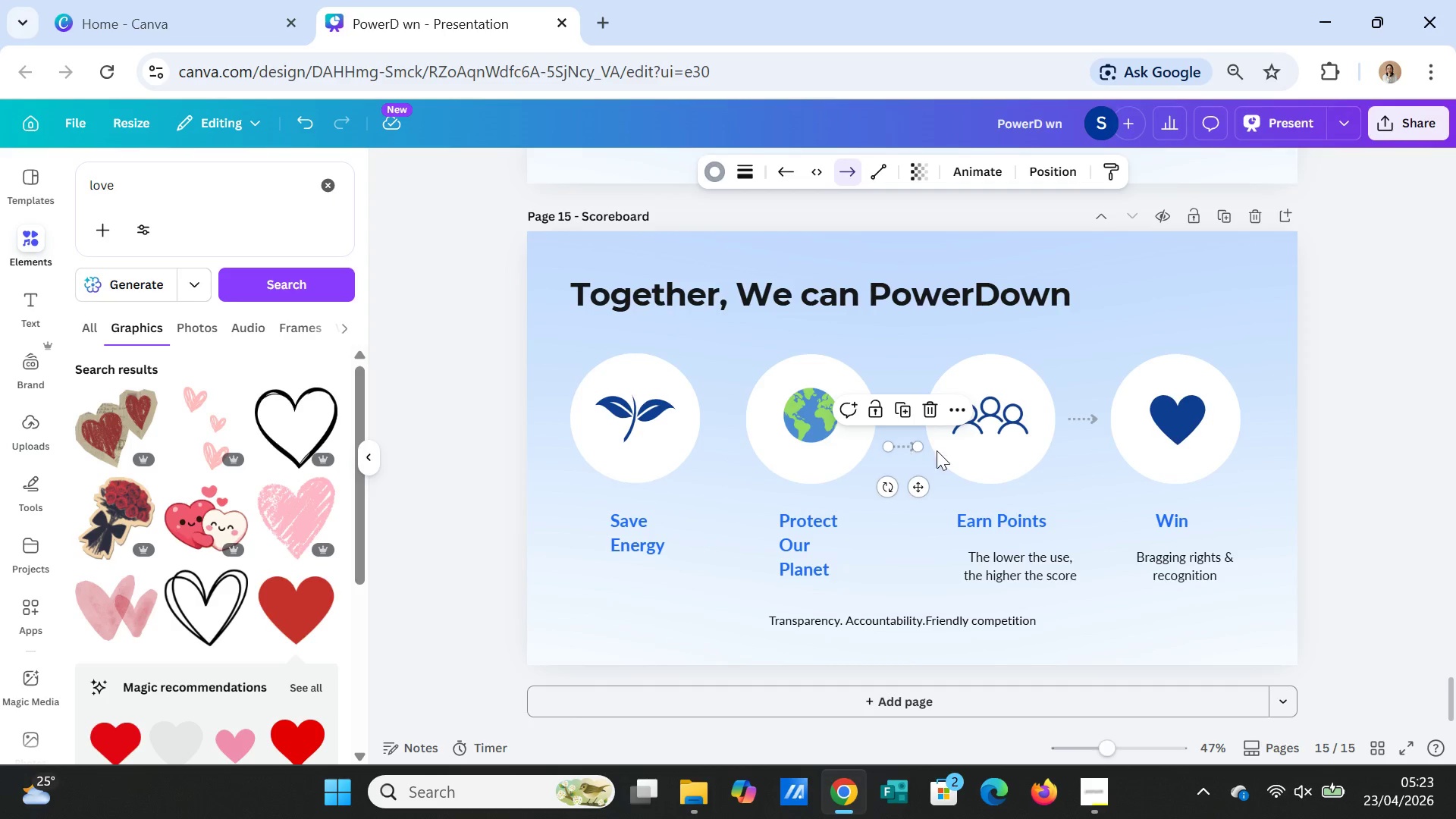 
key(Delete)
 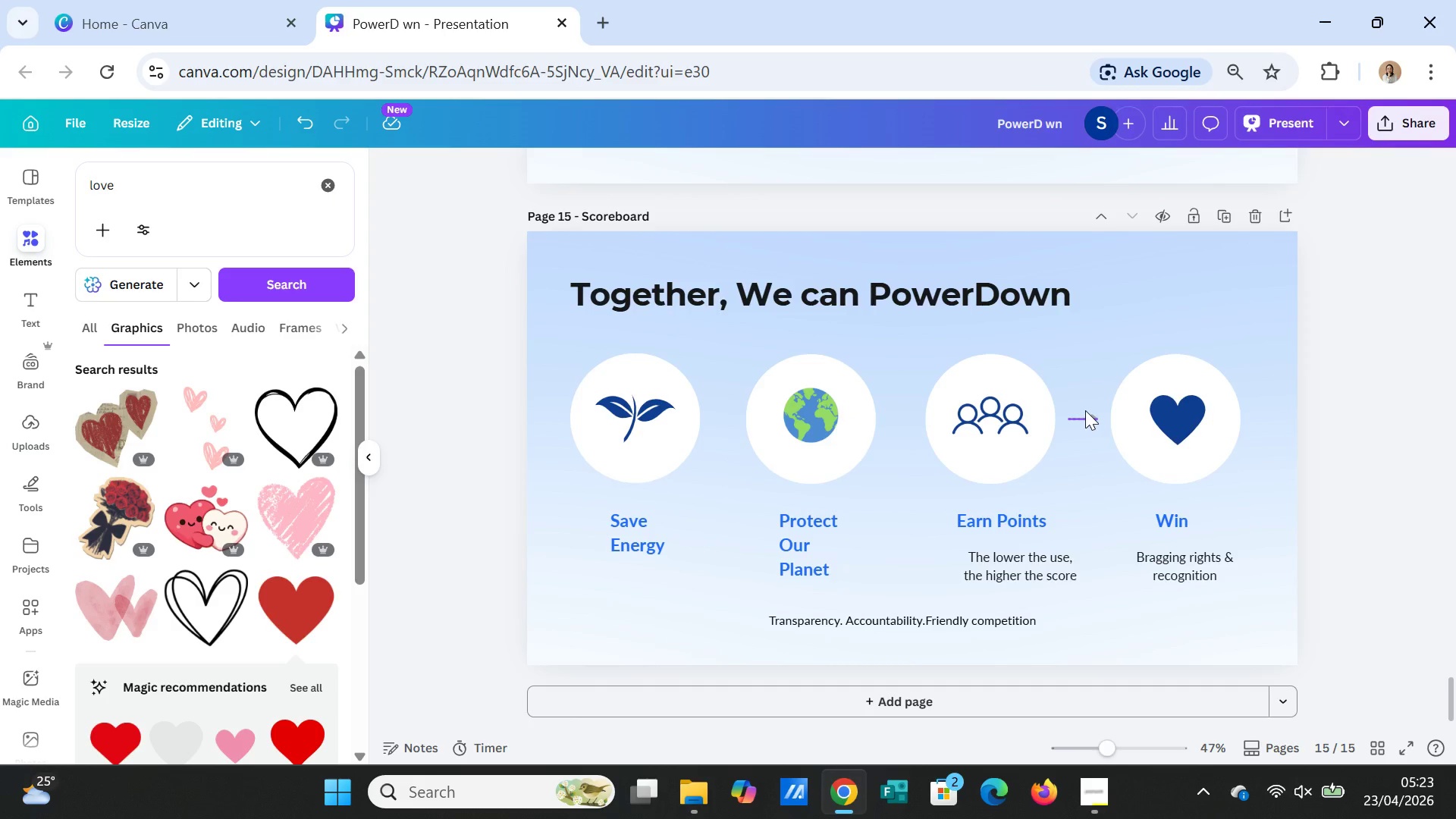 
left_click([1085, 410])
 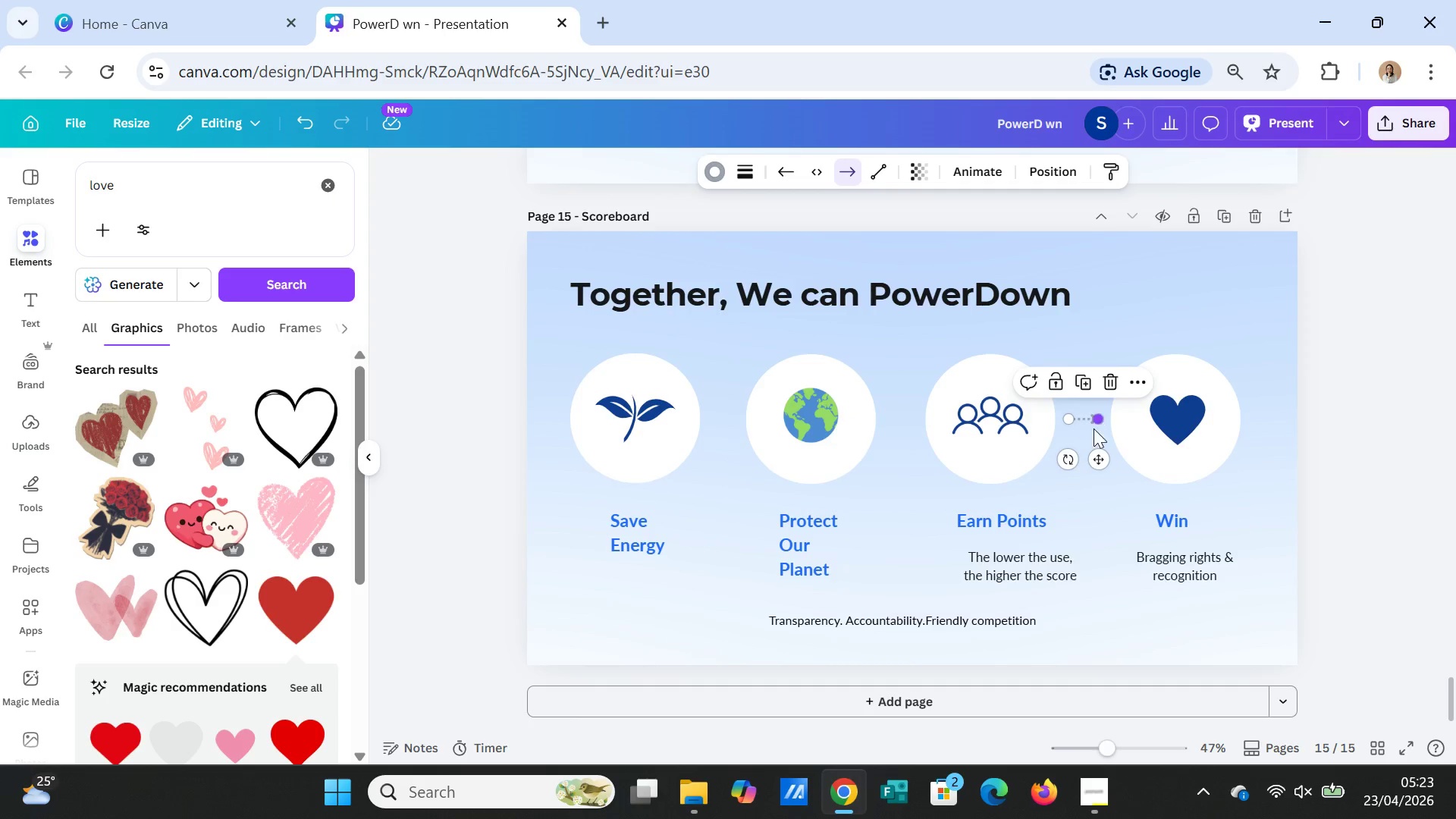 
key(Delete)
 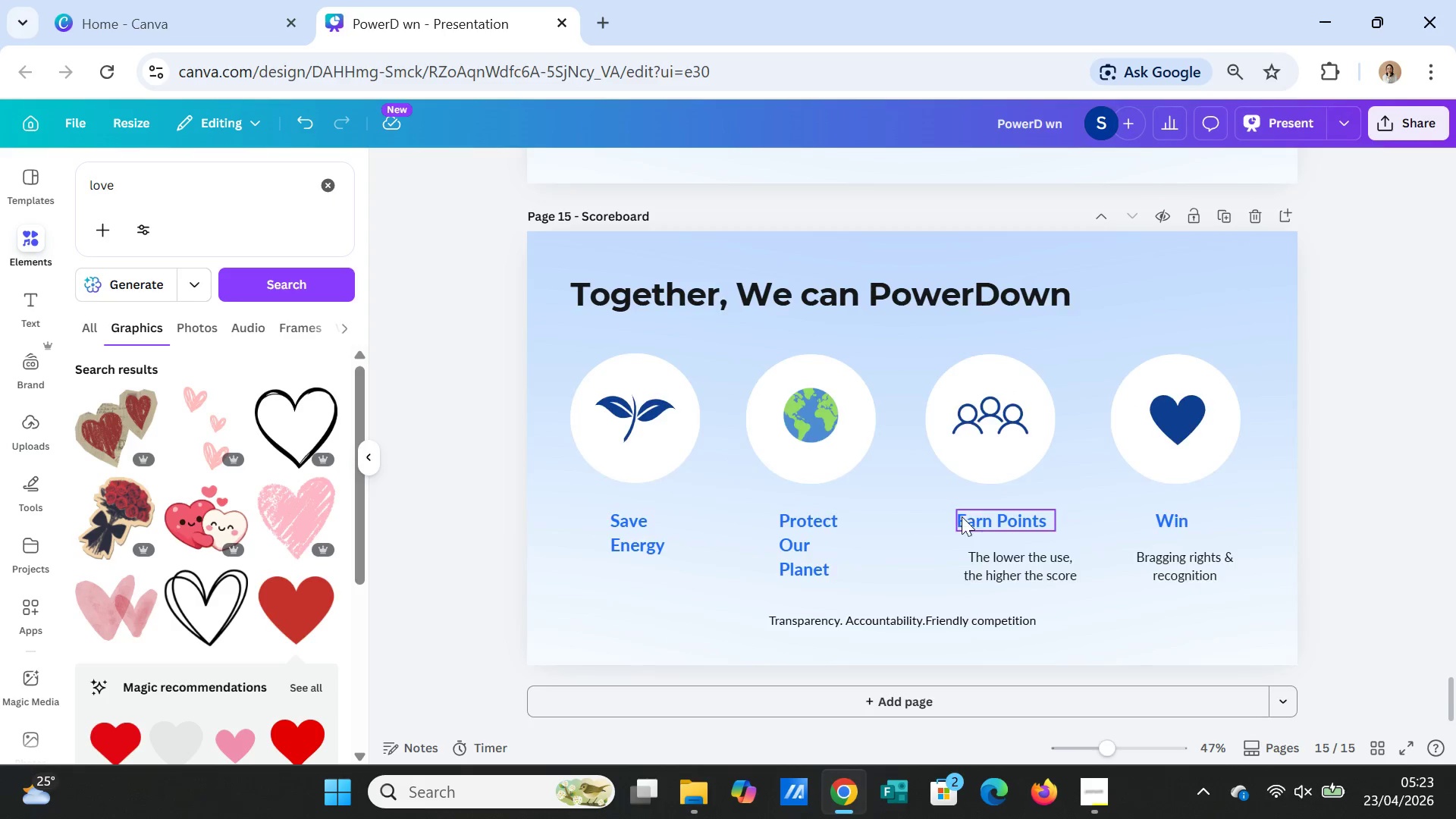 
scroll: coordinate [962, 516], scroll_direction: up, amount: 2.0
 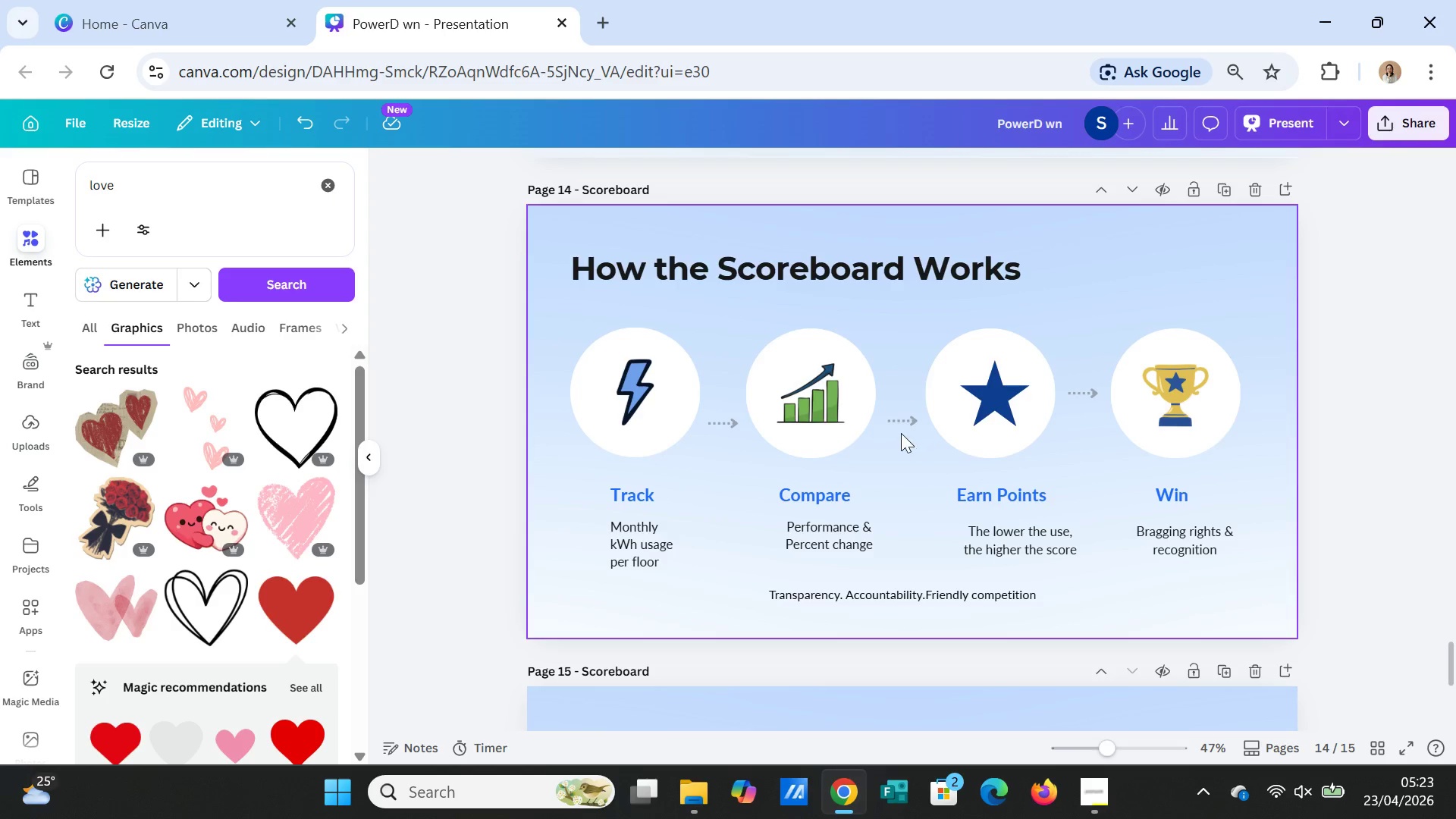 
left_click_drag(start_coordinate=[899, 425], to_coordinate=[901, 400])
 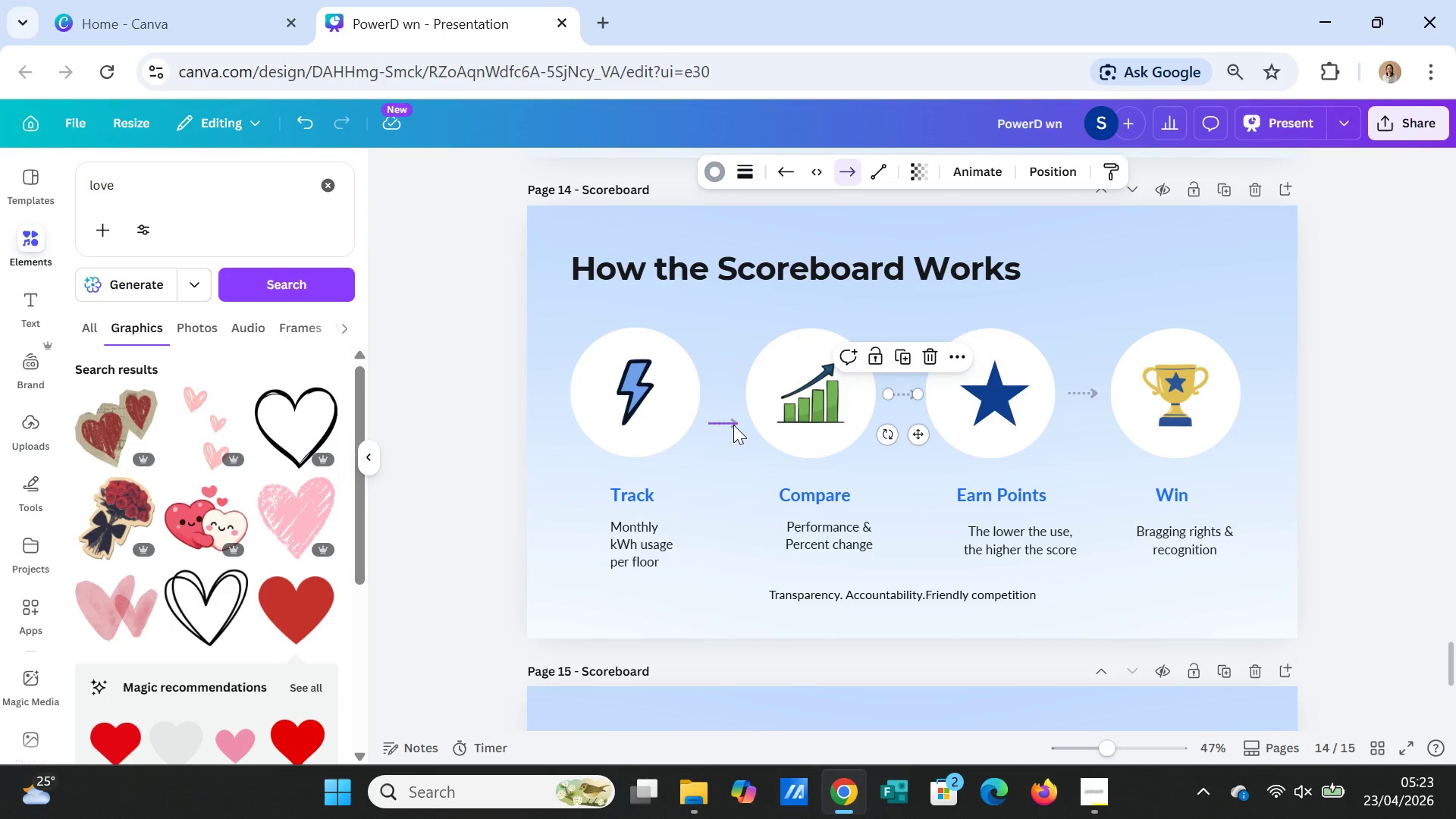 
left_click_drag(start_coordinate=[731, 424], to_coordinate=[730, 391])
 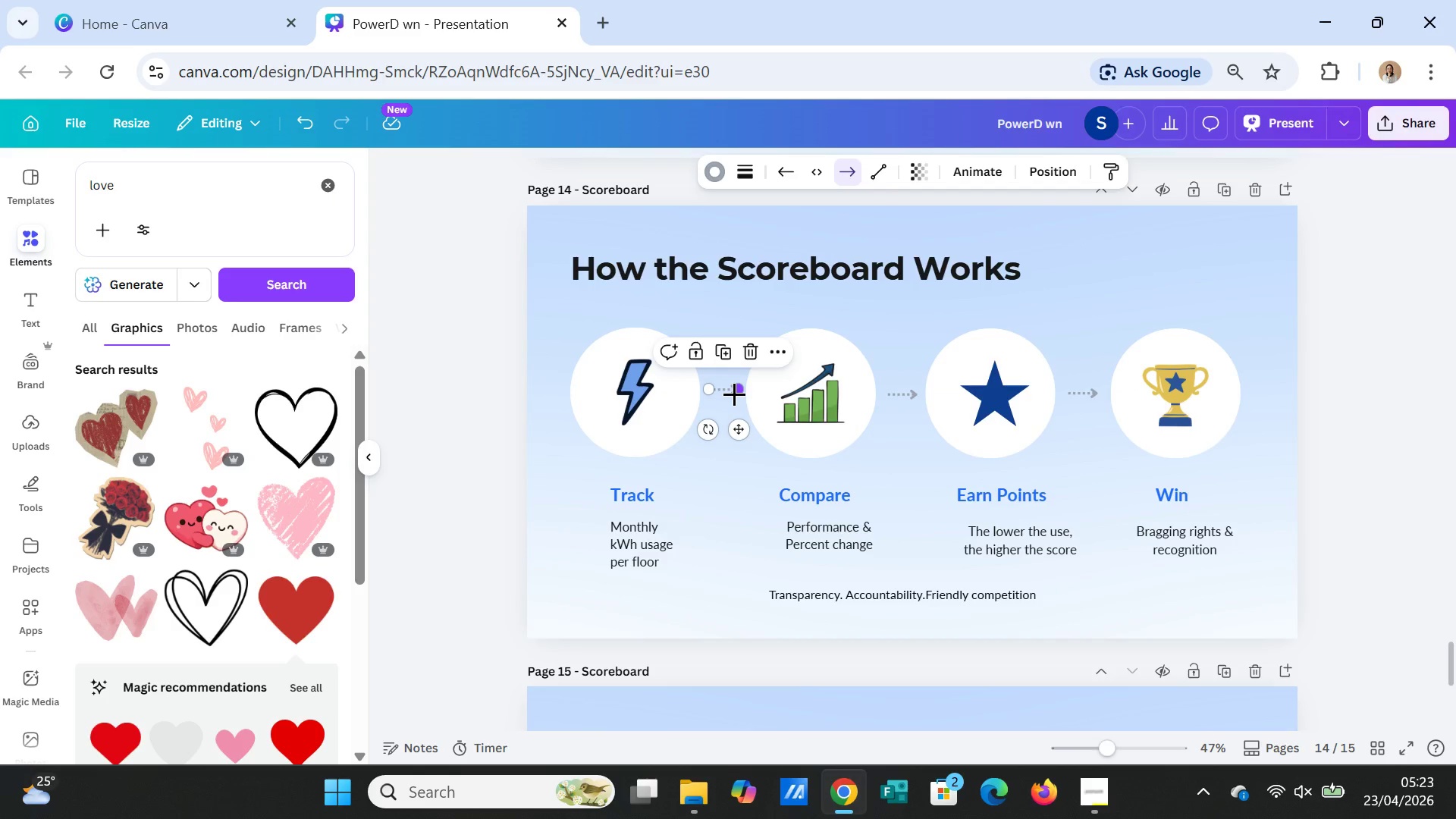 
left_click([878, 480])
 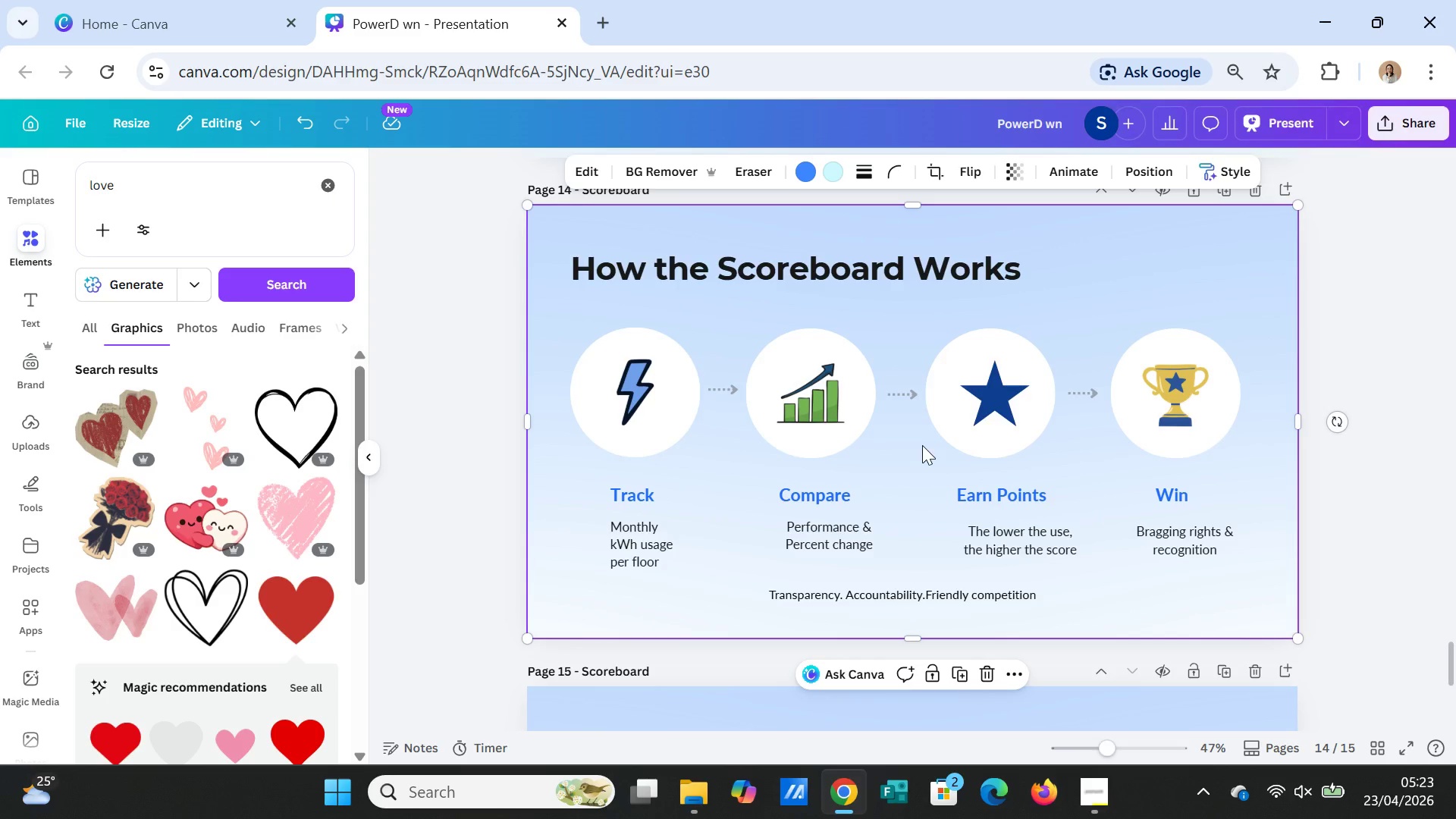 
scroll: coordinate [999, 474], scroll_direction: down, amount: 6.0
 